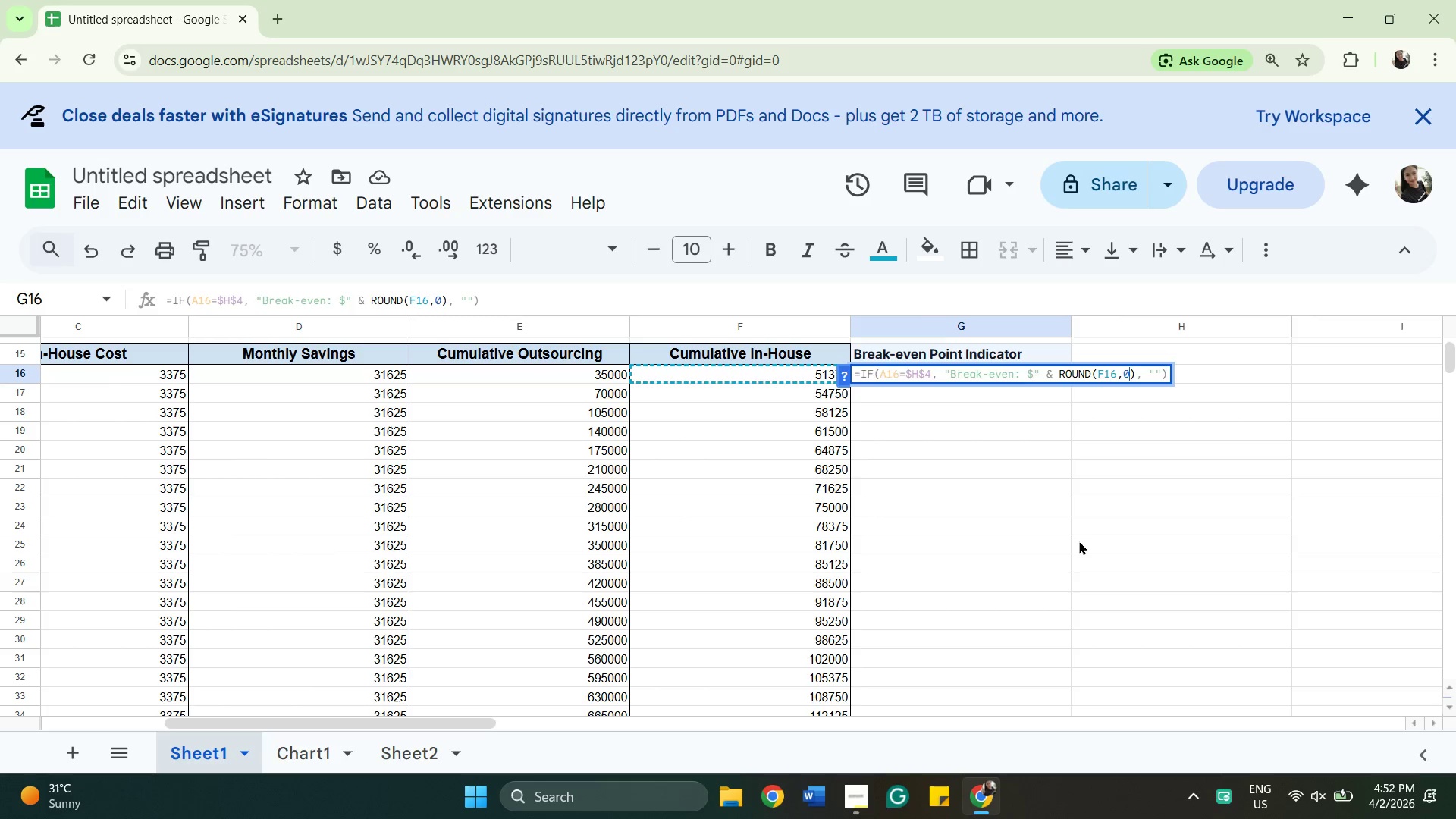 
key(ArrowRight)
 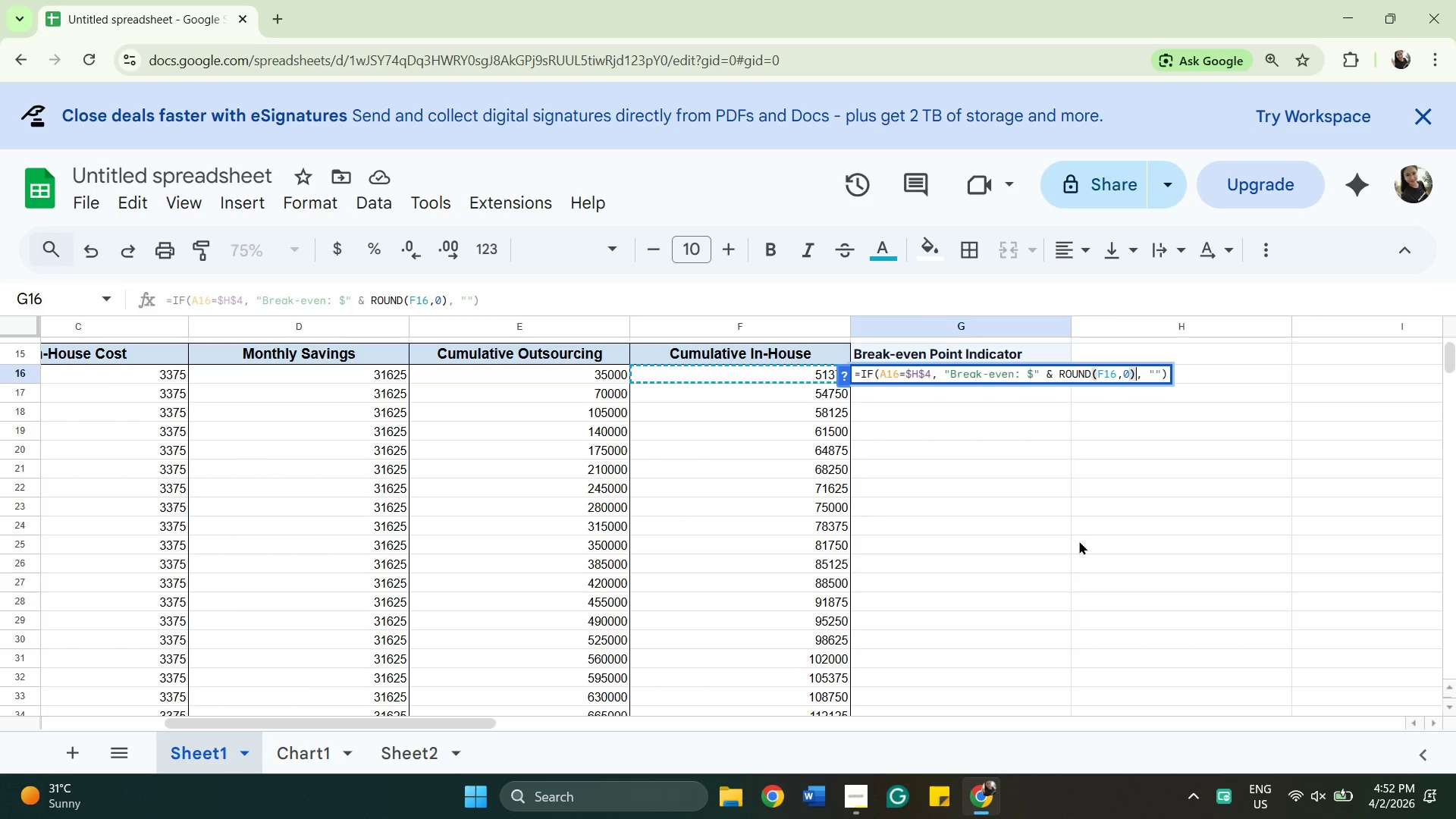 
key(ArrowRight)
 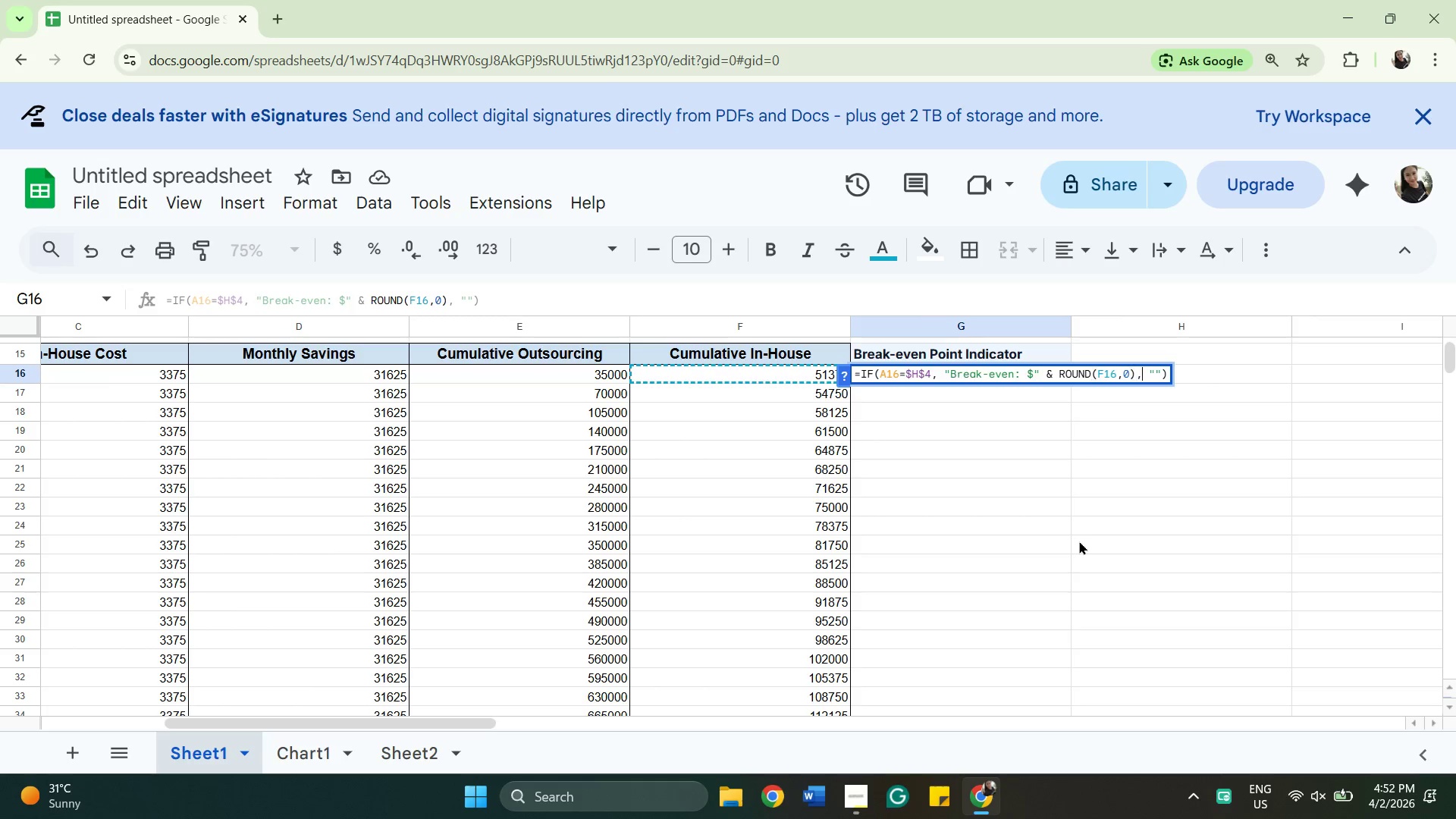 
key(ArrowRight)
 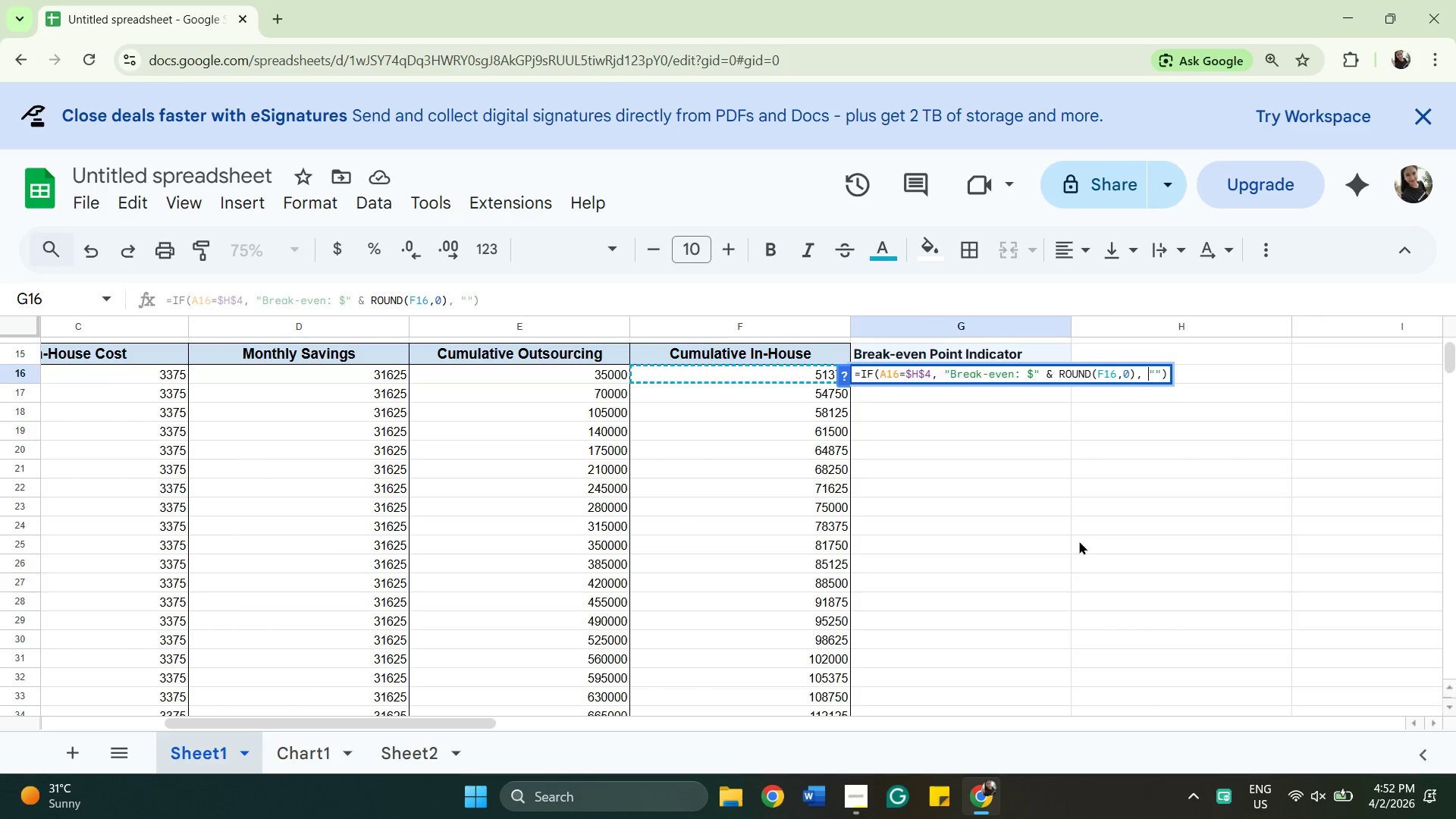 
key(ArrowRight)
 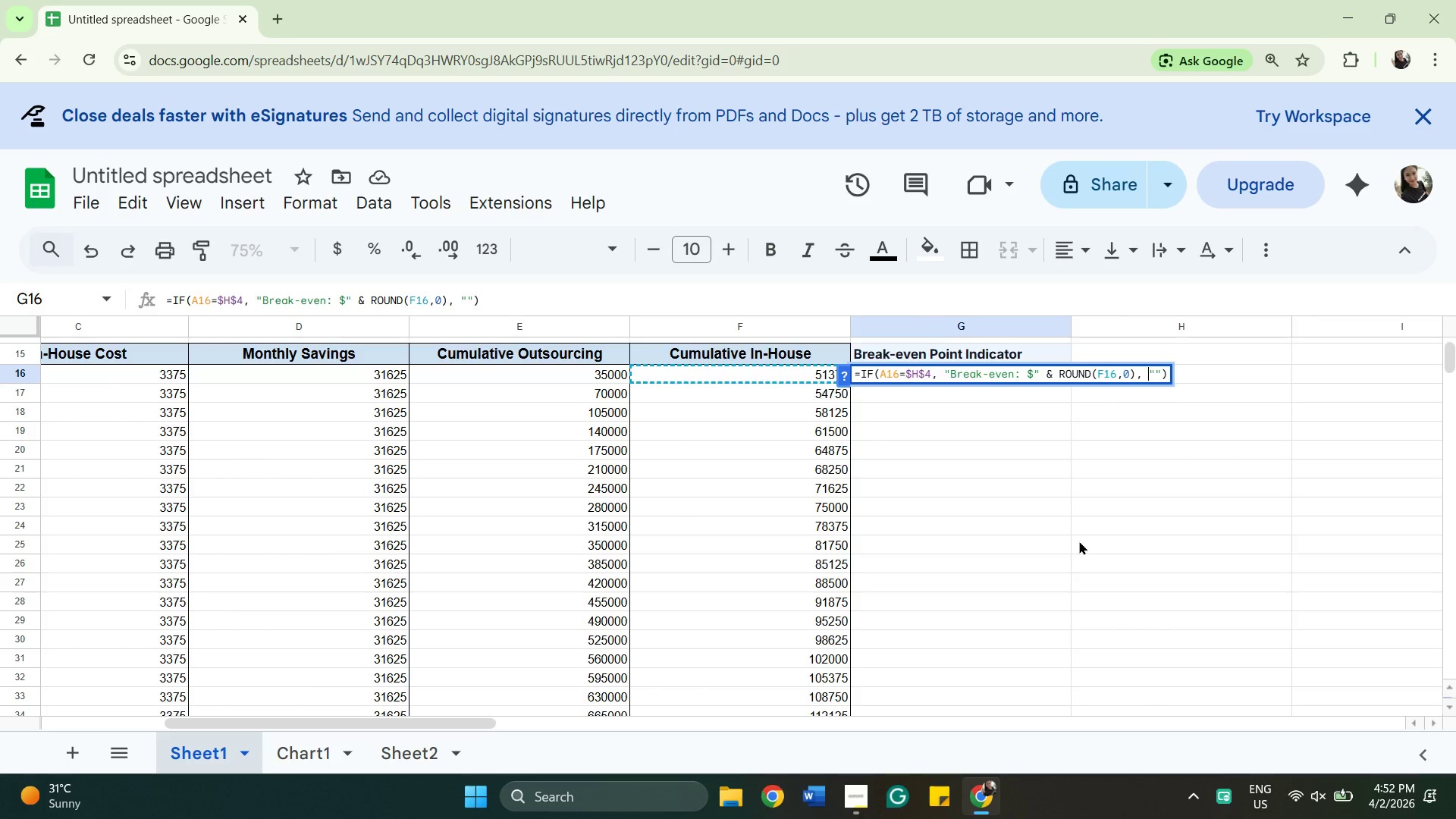 
key(ArrowRight)
 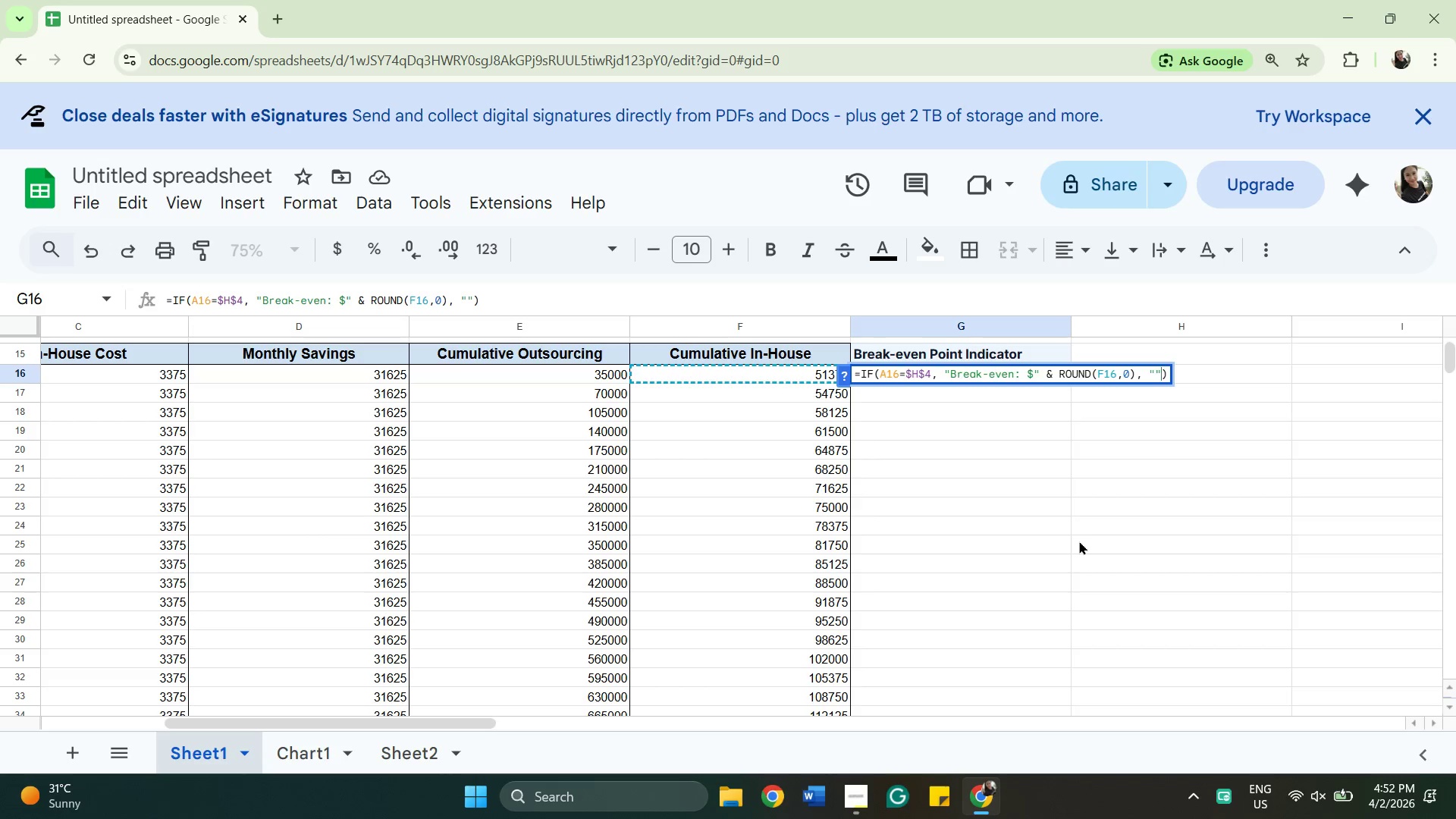 
key(ArrowRight)
 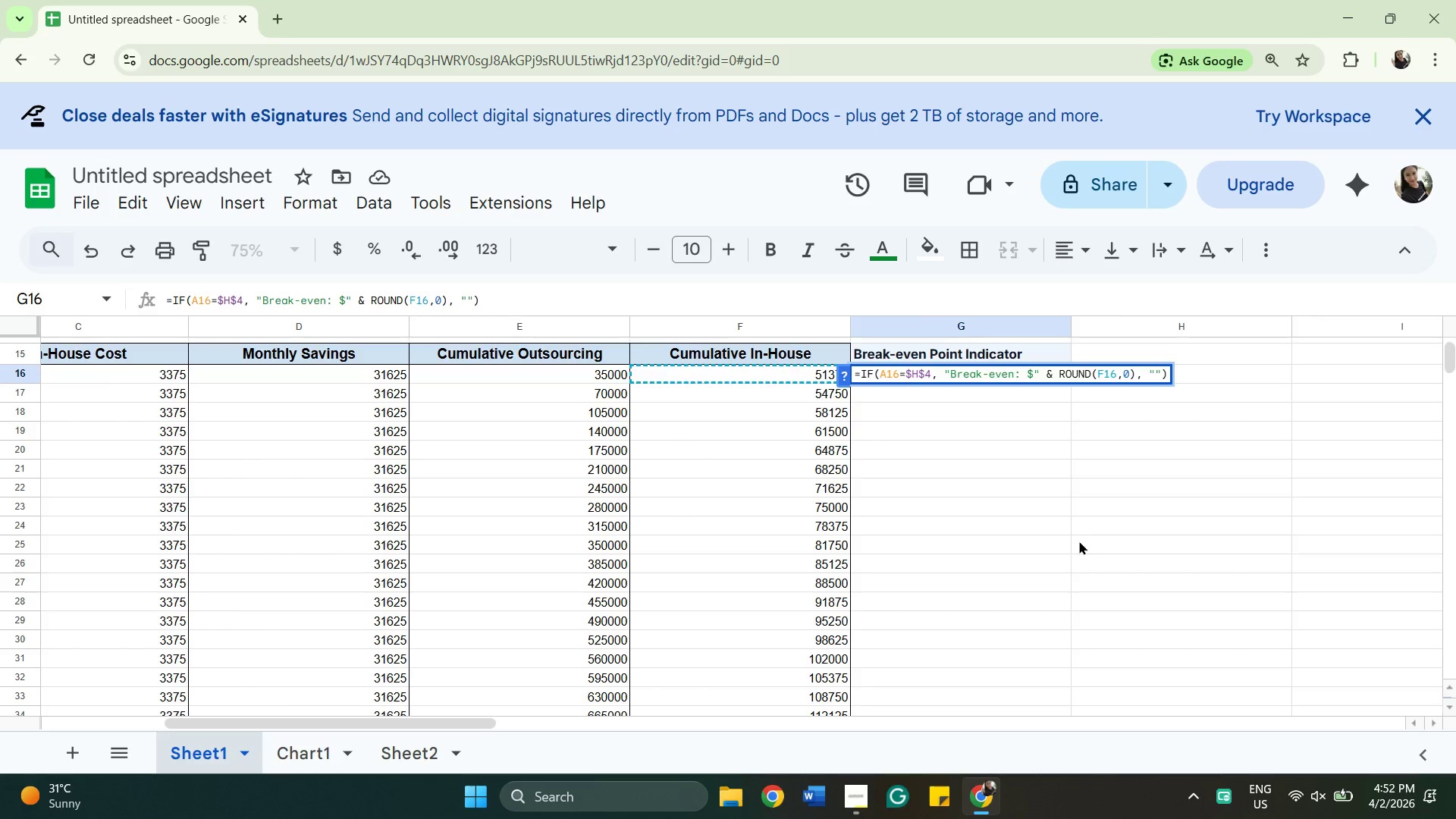 
key(ArrowRight)
 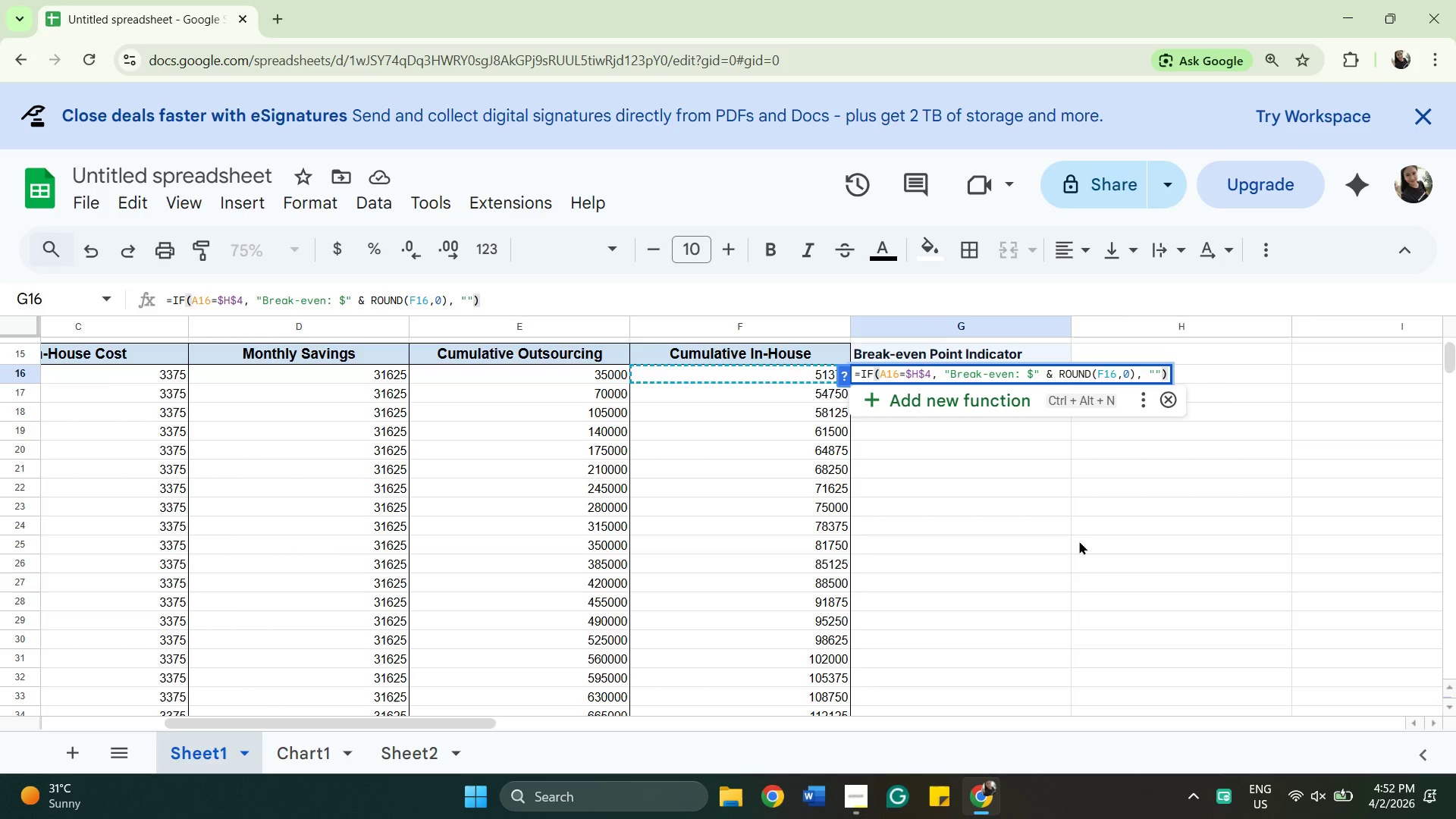 
wait(8.38)
 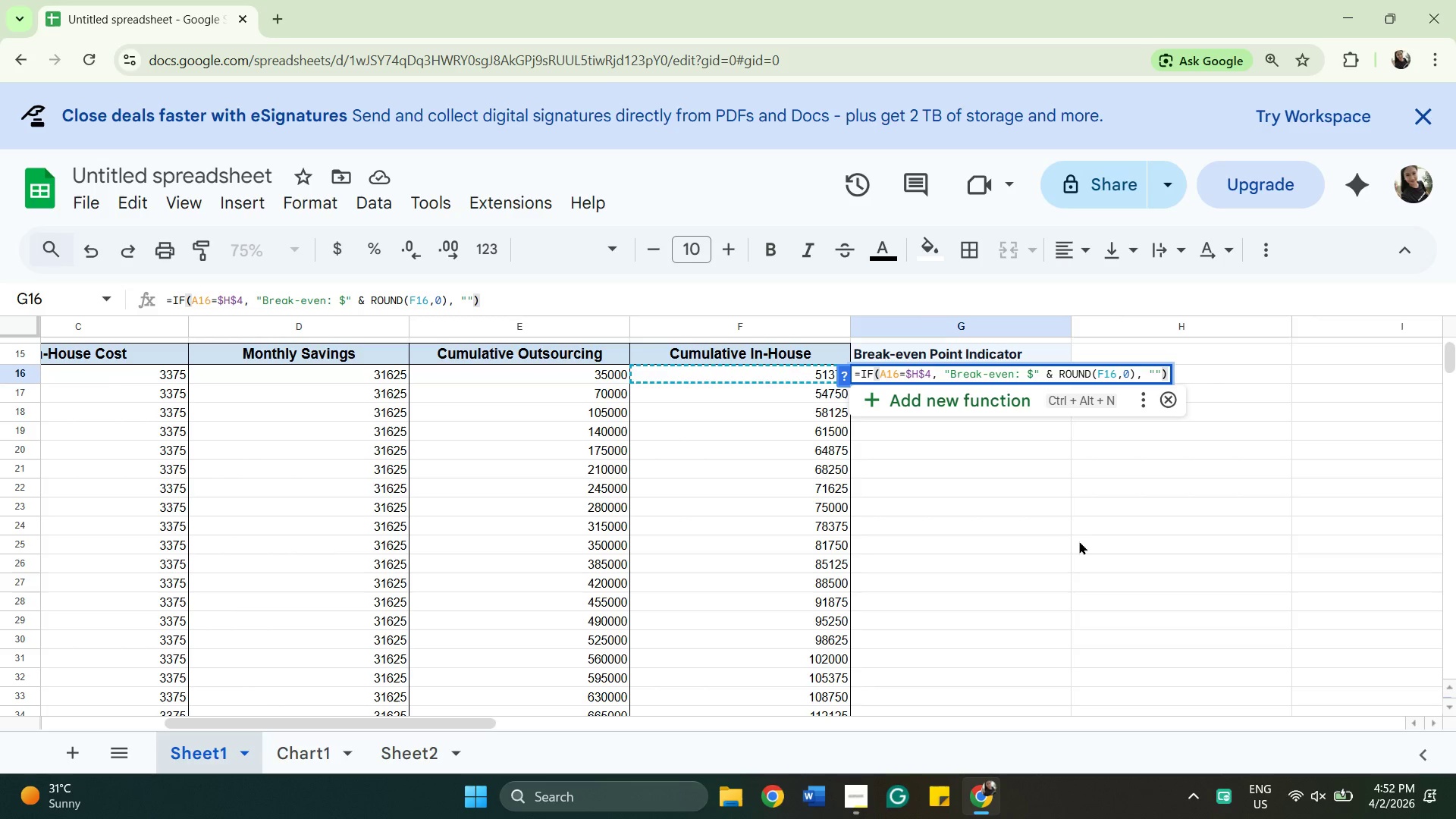 
key(Enter)
 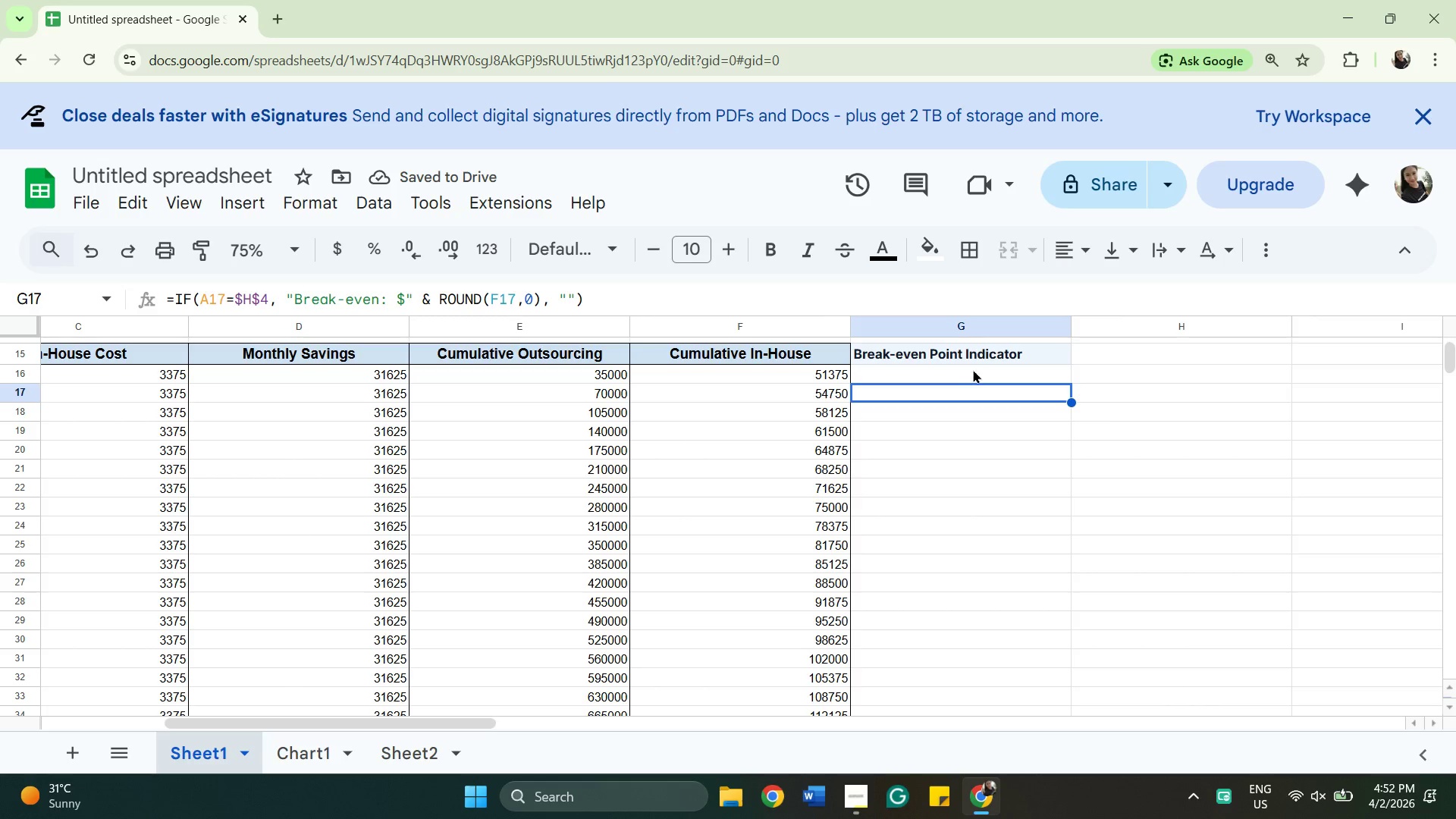 
left_click([987, 378])
 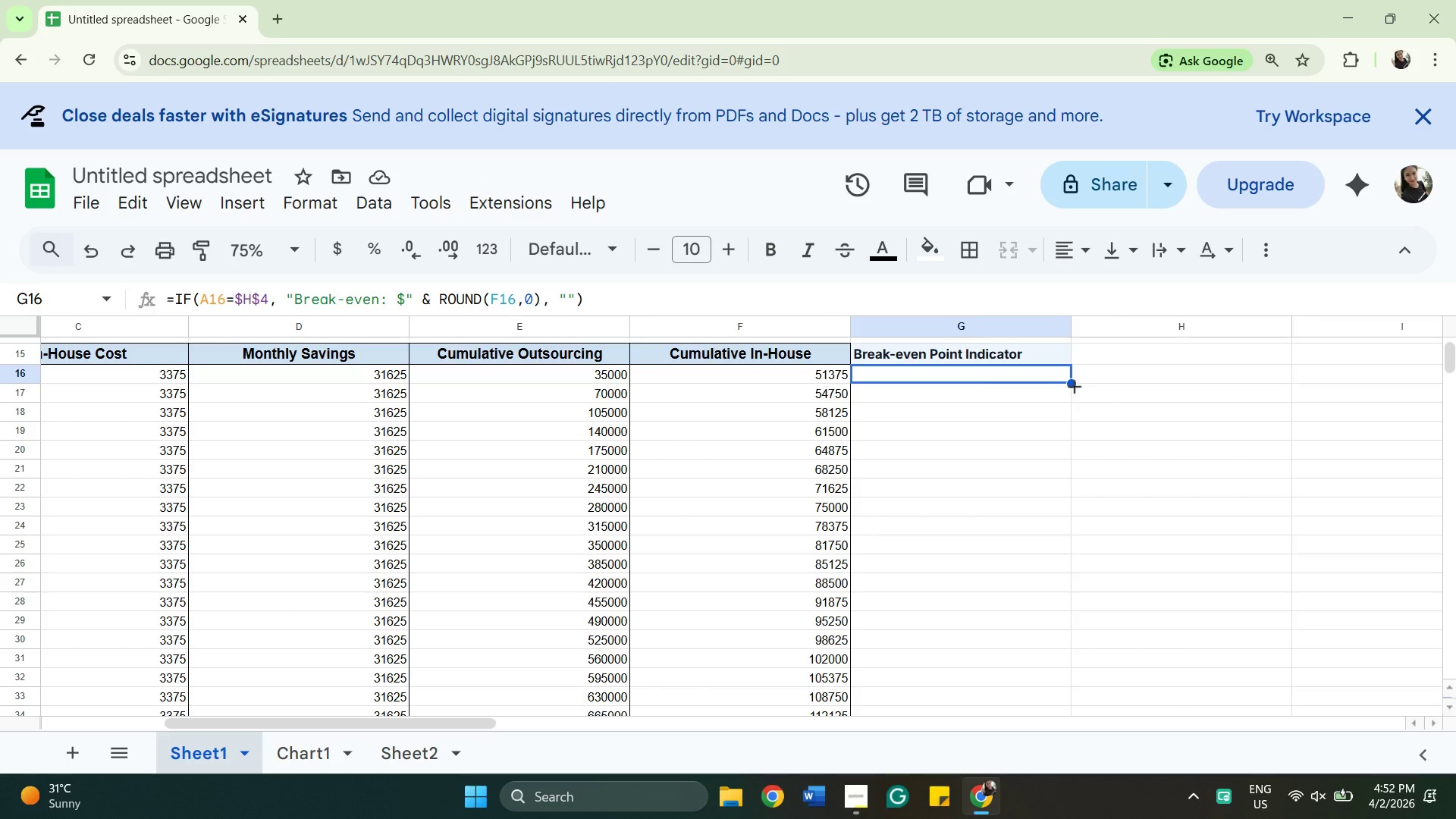 
left_click_drag(start_coordinate=[1074, 386], to_coordinate=[998, 372])
 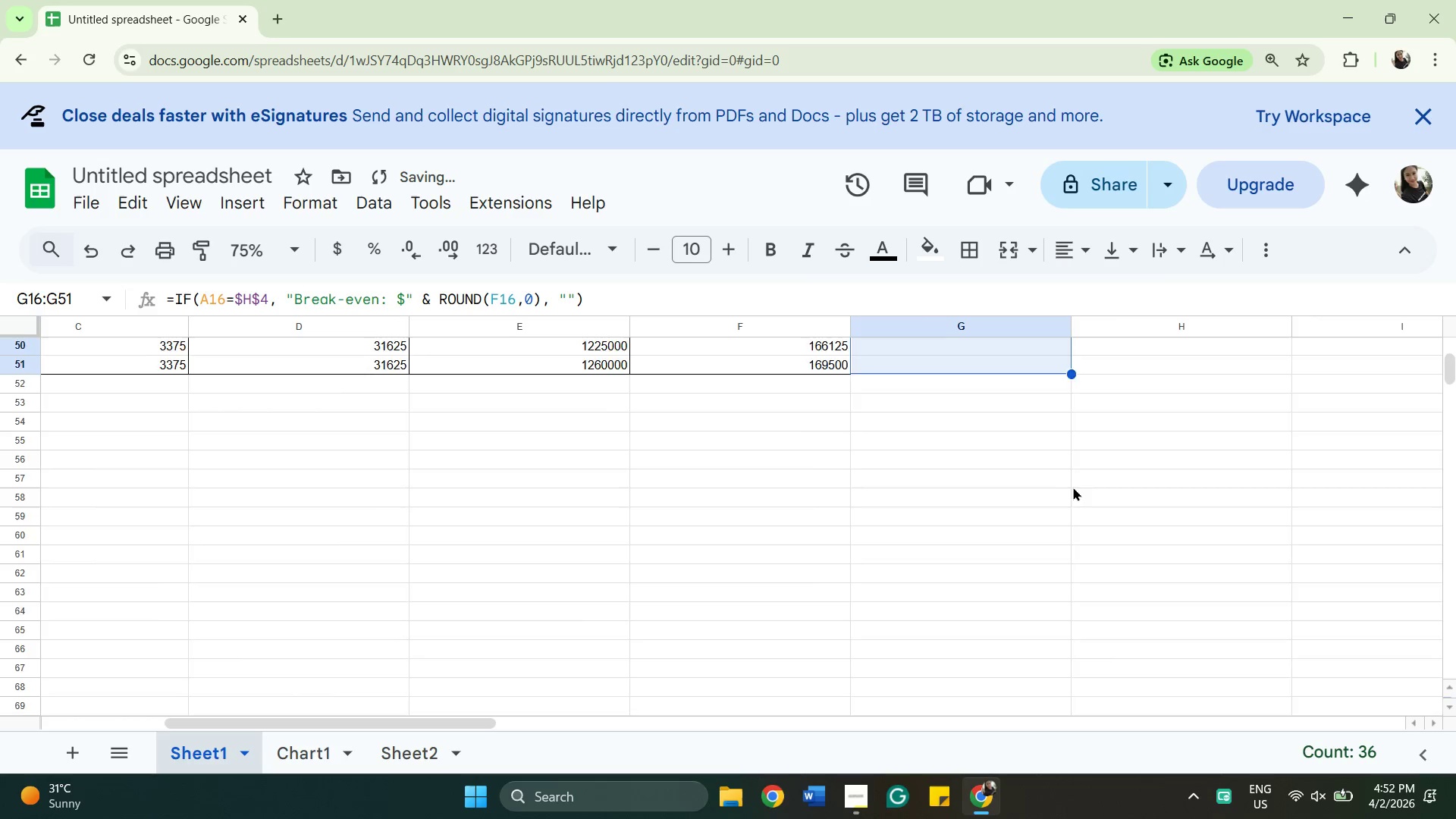 
scroll: coordinate [1075, 487], scroll_direction: up, amount: 3.0
 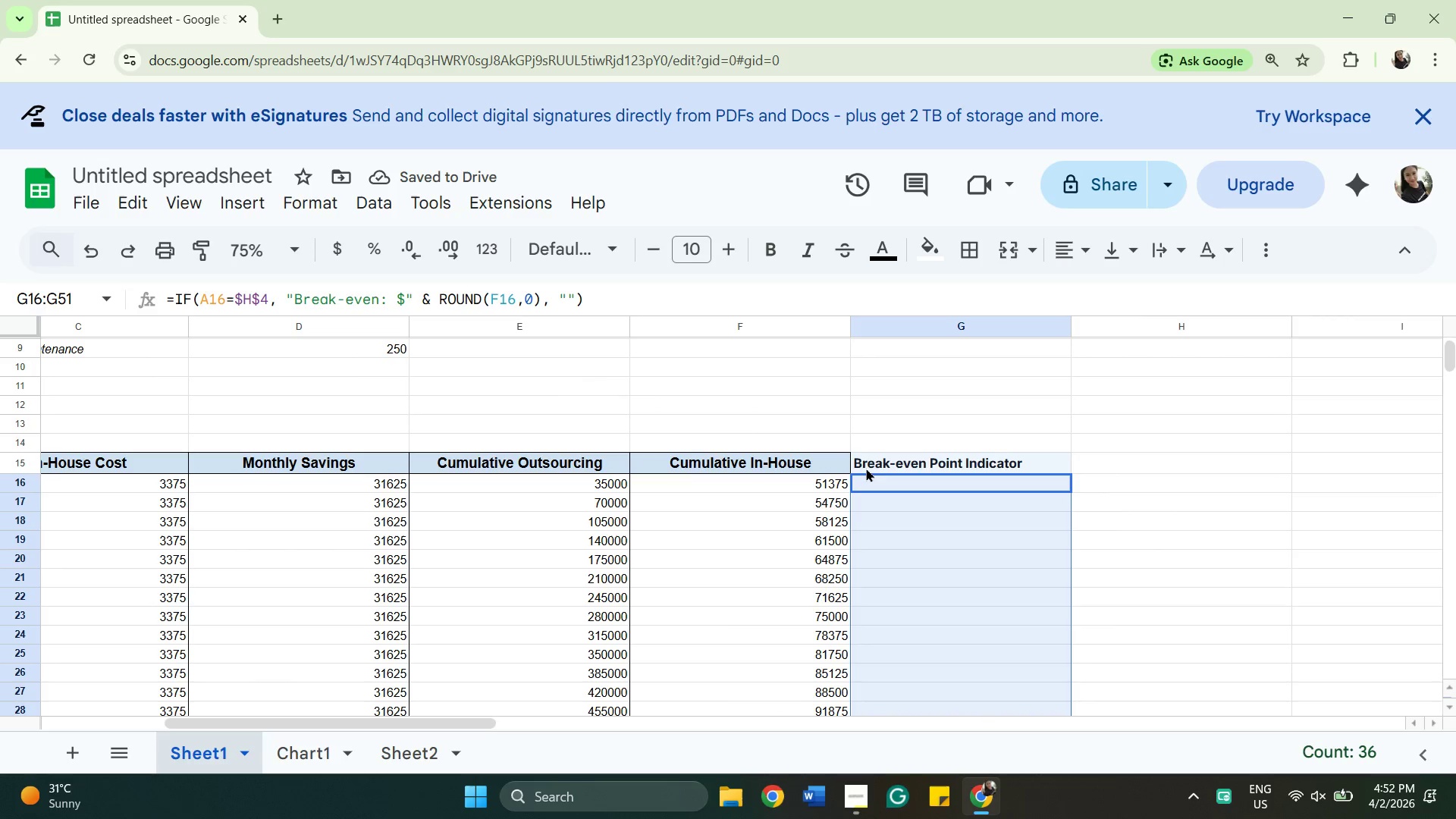 
left_click([1312, 537])
 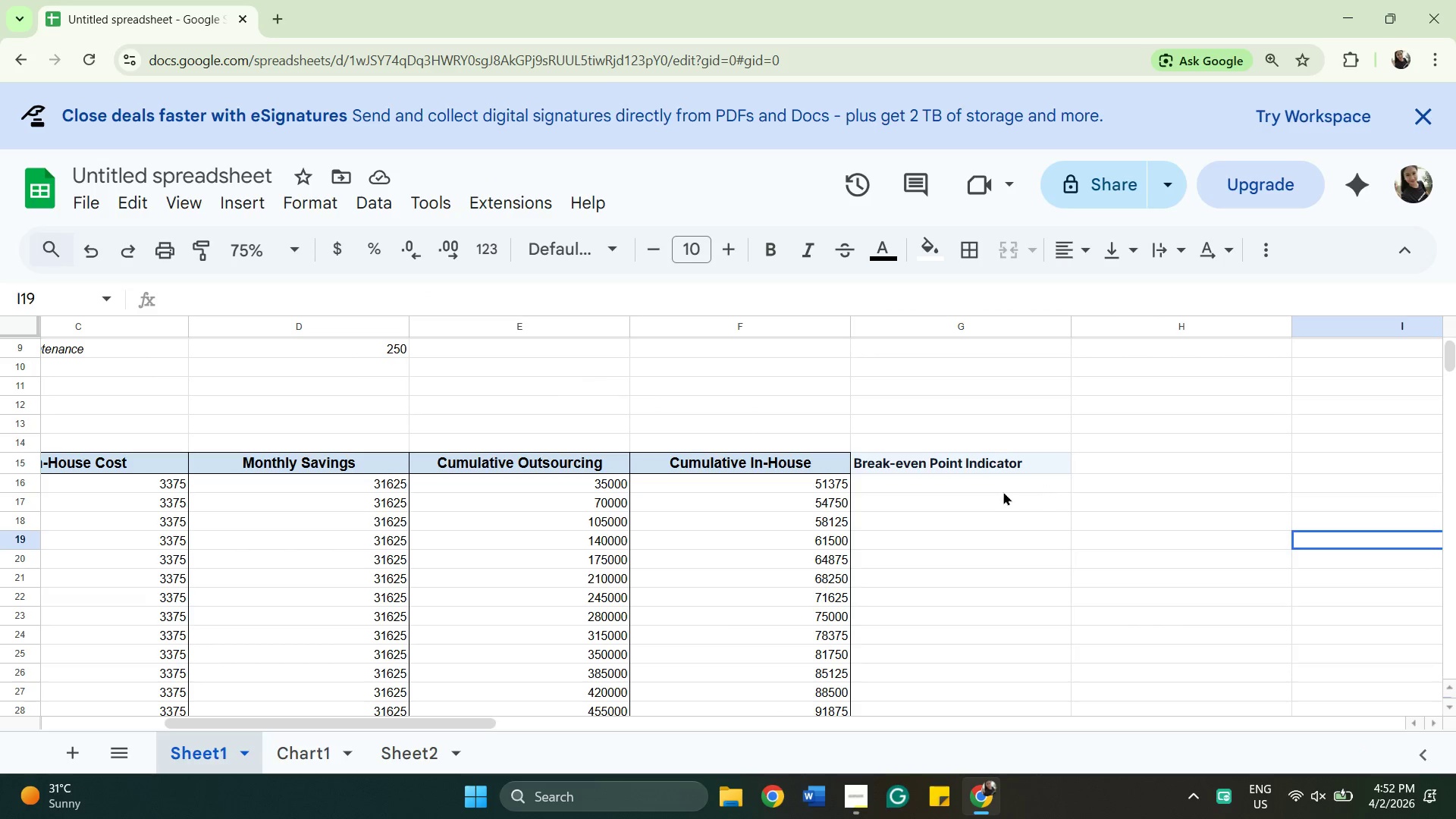 
left_click([1003, 491])
 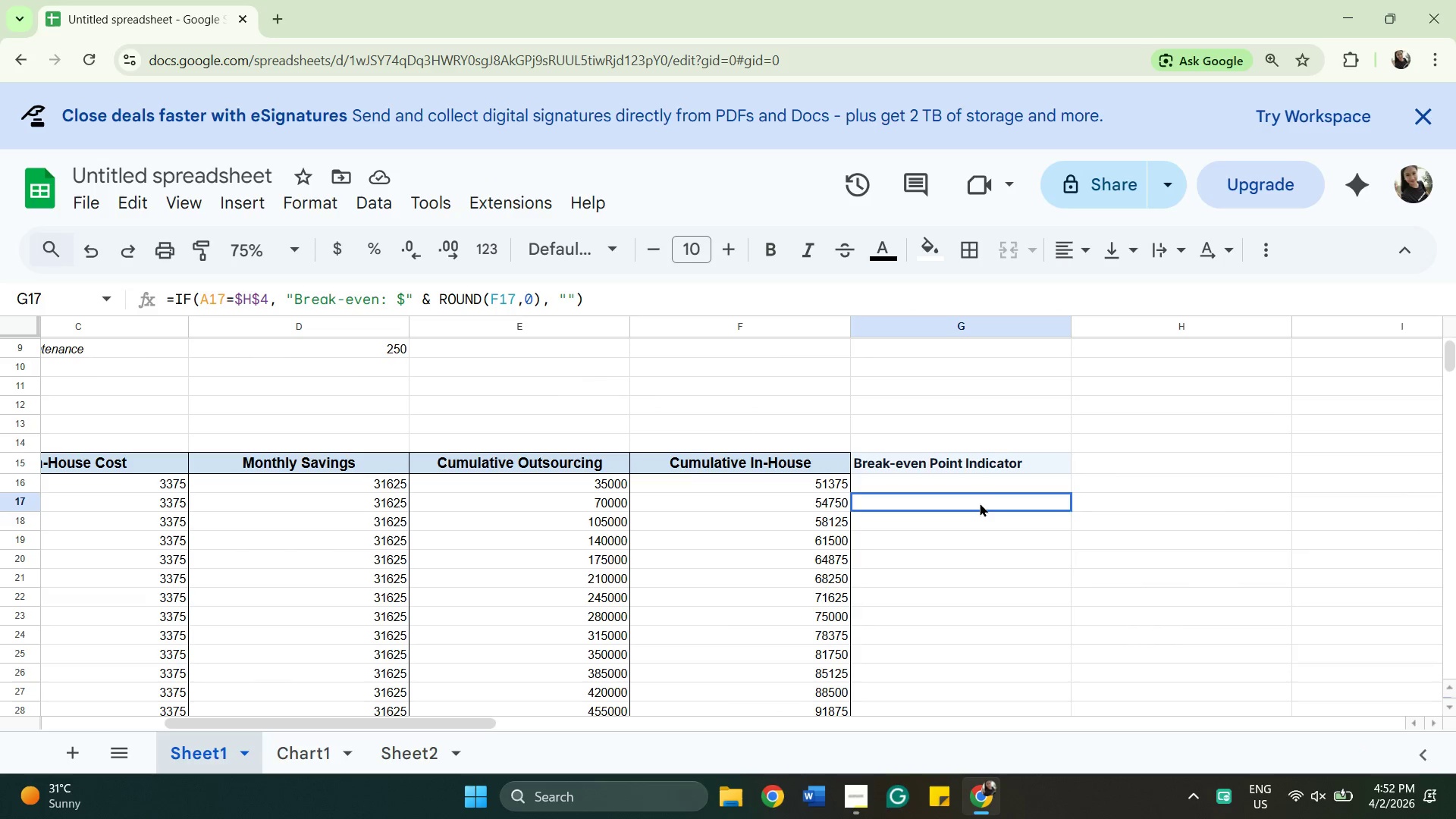 
double_click([980, 503])
 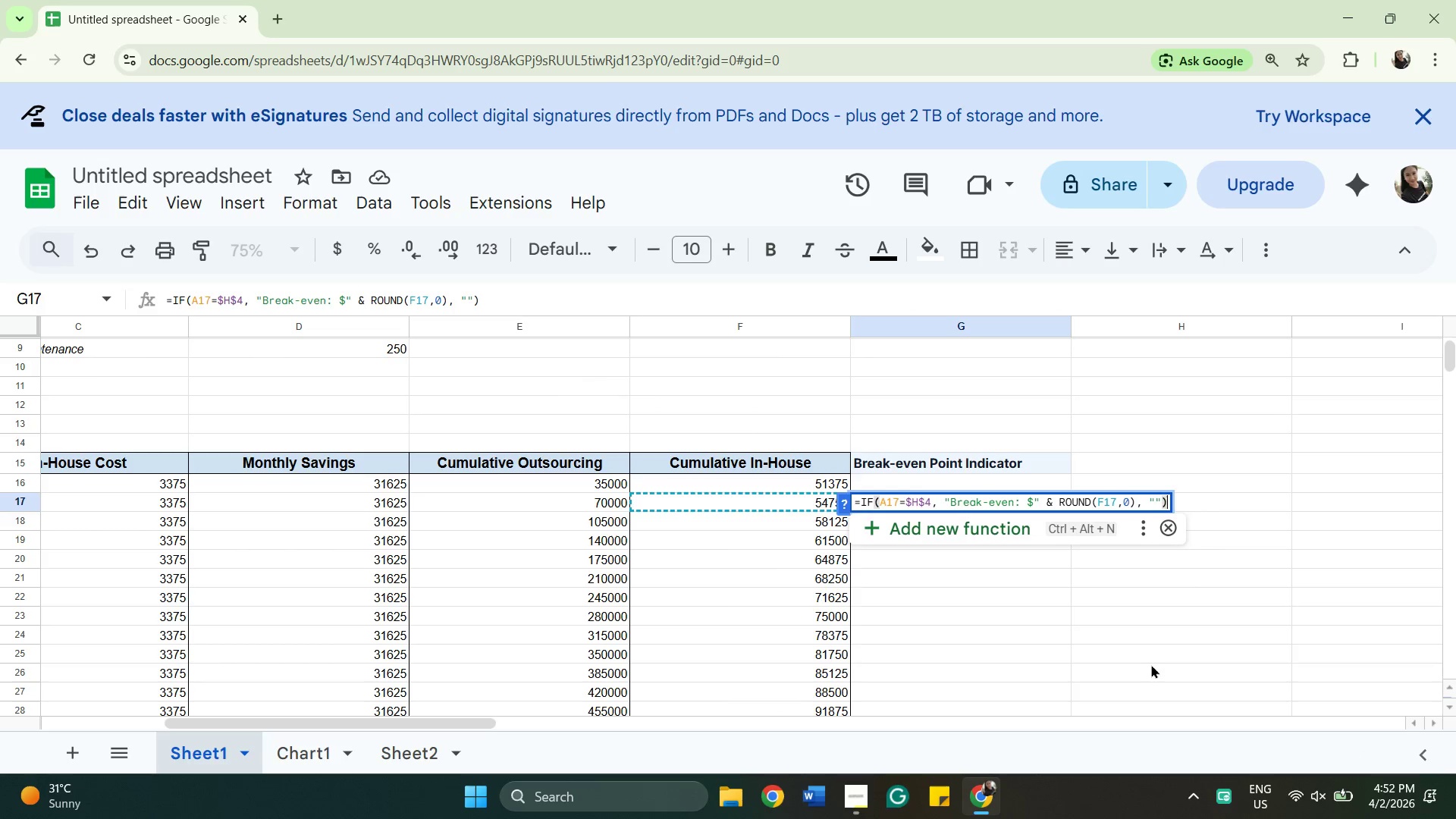 
left_click([1150, 664])
 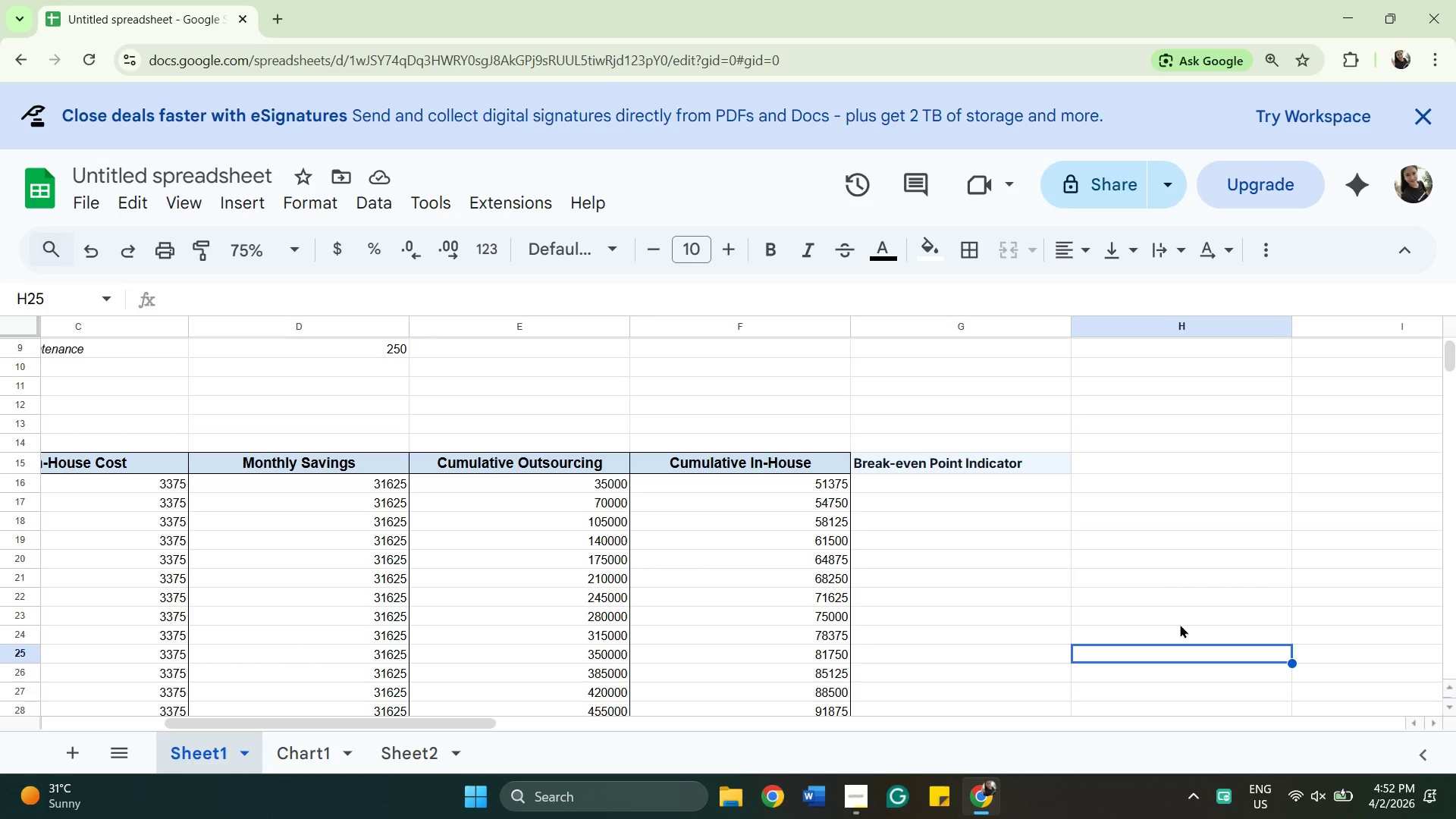 
wait(11.59)
 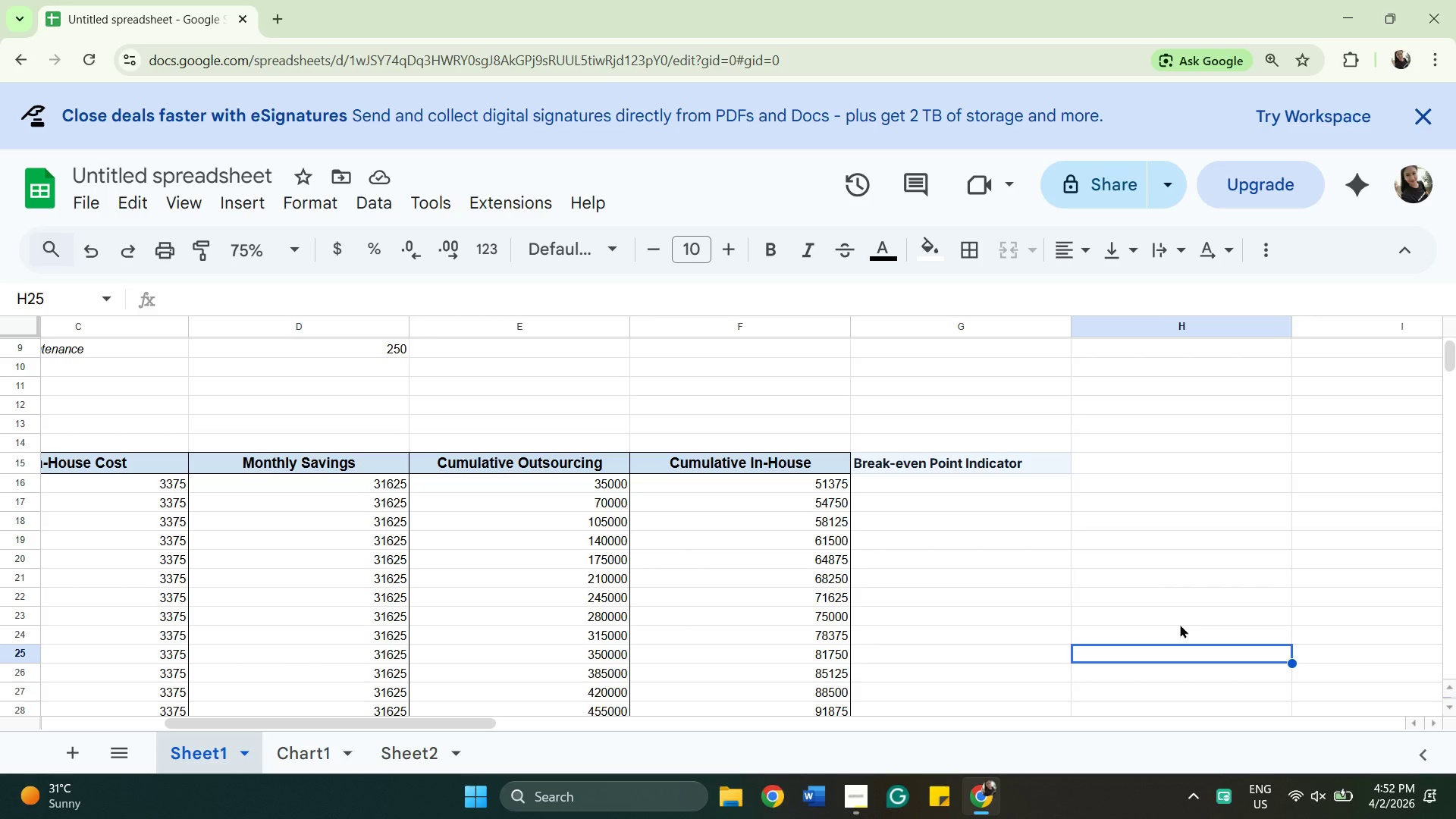 
left_click([936, 485])
 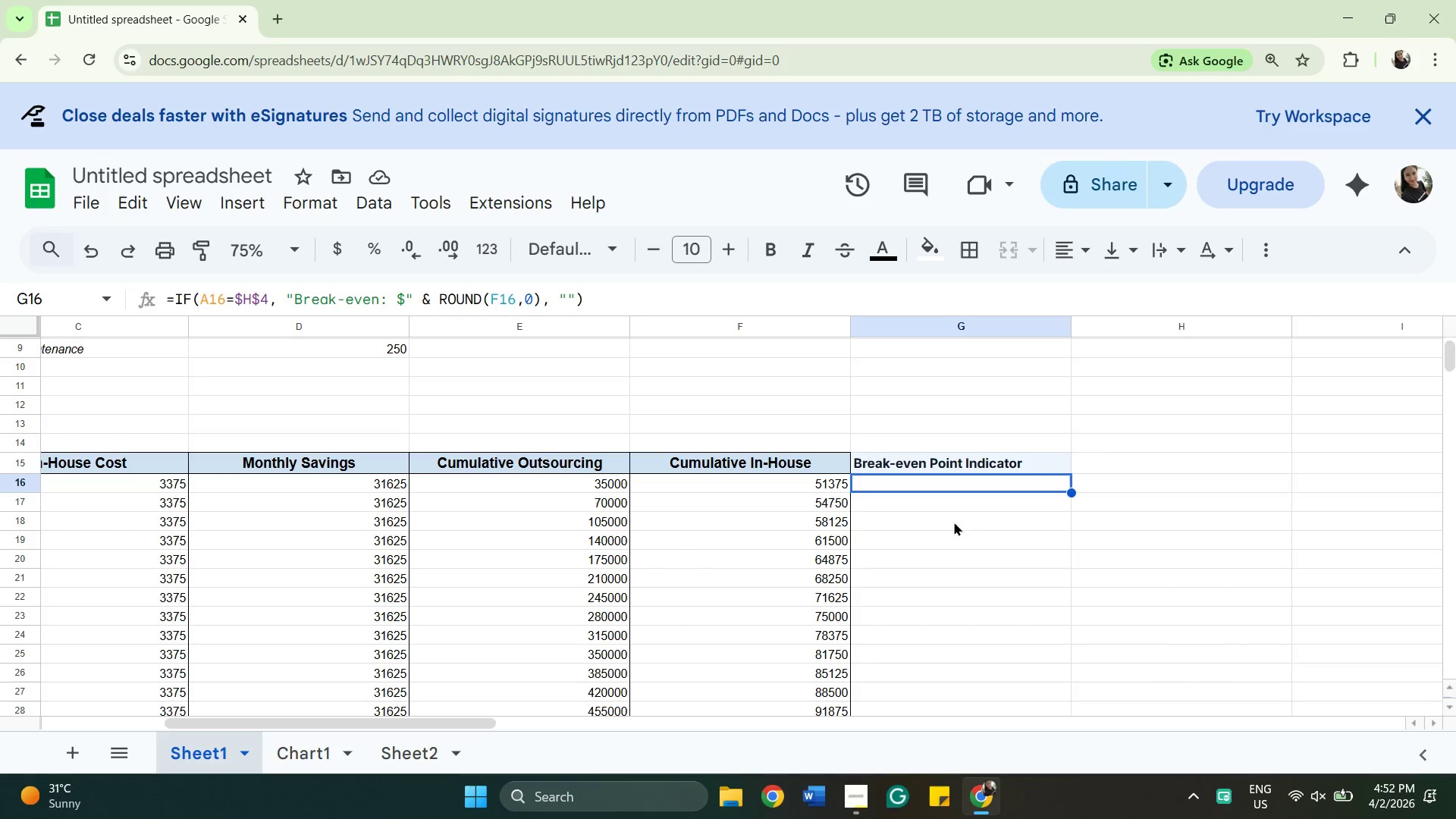 
left_click([925, 506])
 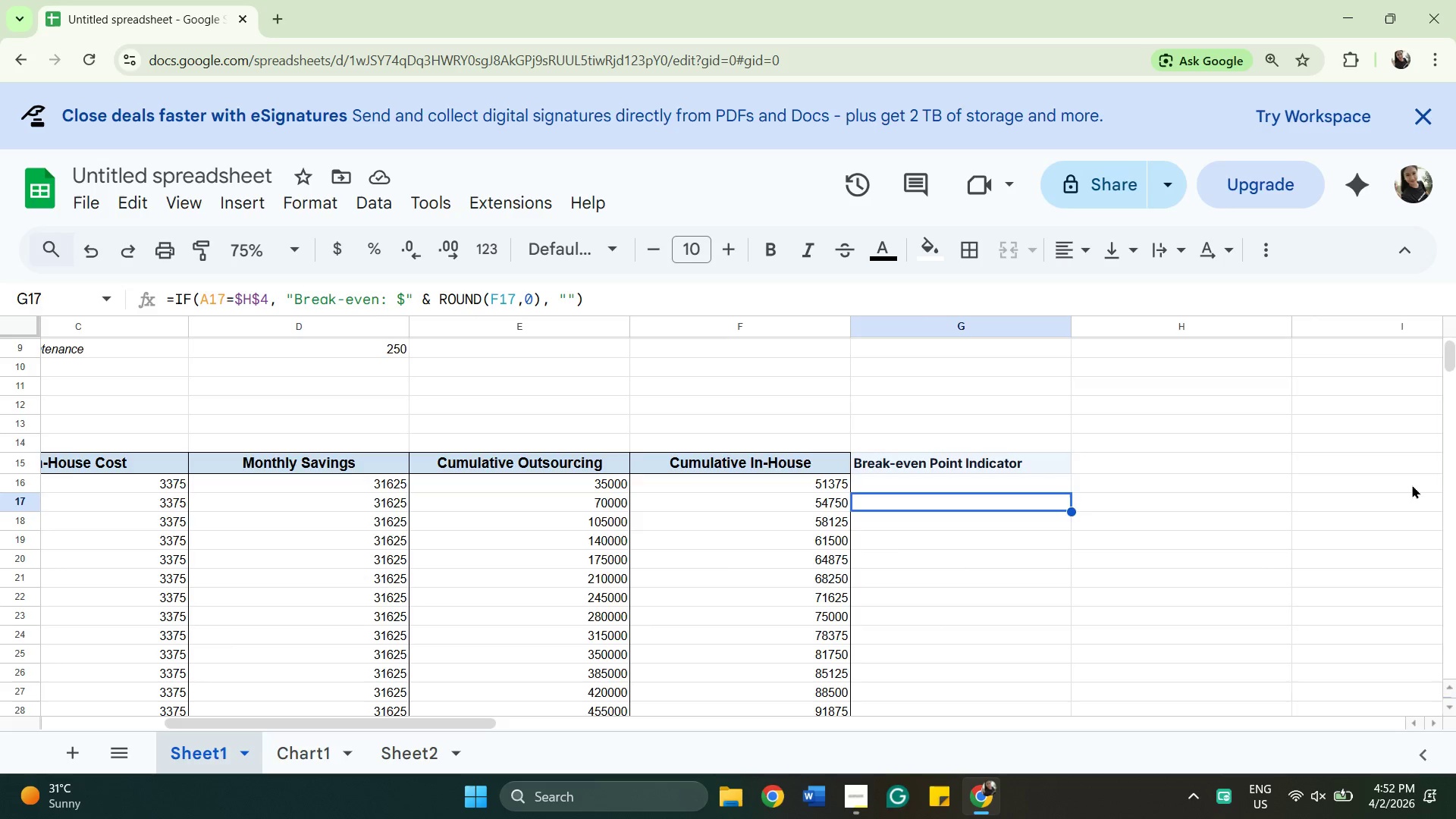 
scroll: coordinate [1412, 485], scroll_direction: up, amount: 4.0
 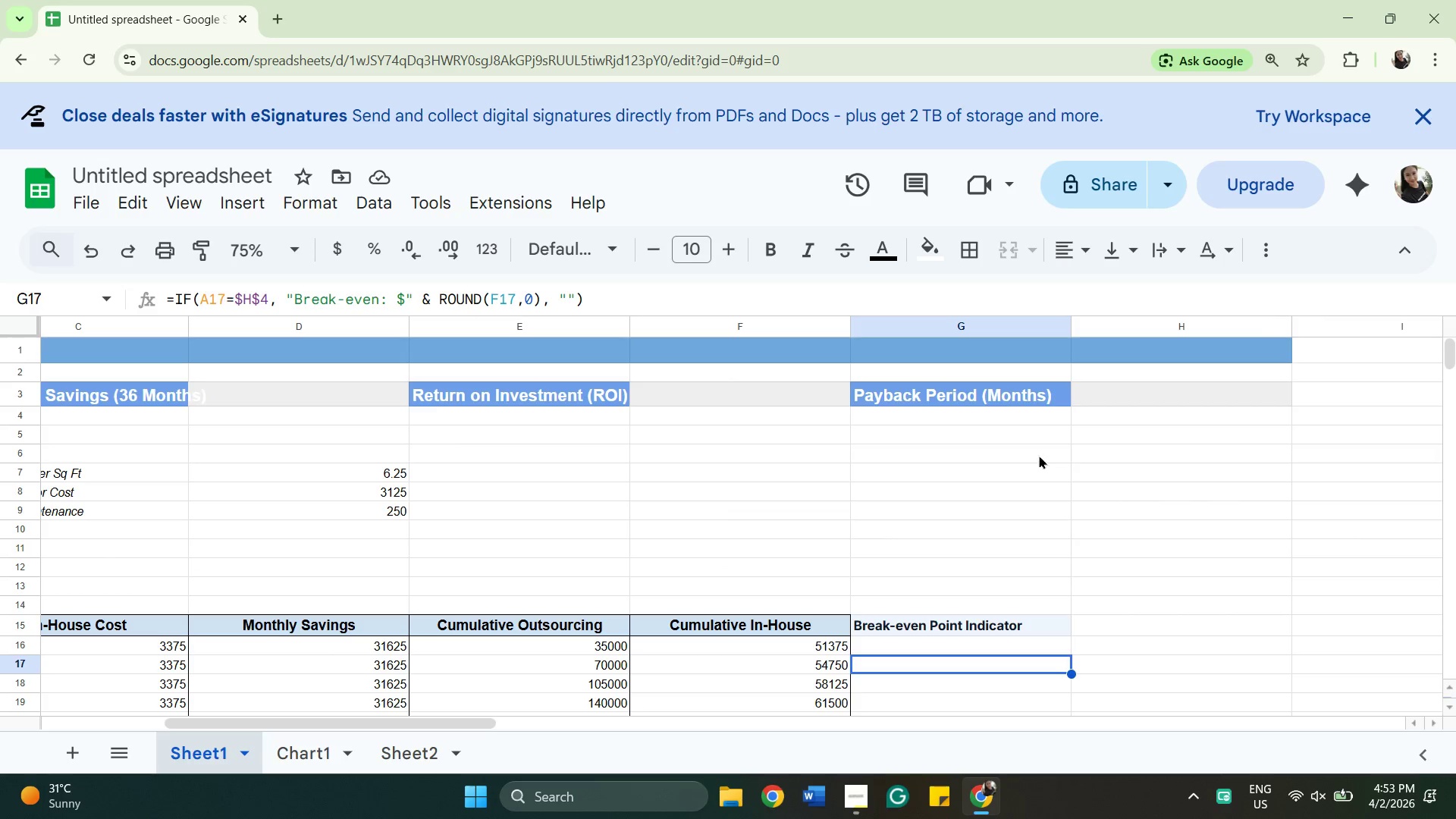 
scroll: coordinate [954, 532], scroll_direction: down, amount: 1.0
 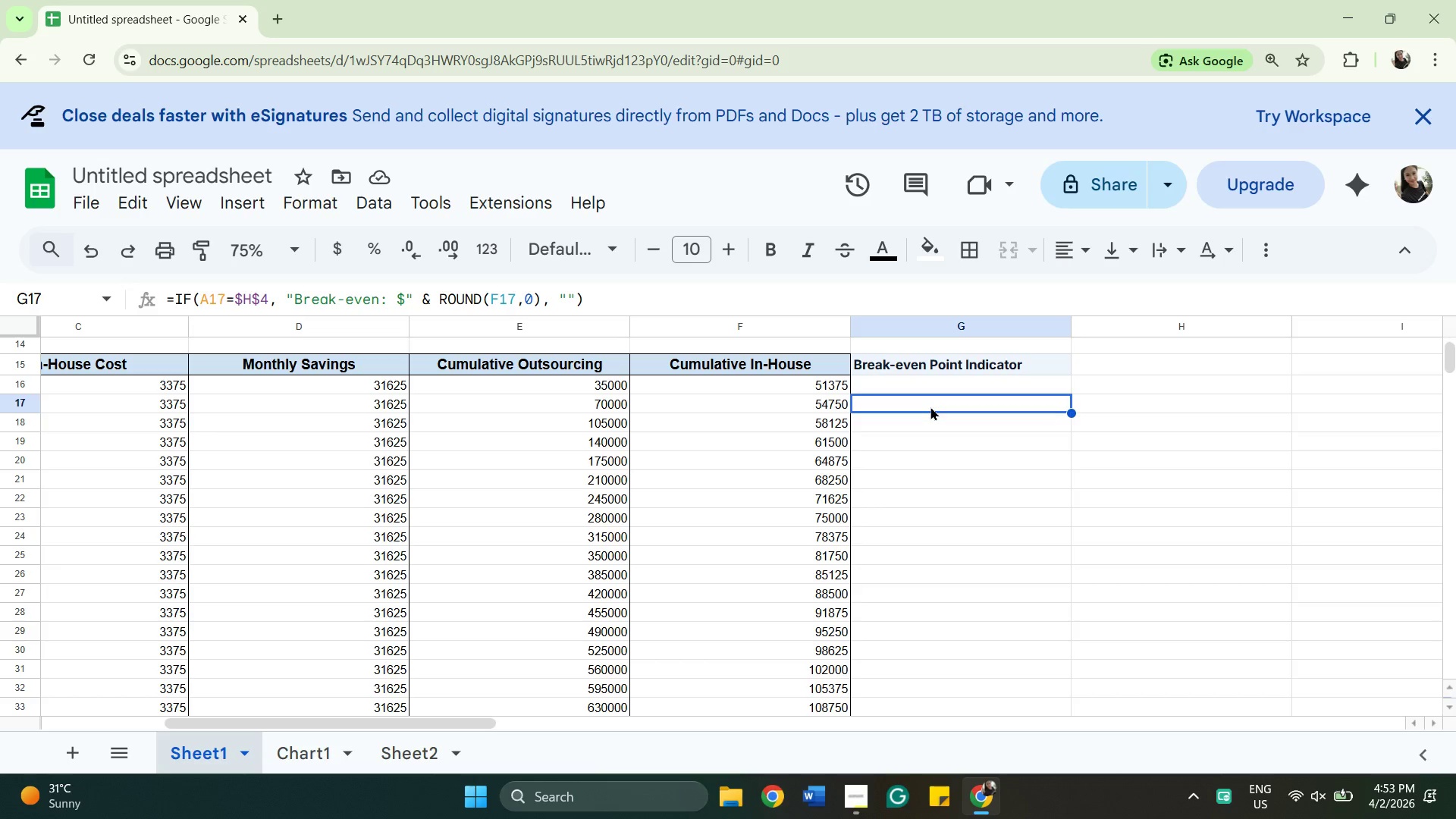 
double_click([927, 406])
 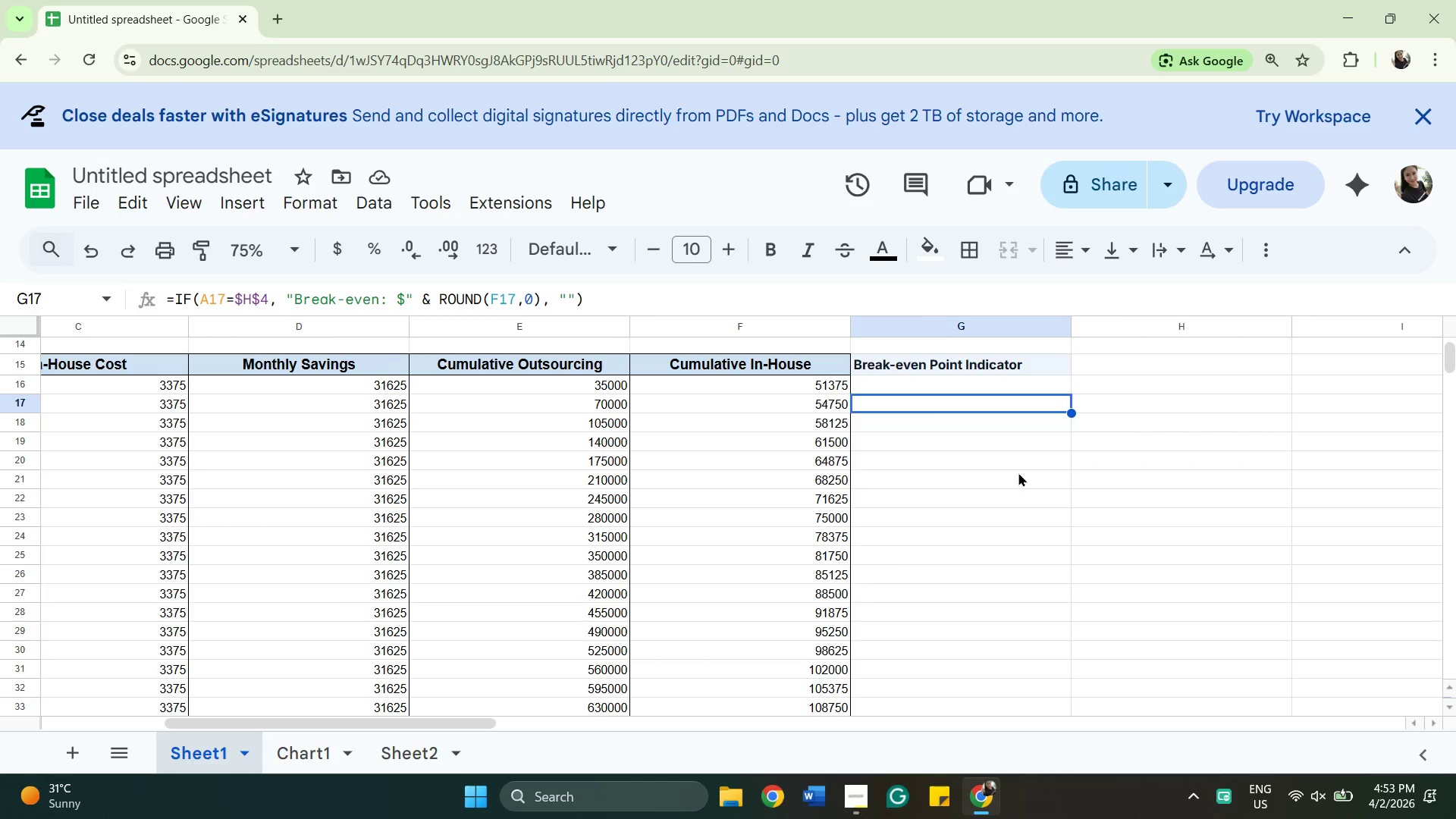 
scroll: coordinate [1018, 472], scroll_direction: down, amount: 1.0
 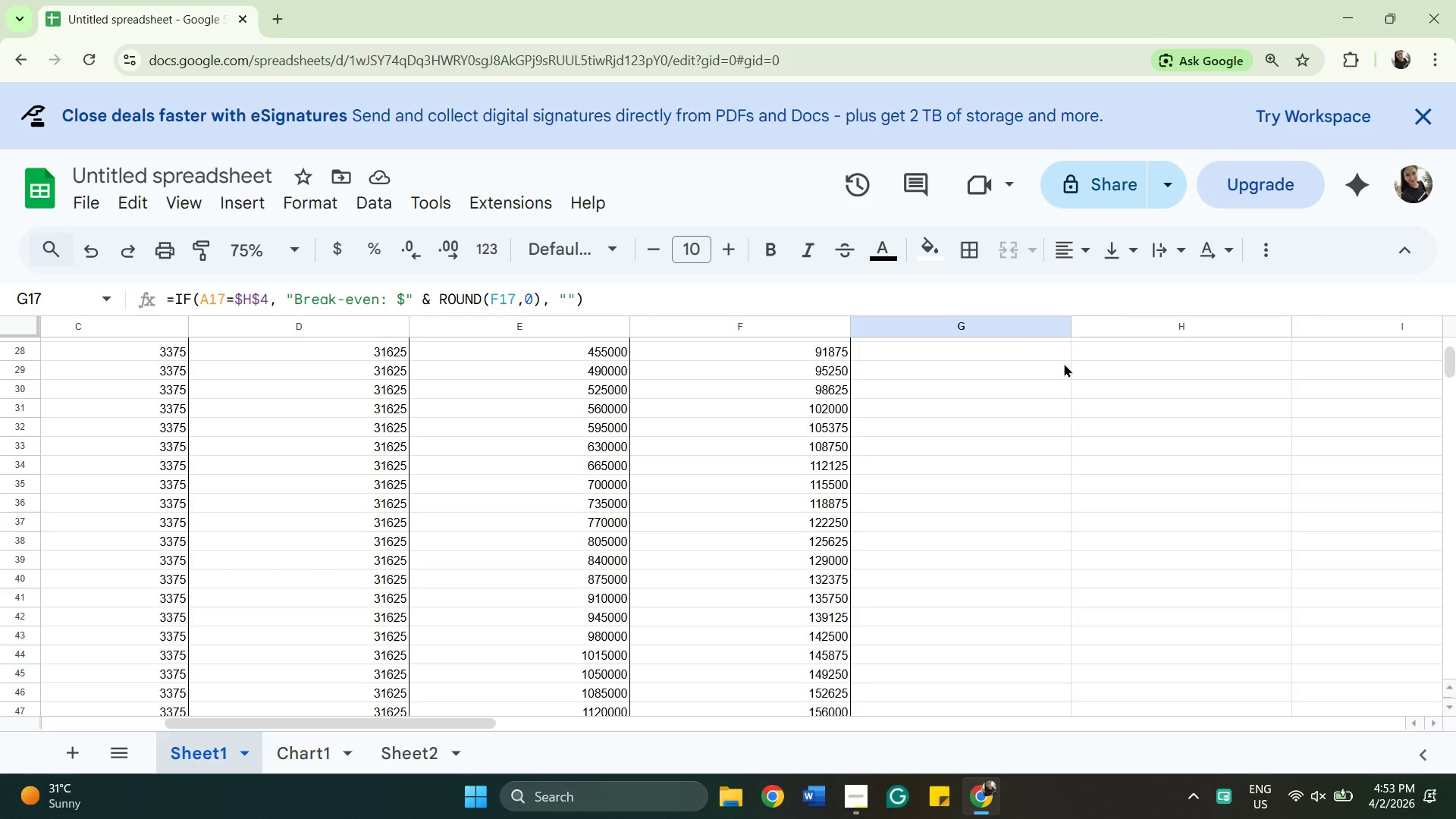 
wait(7.52)
 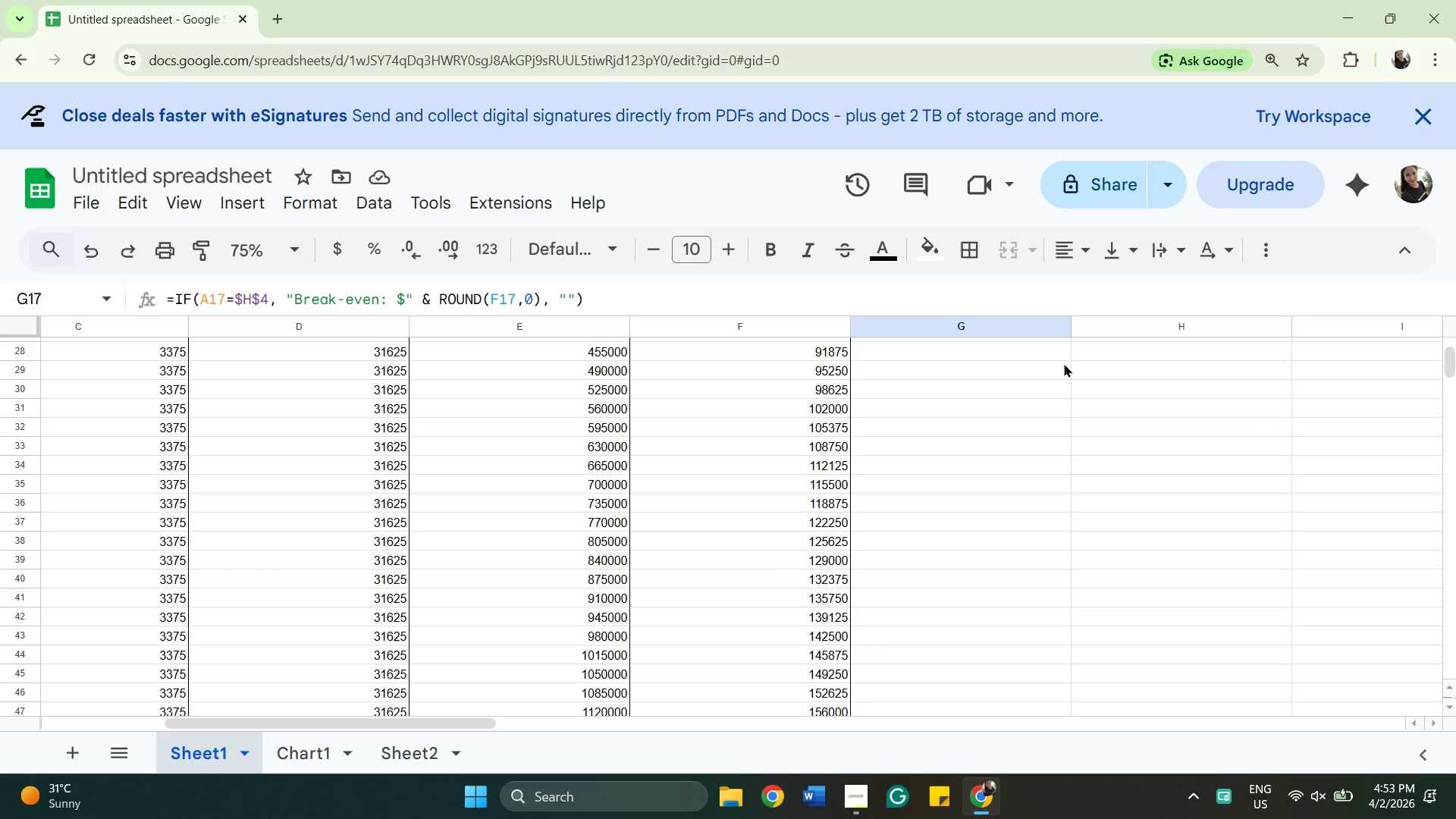 
scroll: coordinate [1174, 471], scroll_direction: down, amount: 1.0
 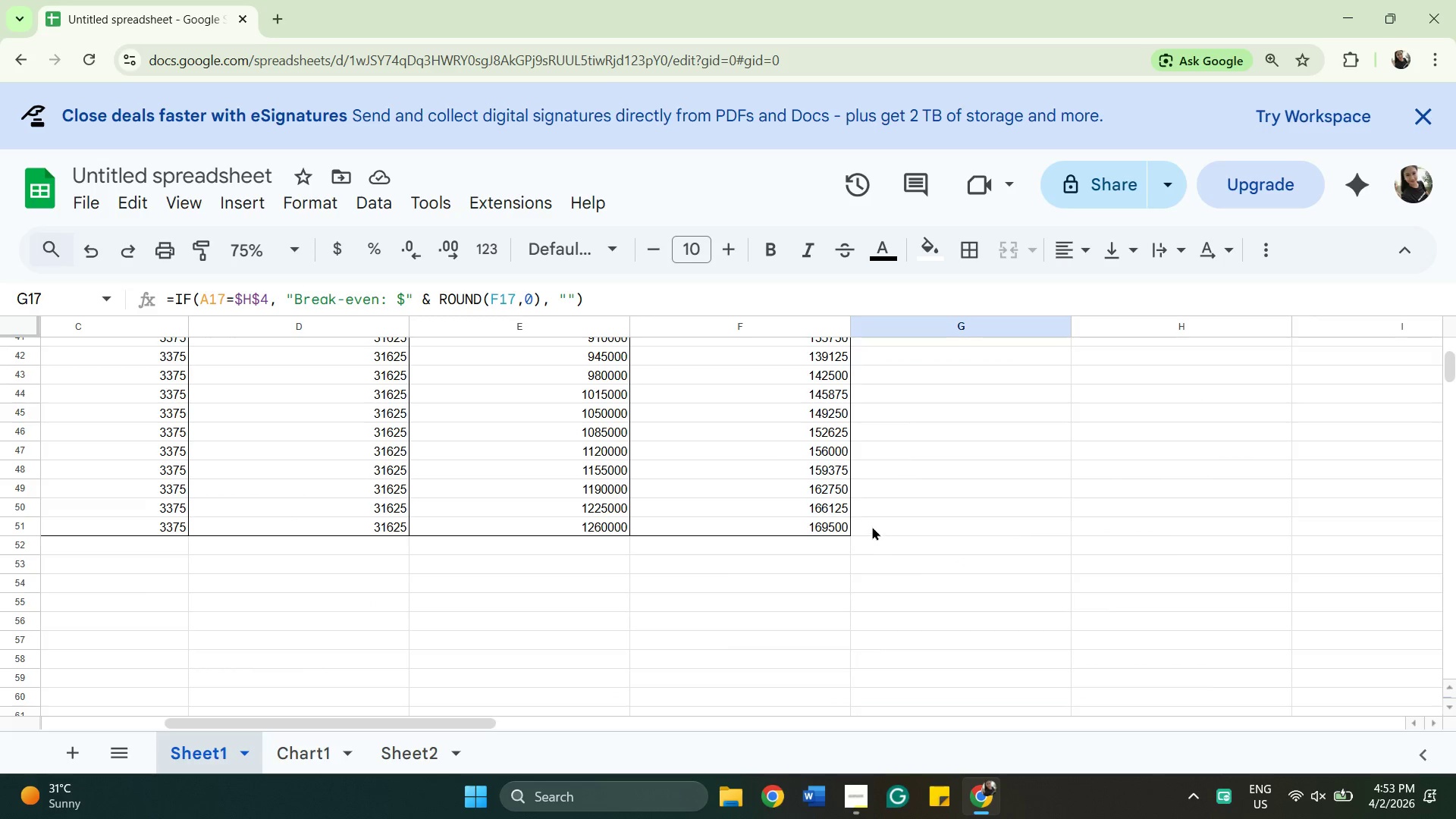 
left_click([872, 526])
 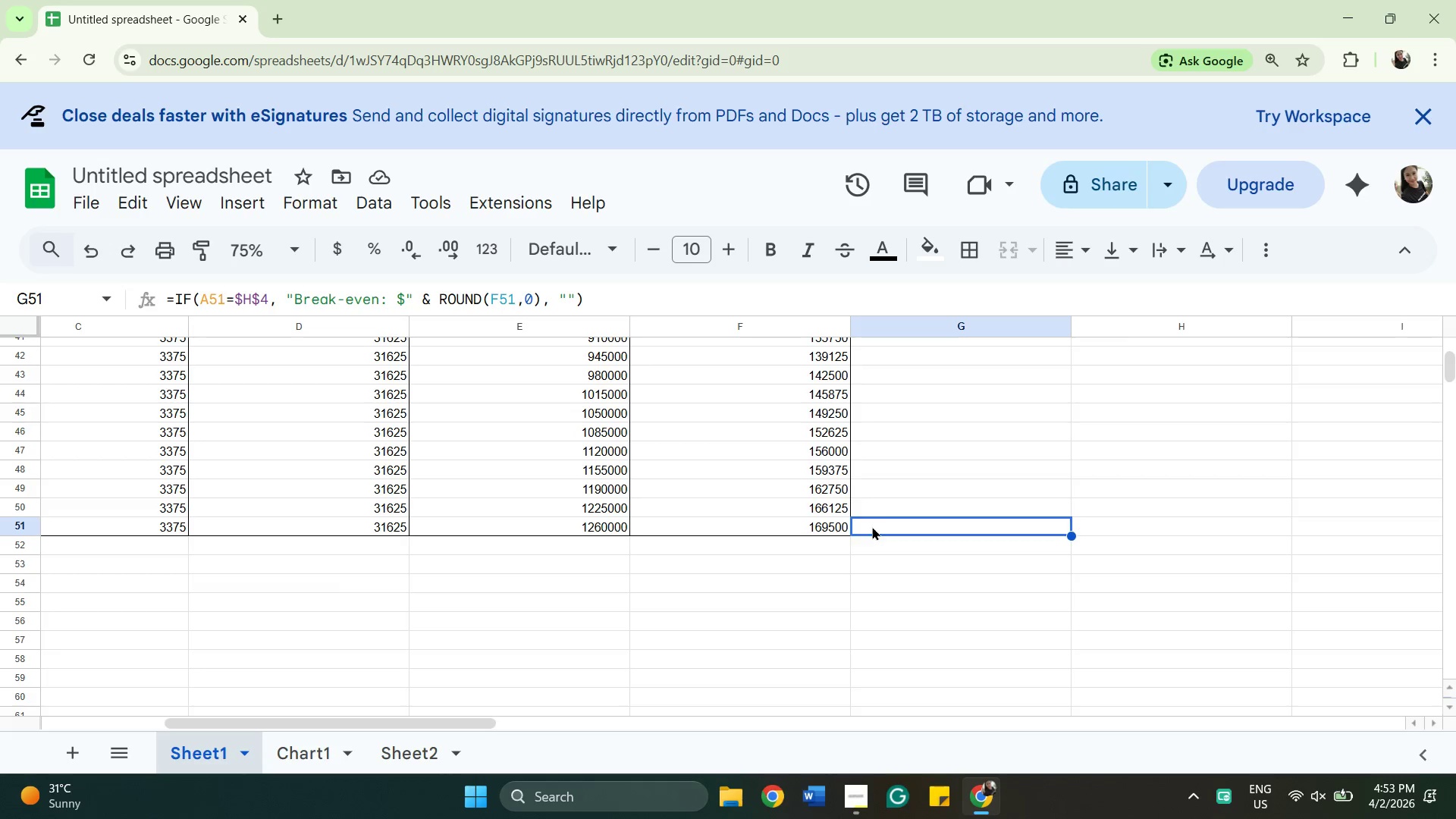 
double_click([872, 526])
 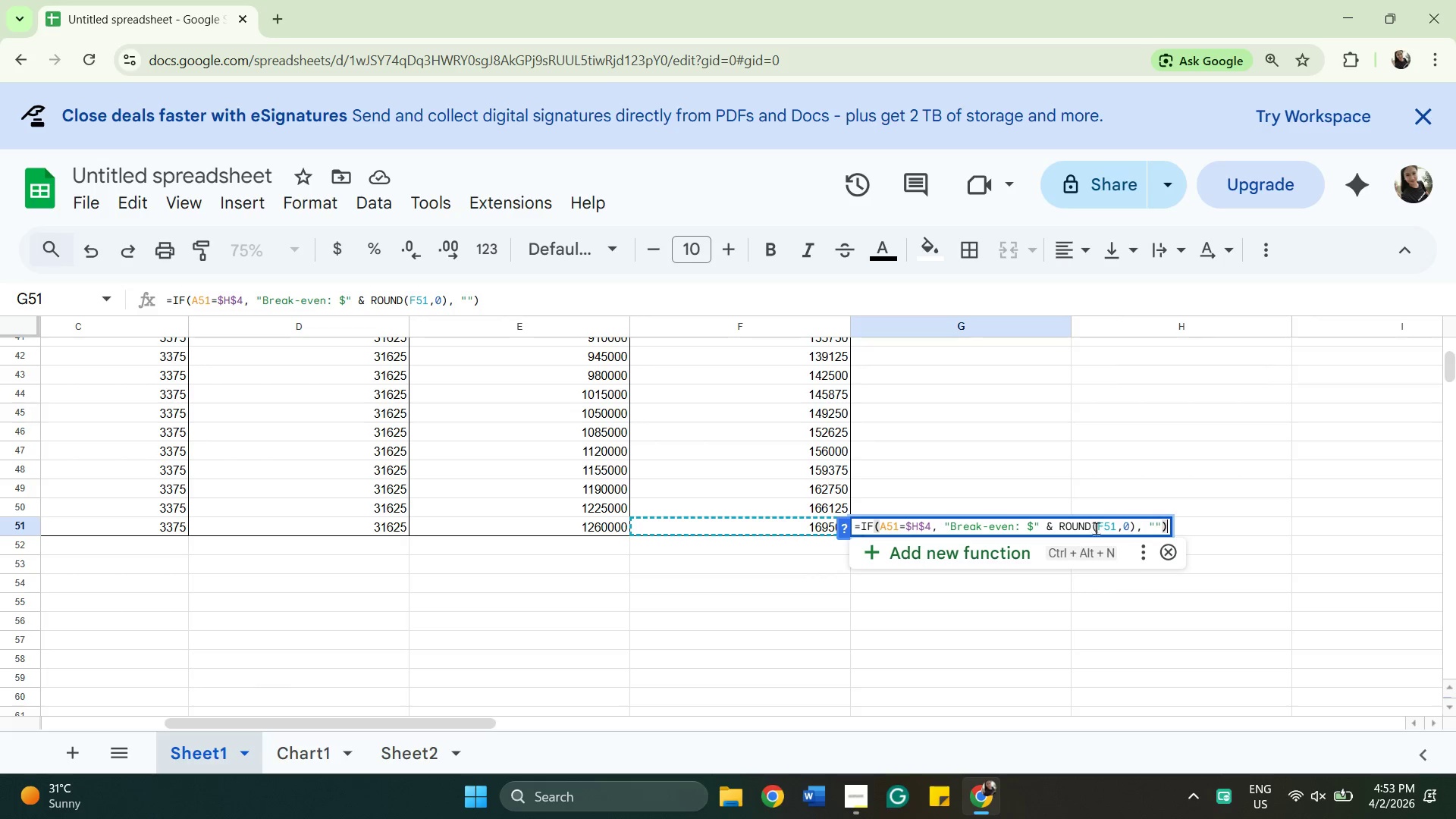 
wait(11.36)
 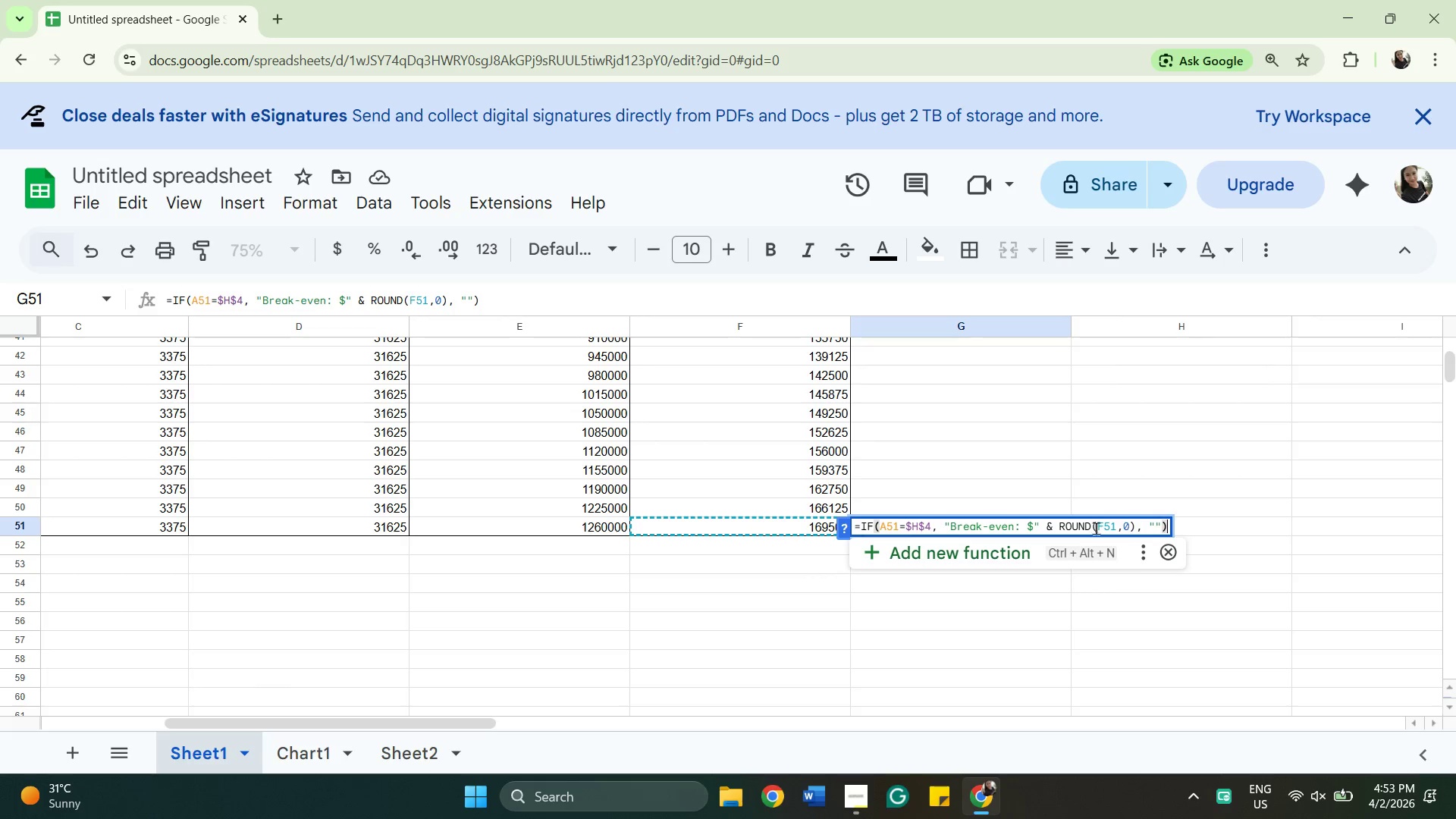 
left_click([1237, 525])
 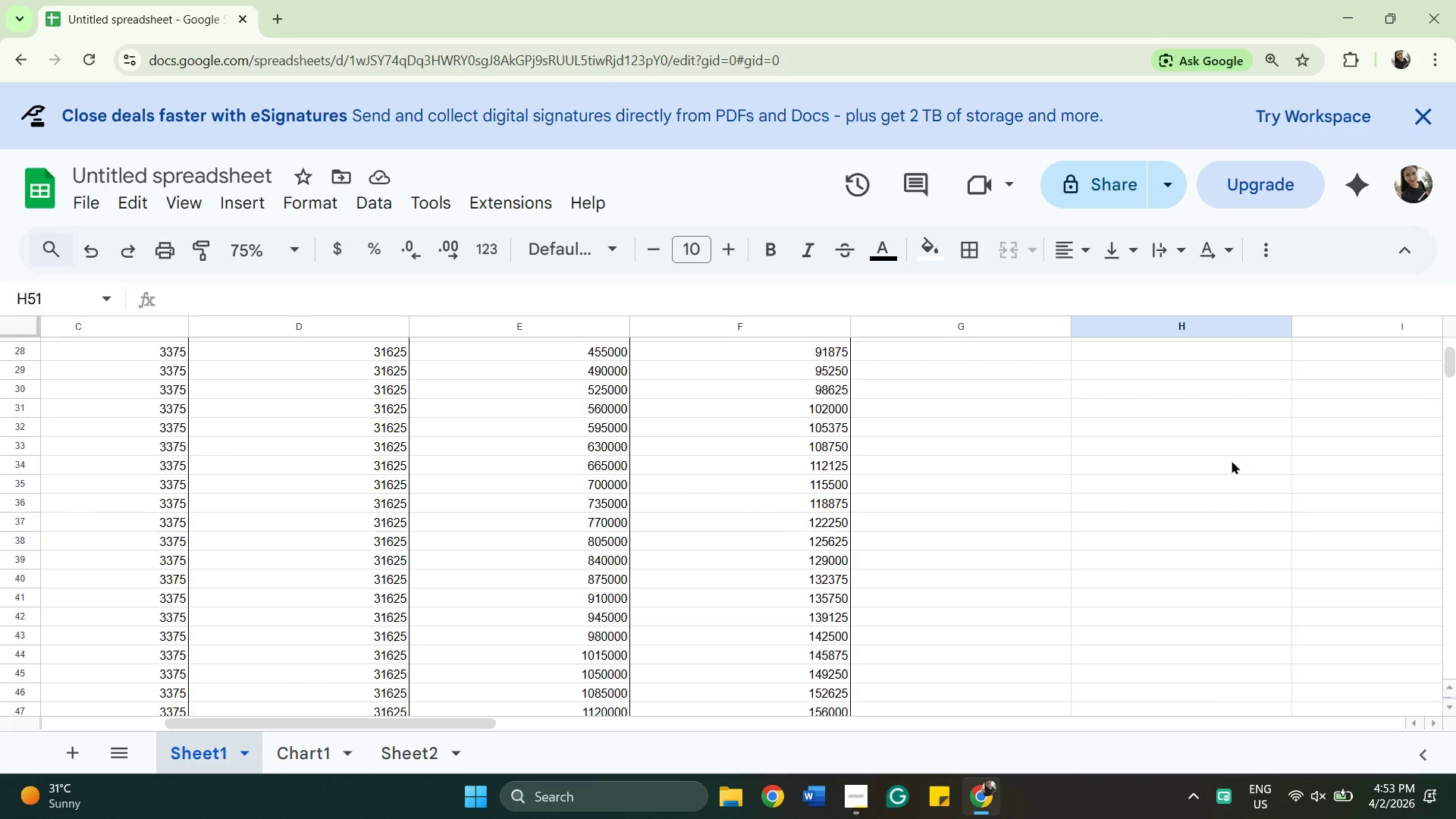 
scroll: coordinate [1168, 427], scroll_direction: up, amount: 6.0
 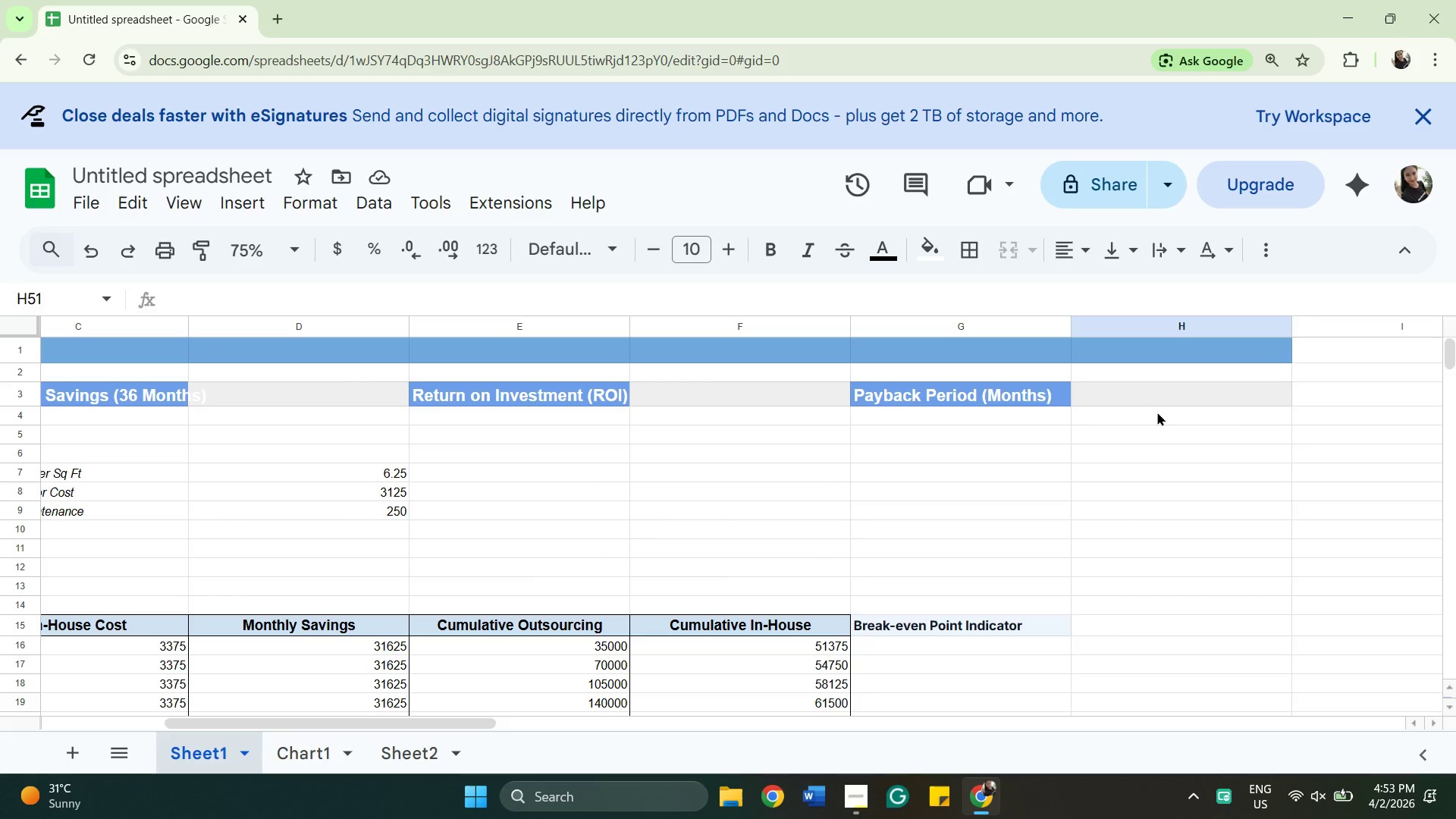 
wait(6.83)
 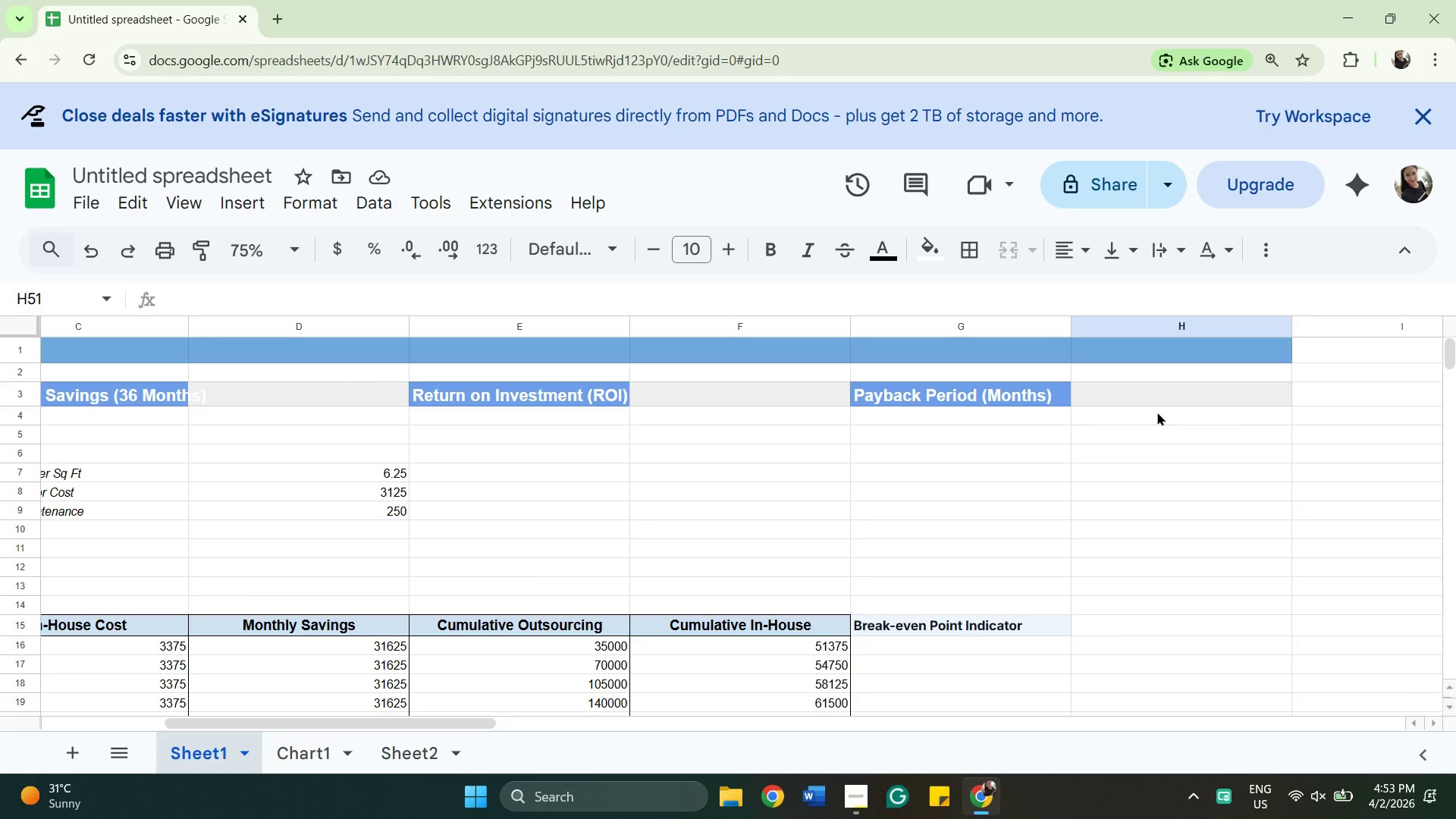 
left_click([1284, 571])
 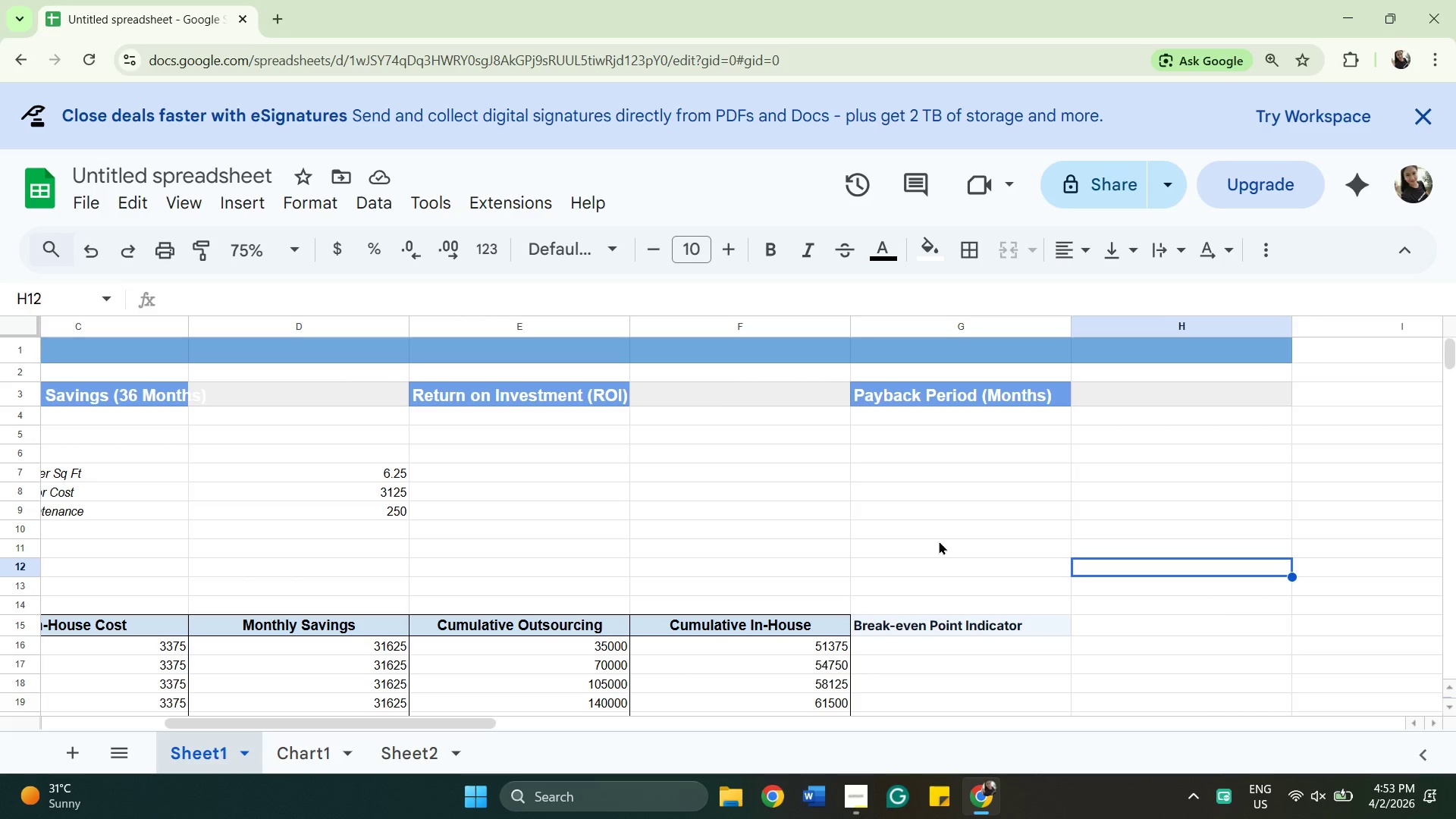 
left_click([666, 505])
 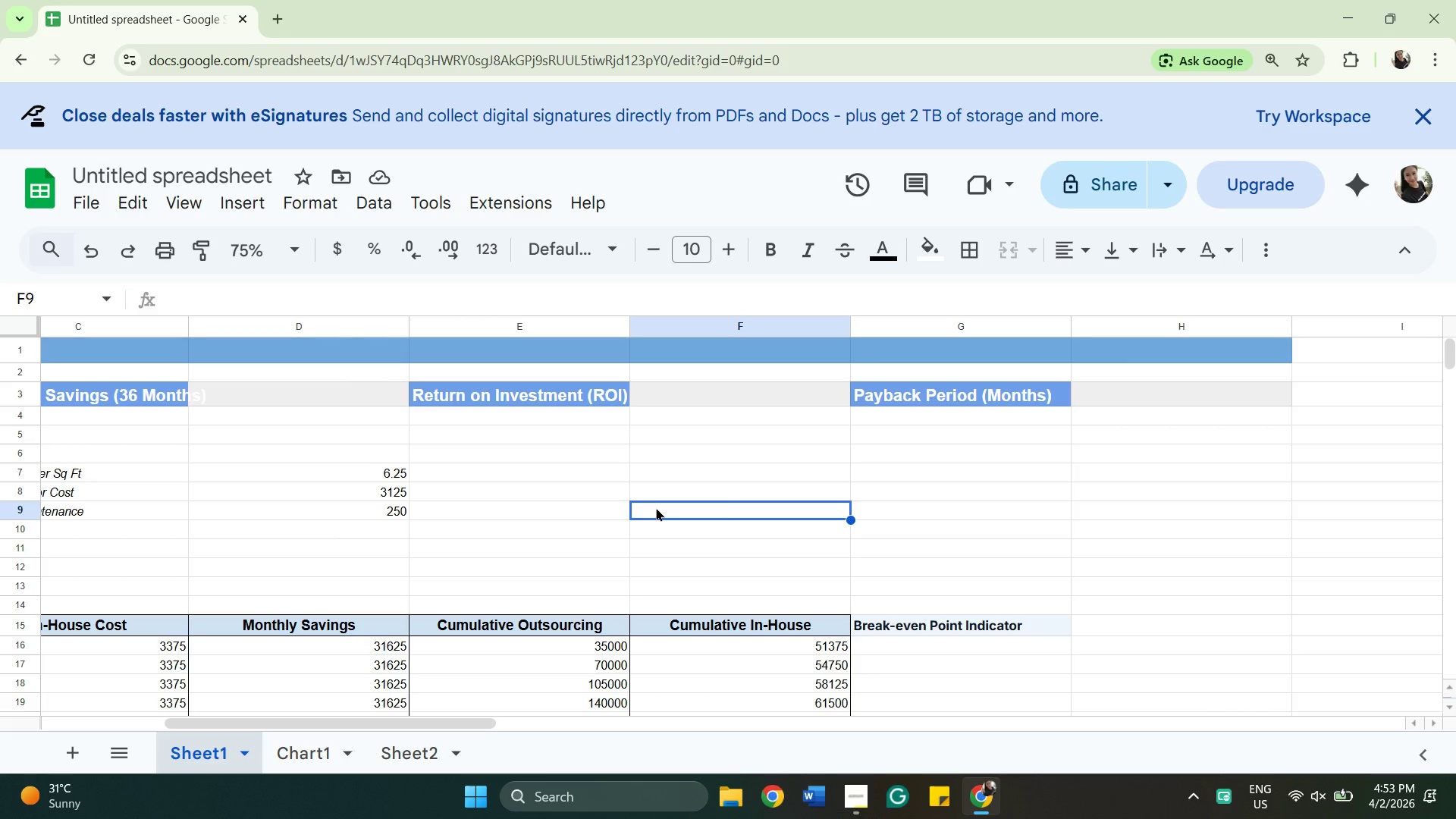 
wait(9.44)
 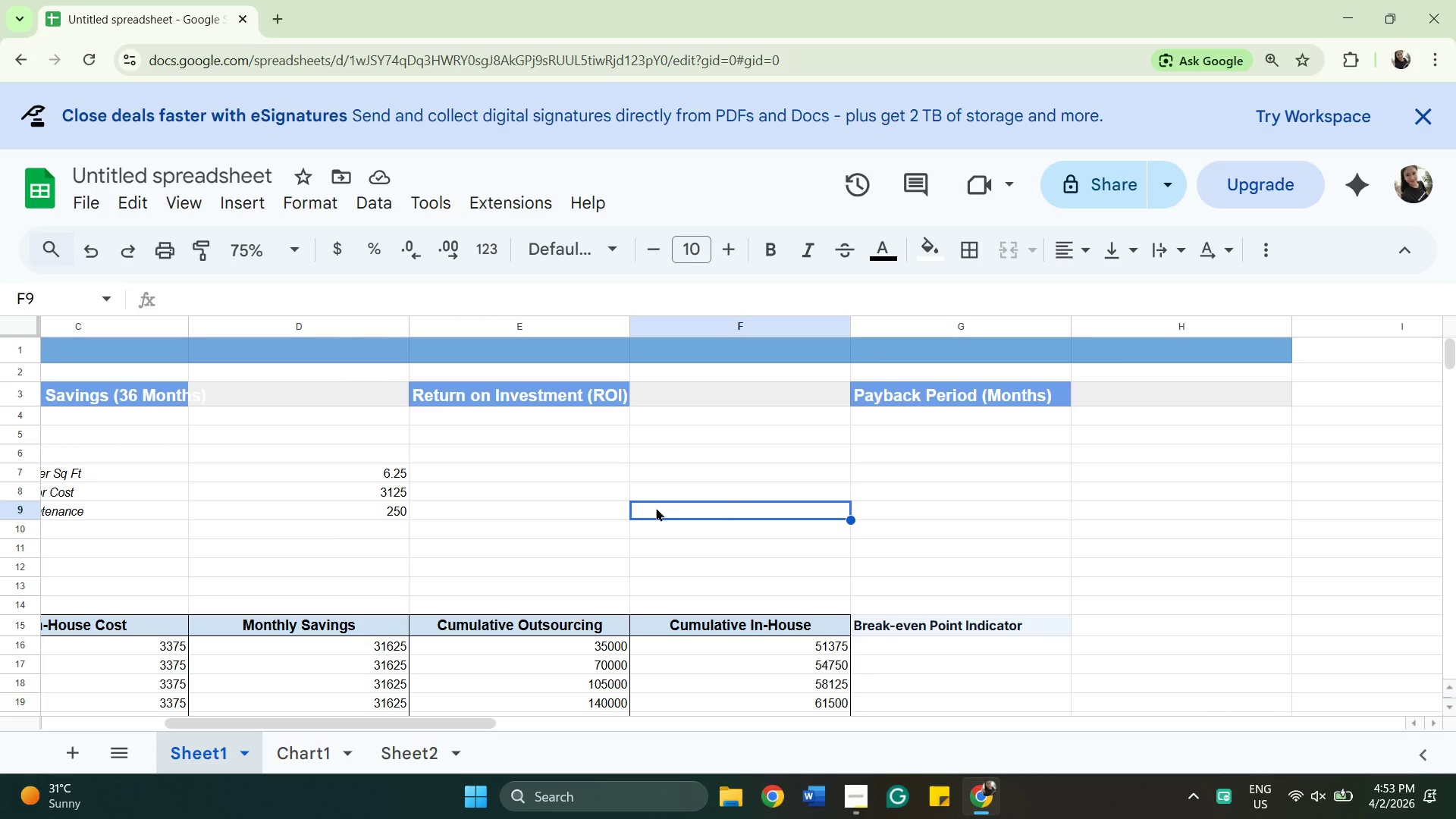 
left_click([676, 472])
 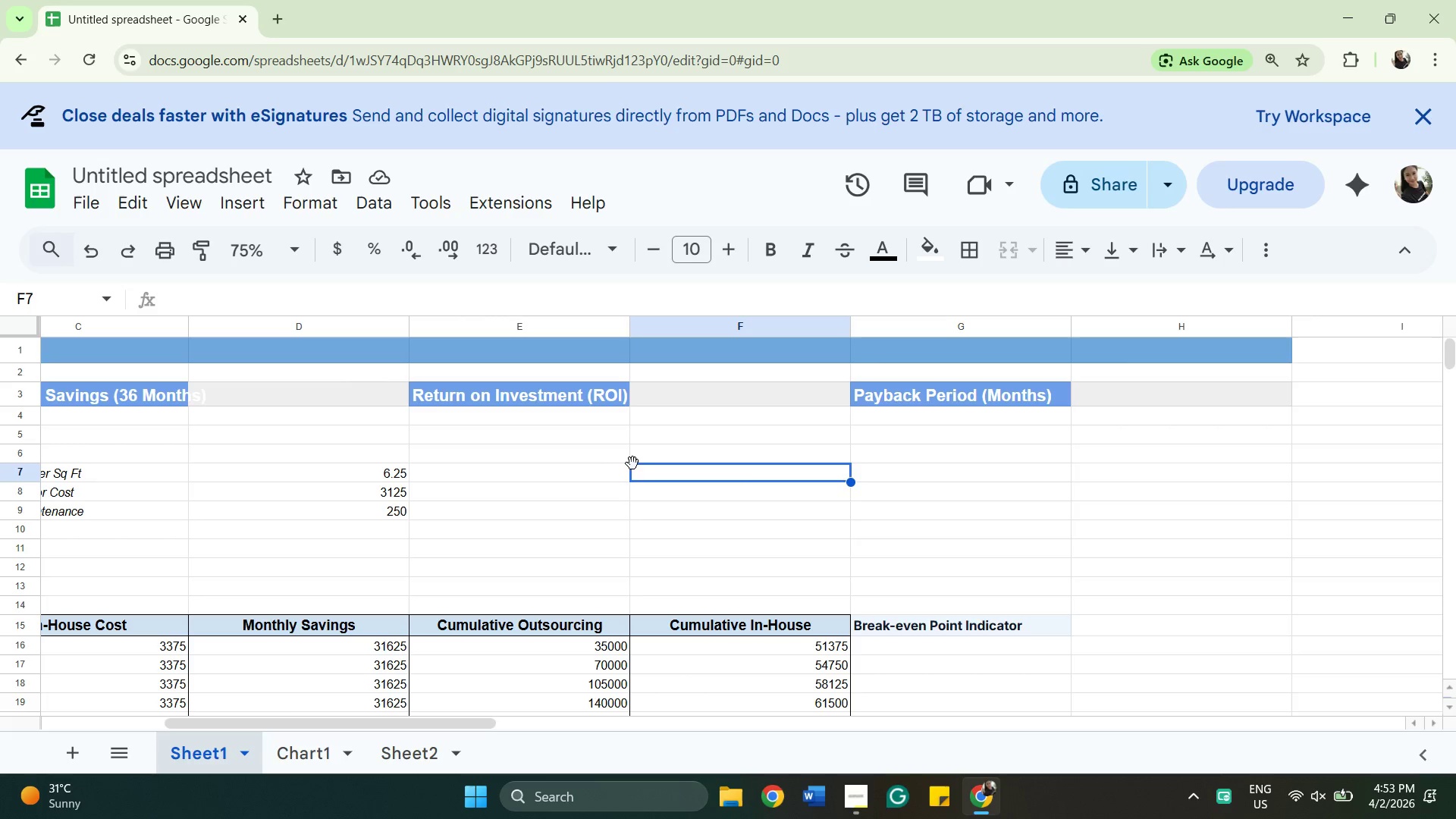 
wait(6.78)
 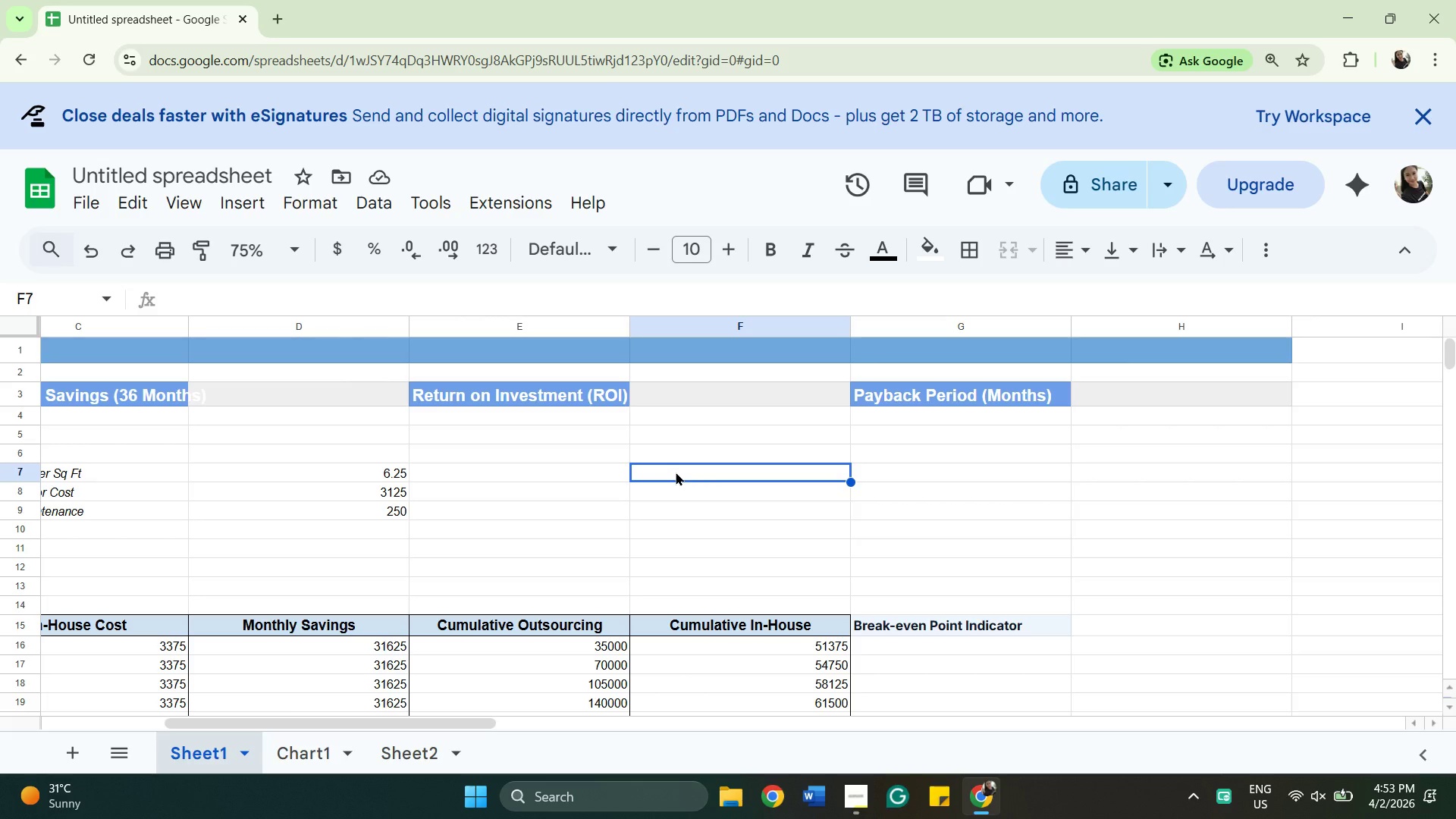 
left_click([925, 467])
 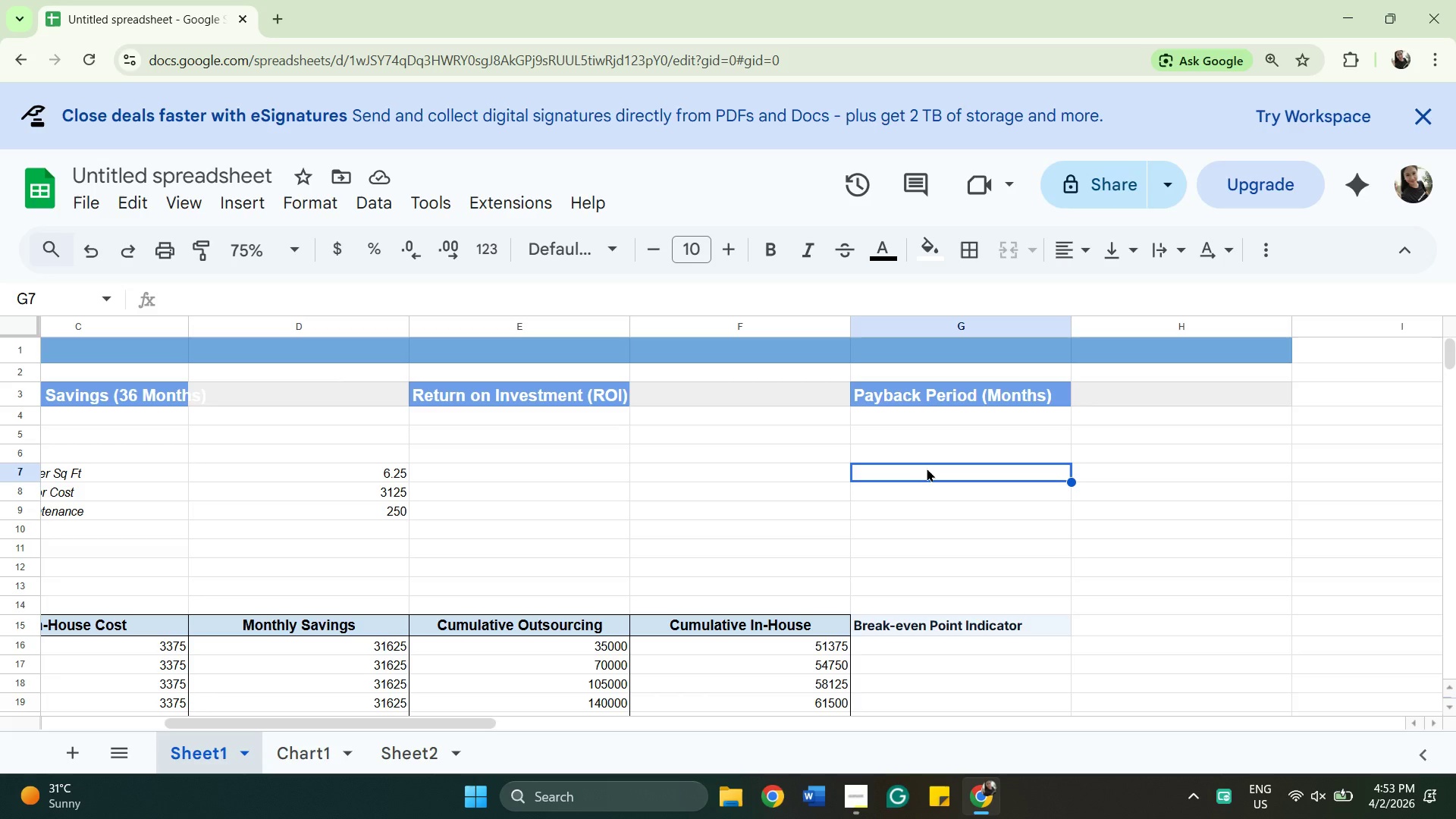 
type(Total SAving)
key(Backspace)
key(Backspace)
key(Backspace)
key(Backspace)
key(Backspace)
type(avings)
 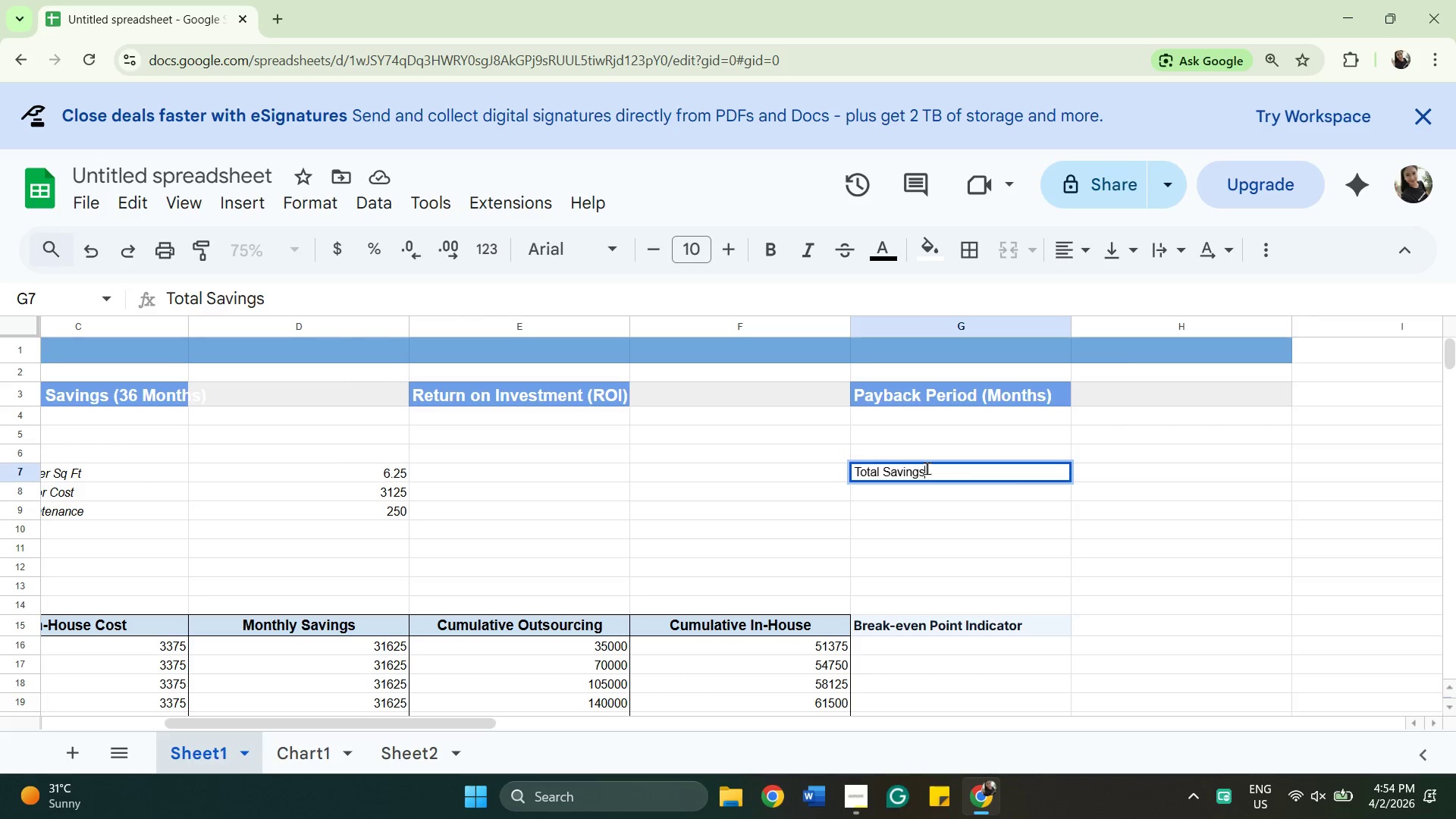 
key(Alt+AltLeft)
 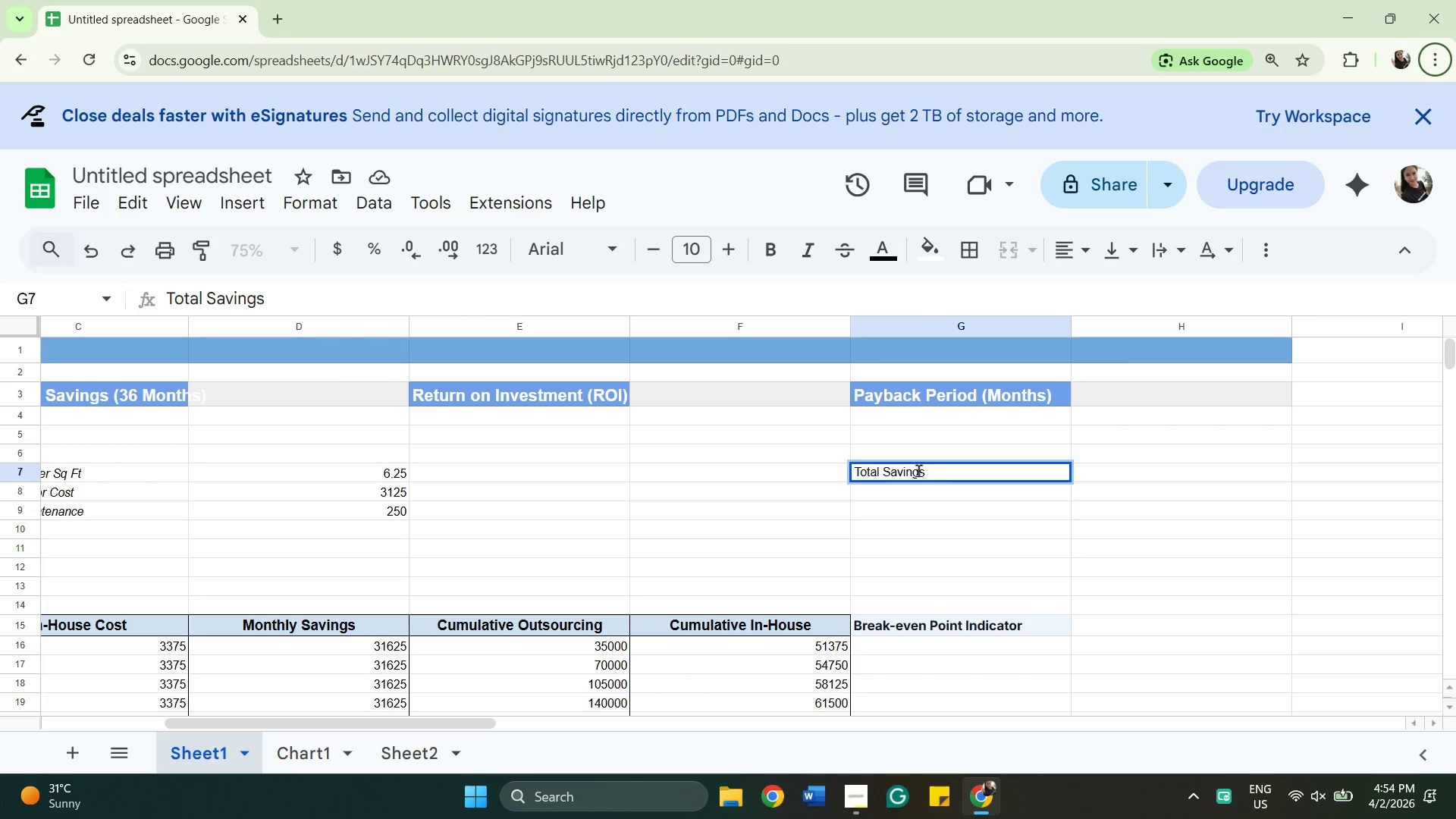 
left_click([983, 475])
 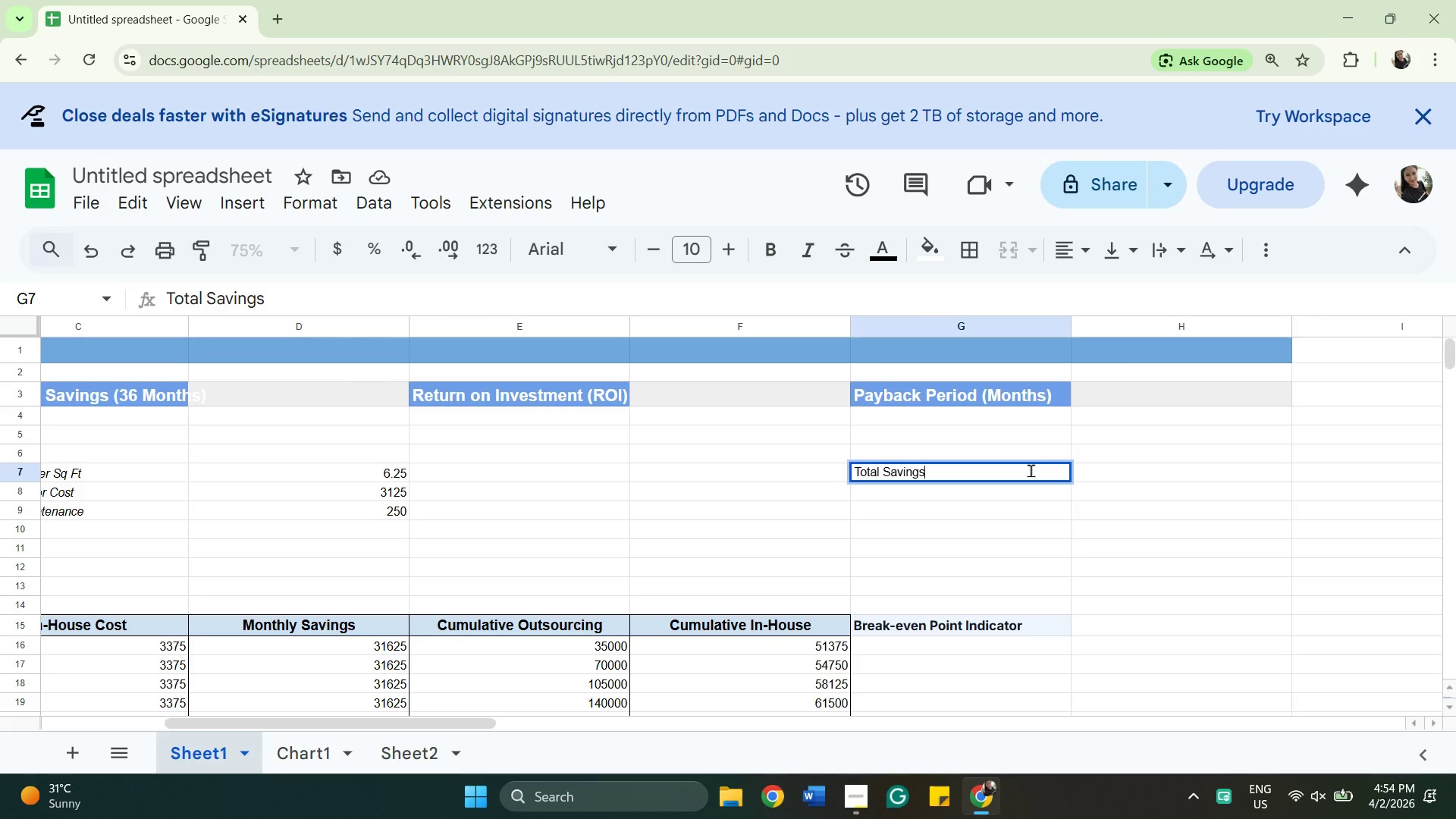 
type( (36 )
 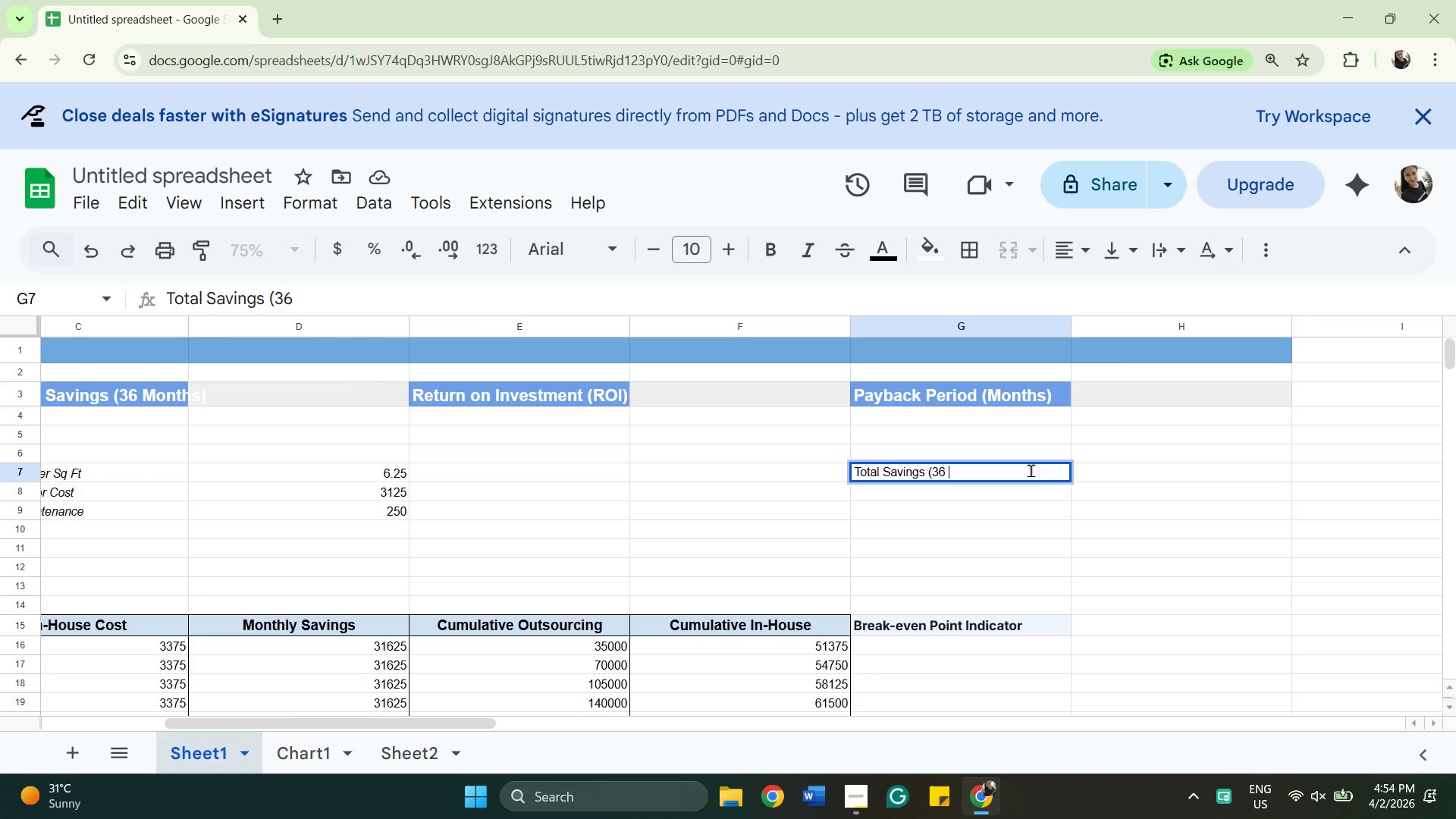 
type(mo)
 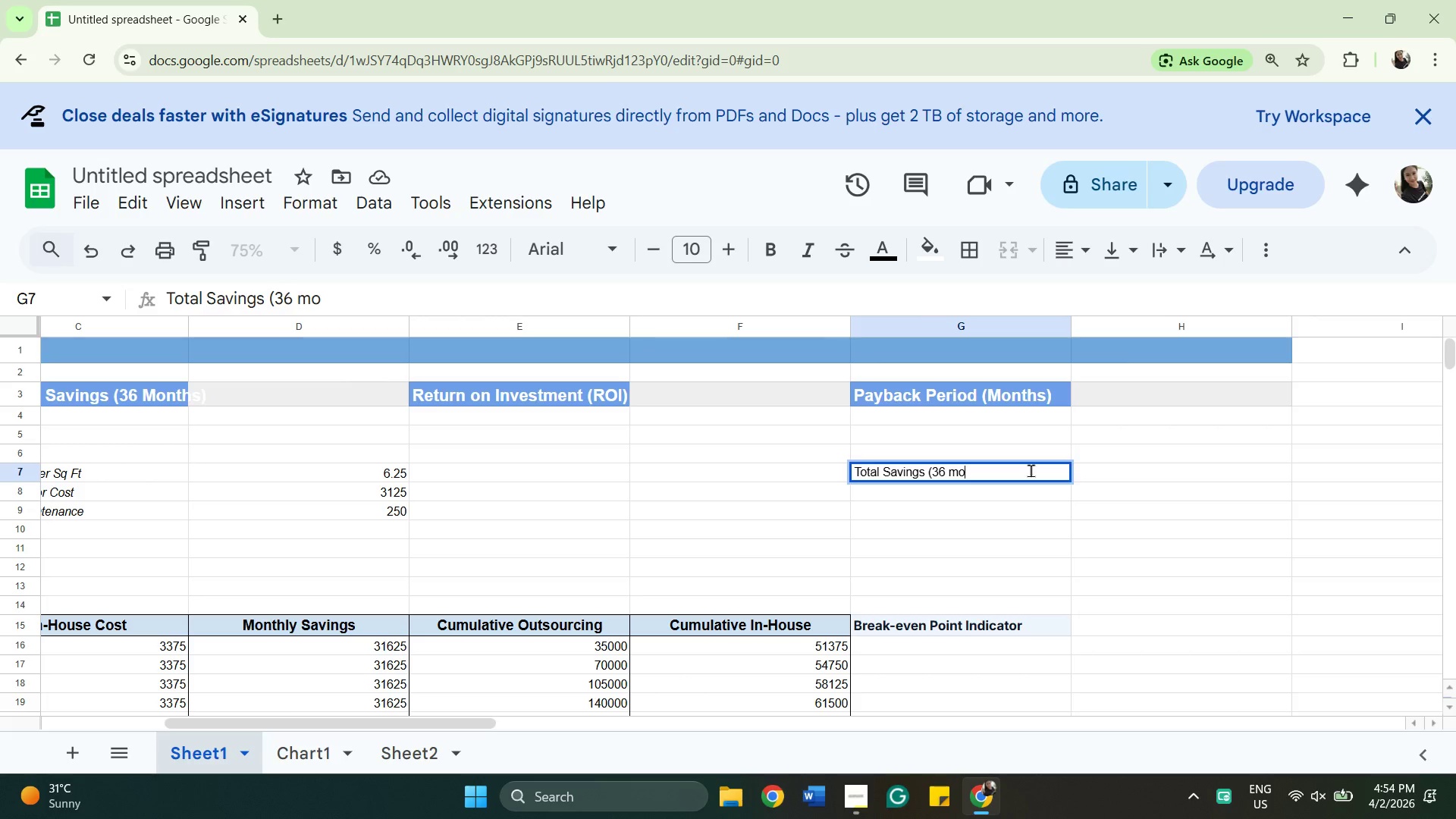 
wait(5.24)
 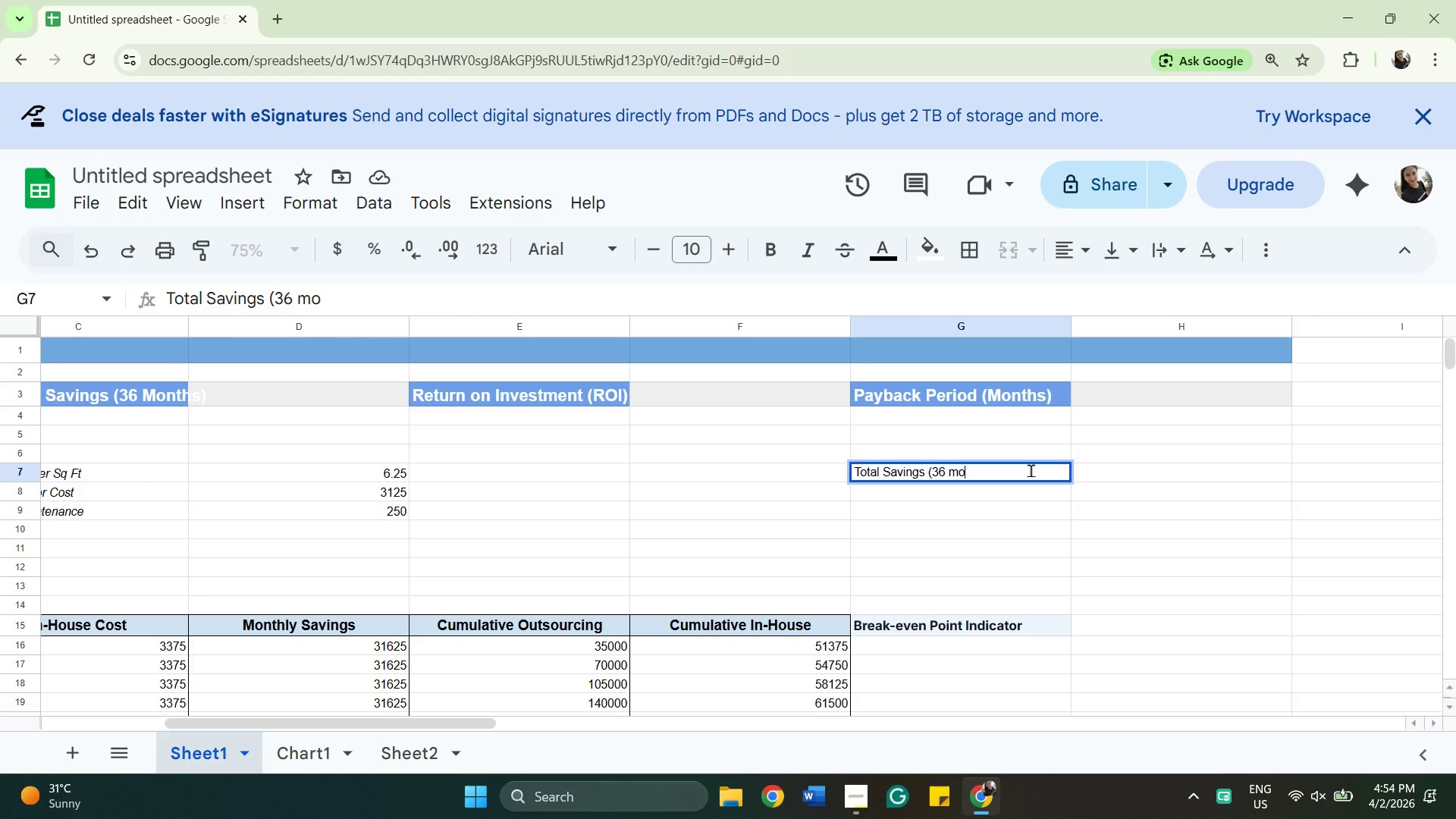 
key(Shift+0)
 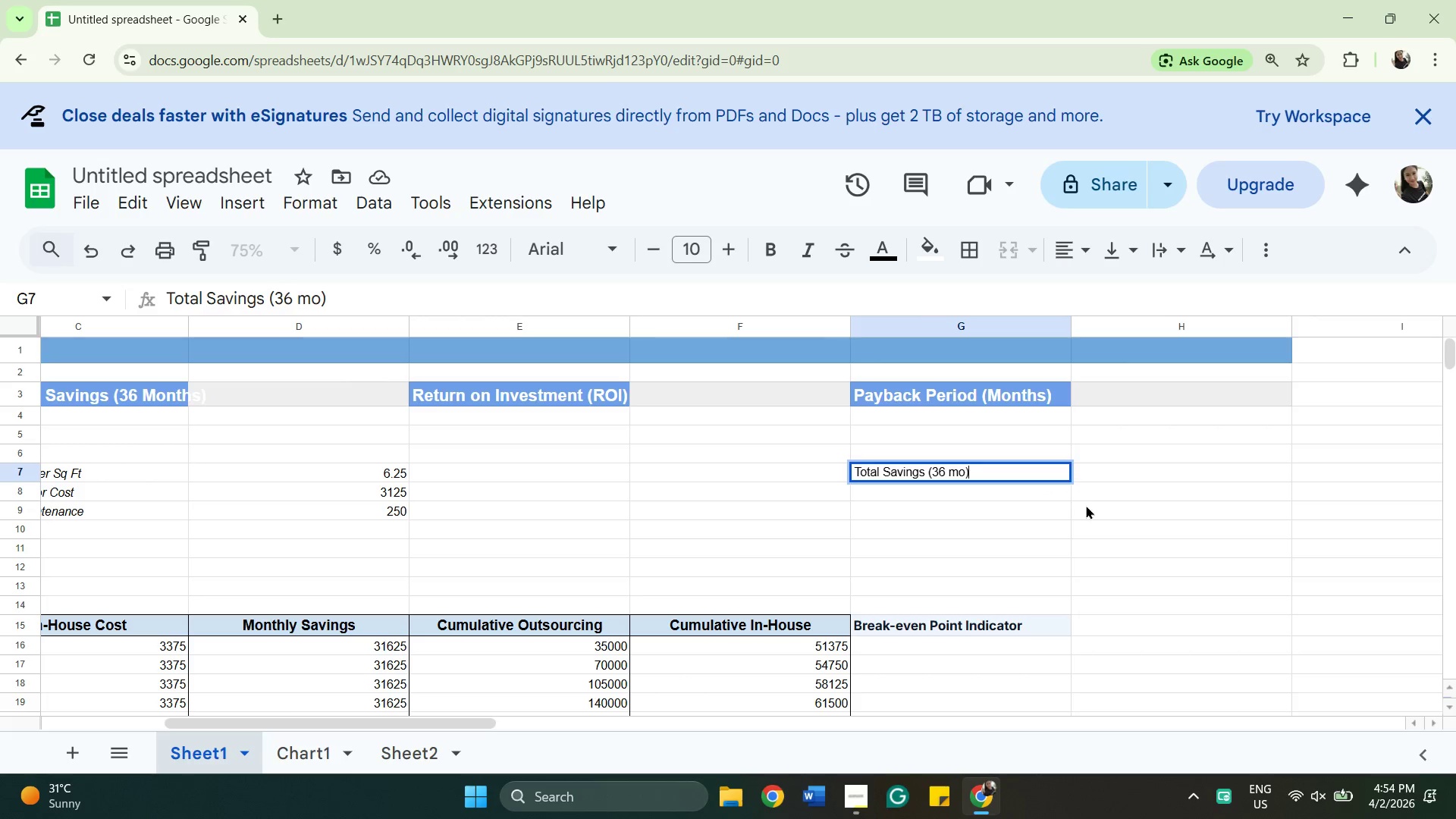 
left_click([1105, 468])
 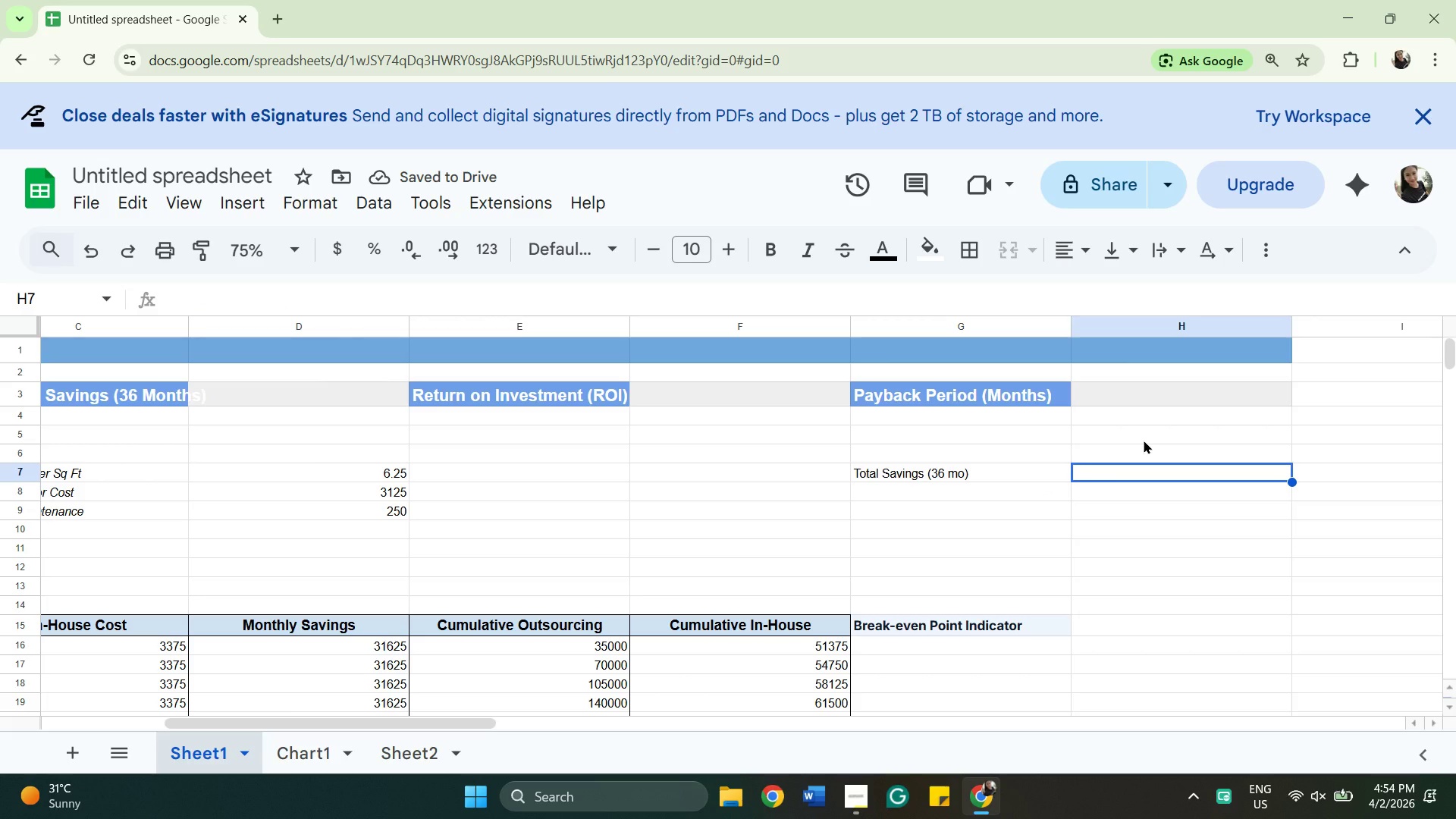 
type(=SUm)
 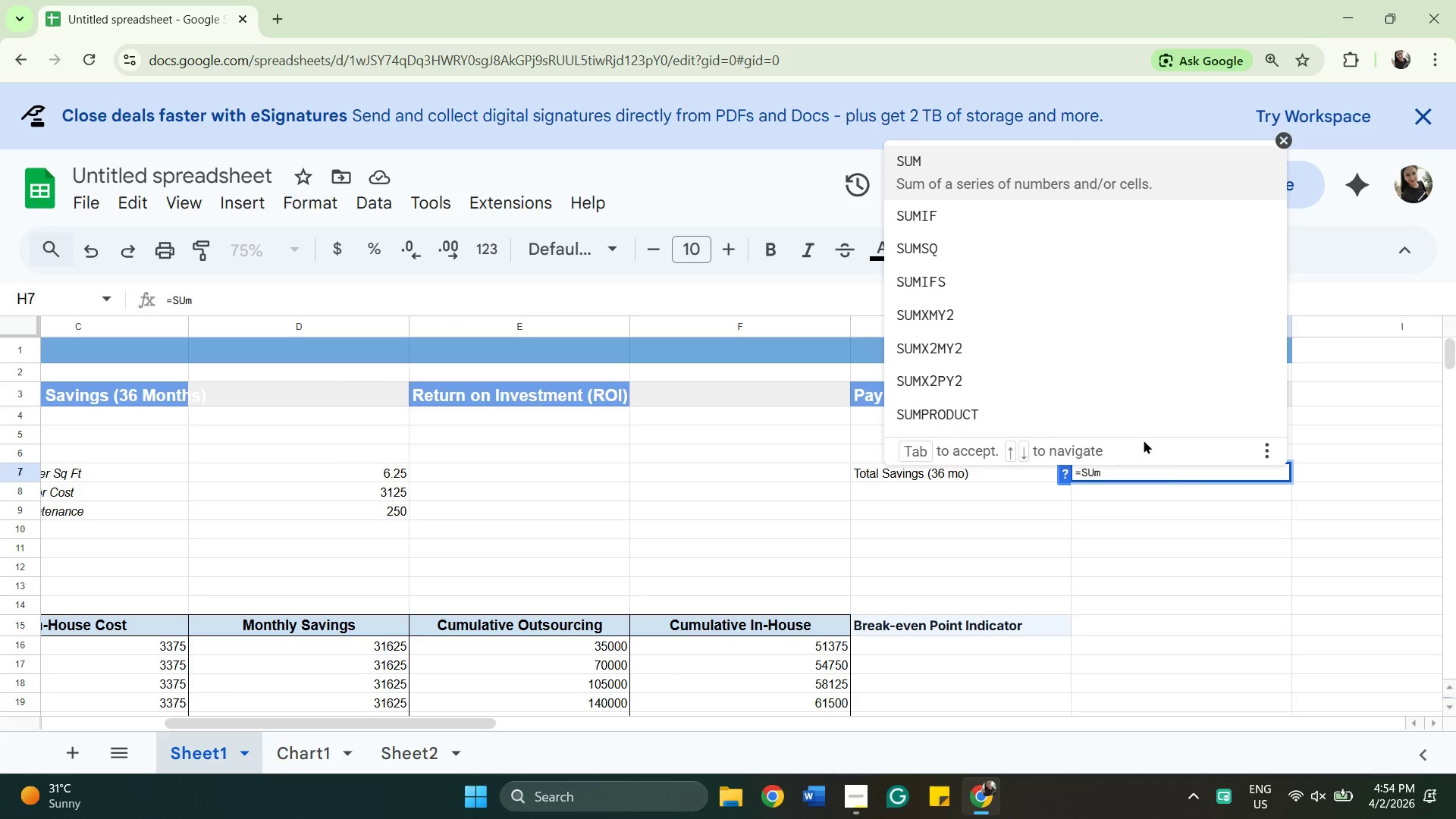 
left_click_drag(start_coordinate=[1013, 155], to_coordinate=[1009, 155])
 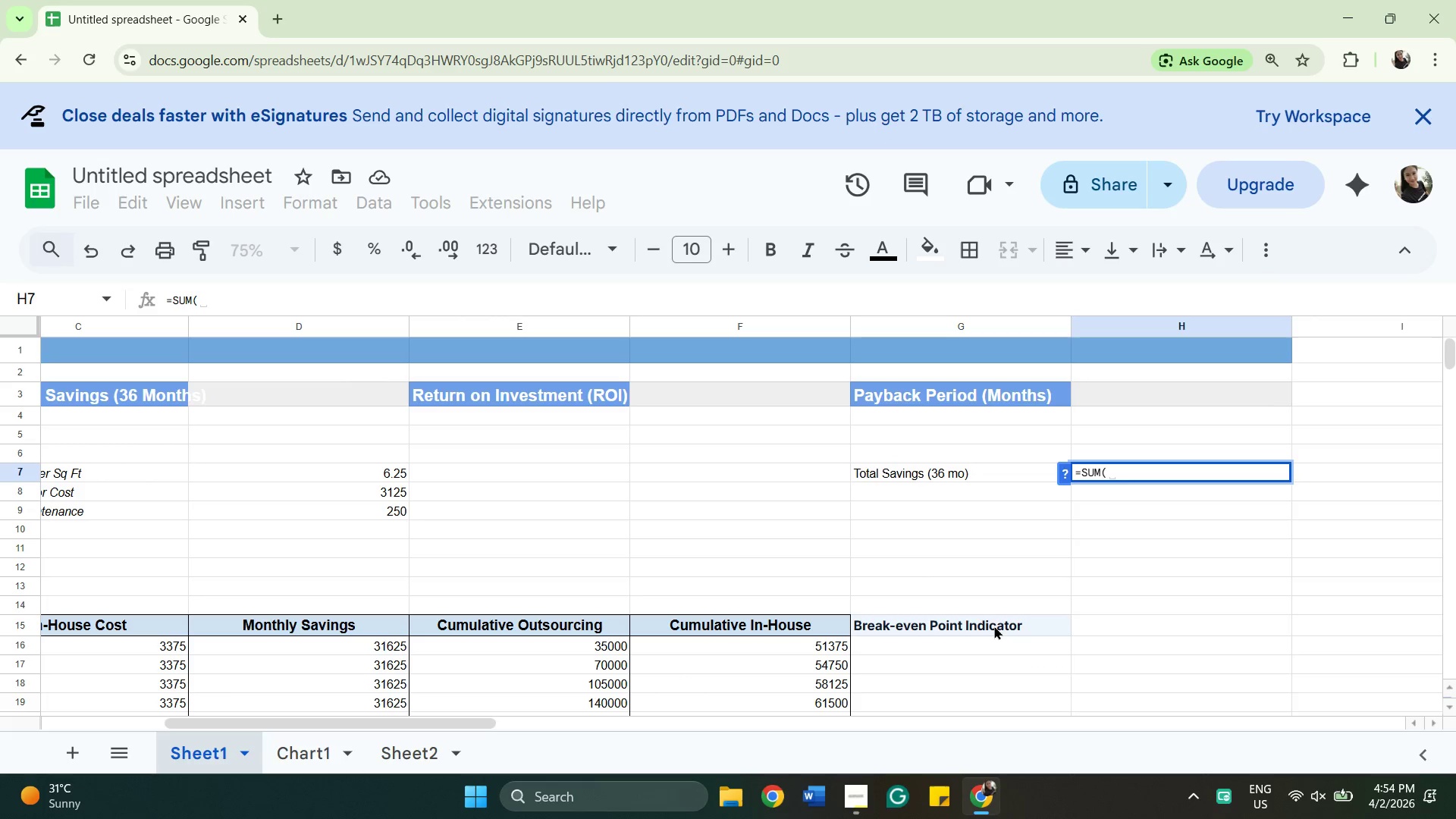 
wait(9.75)
 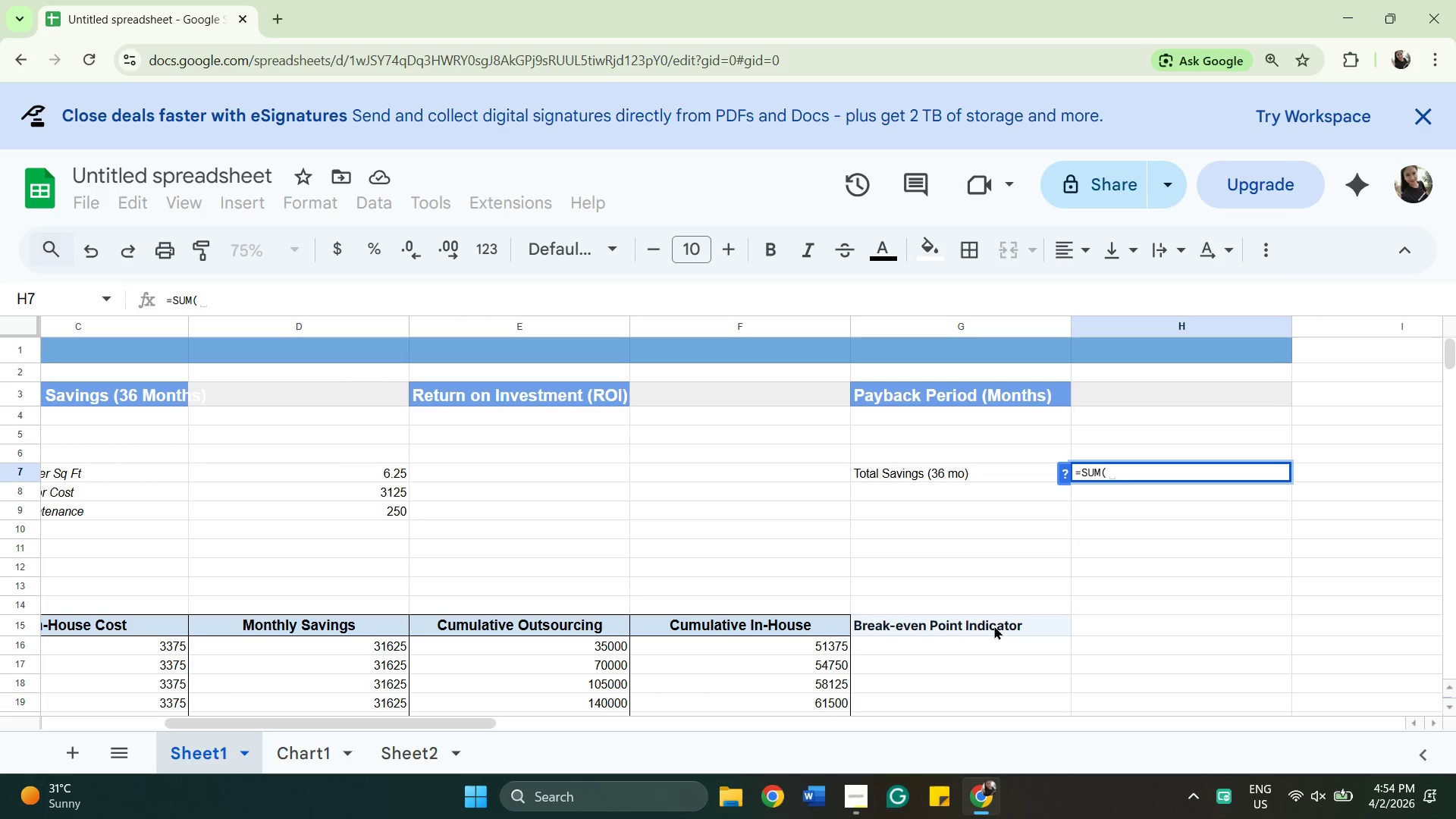 
left_click([297, 645])
 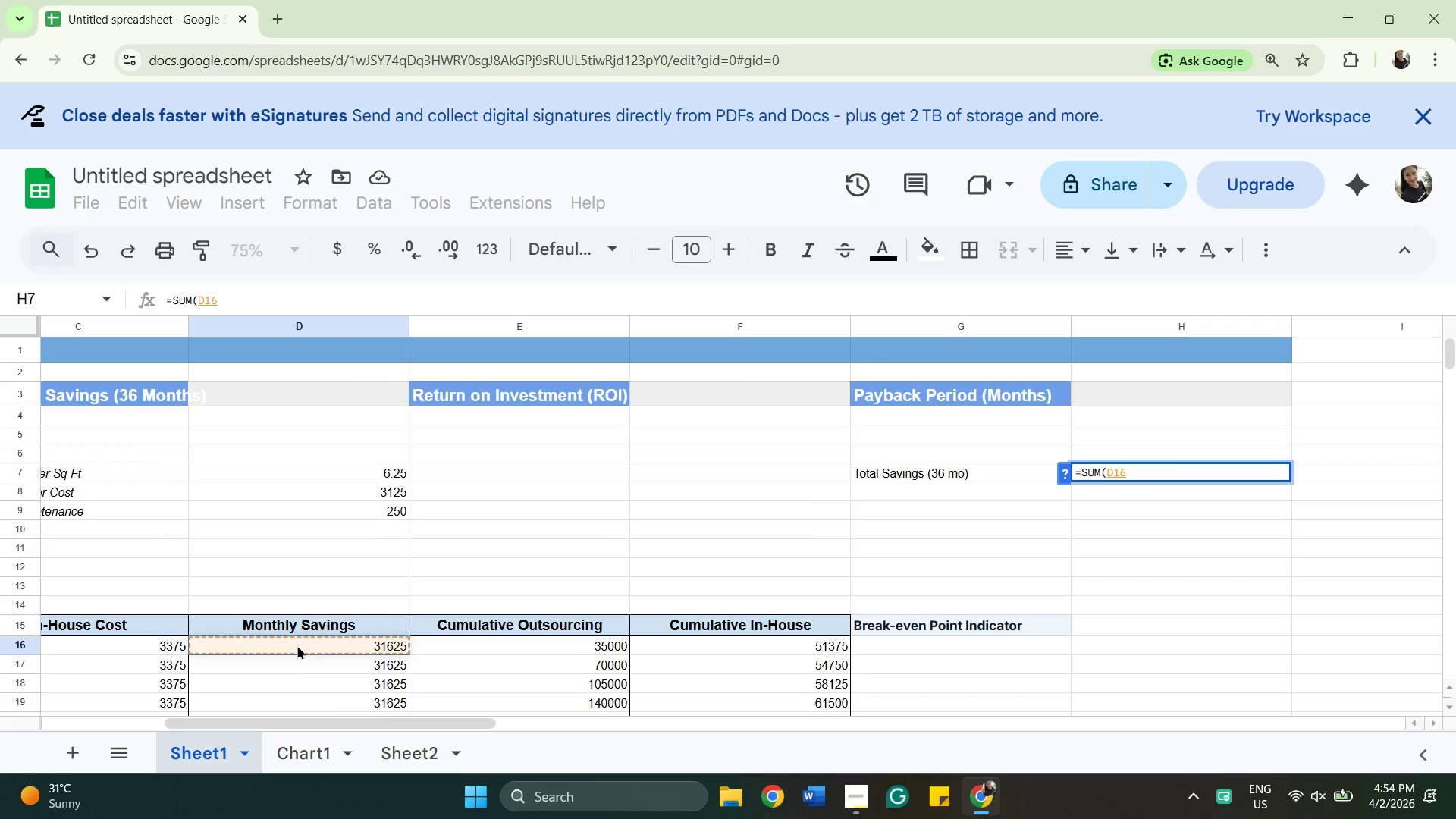 
scroll: coordinate [297, 645], scroll_direction: down, amount: 3.0
 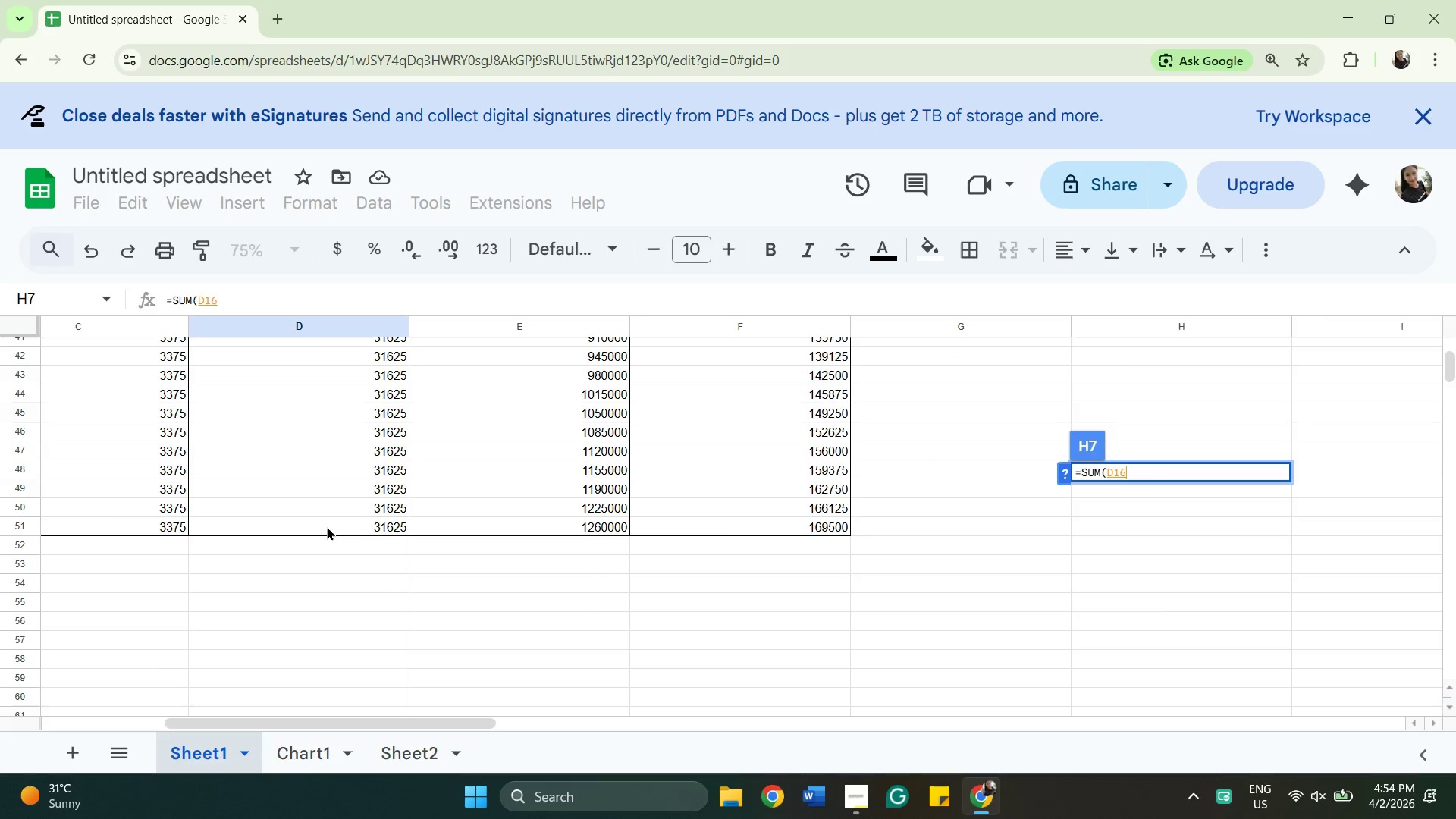 
key(Shift+ShiftLeft)
 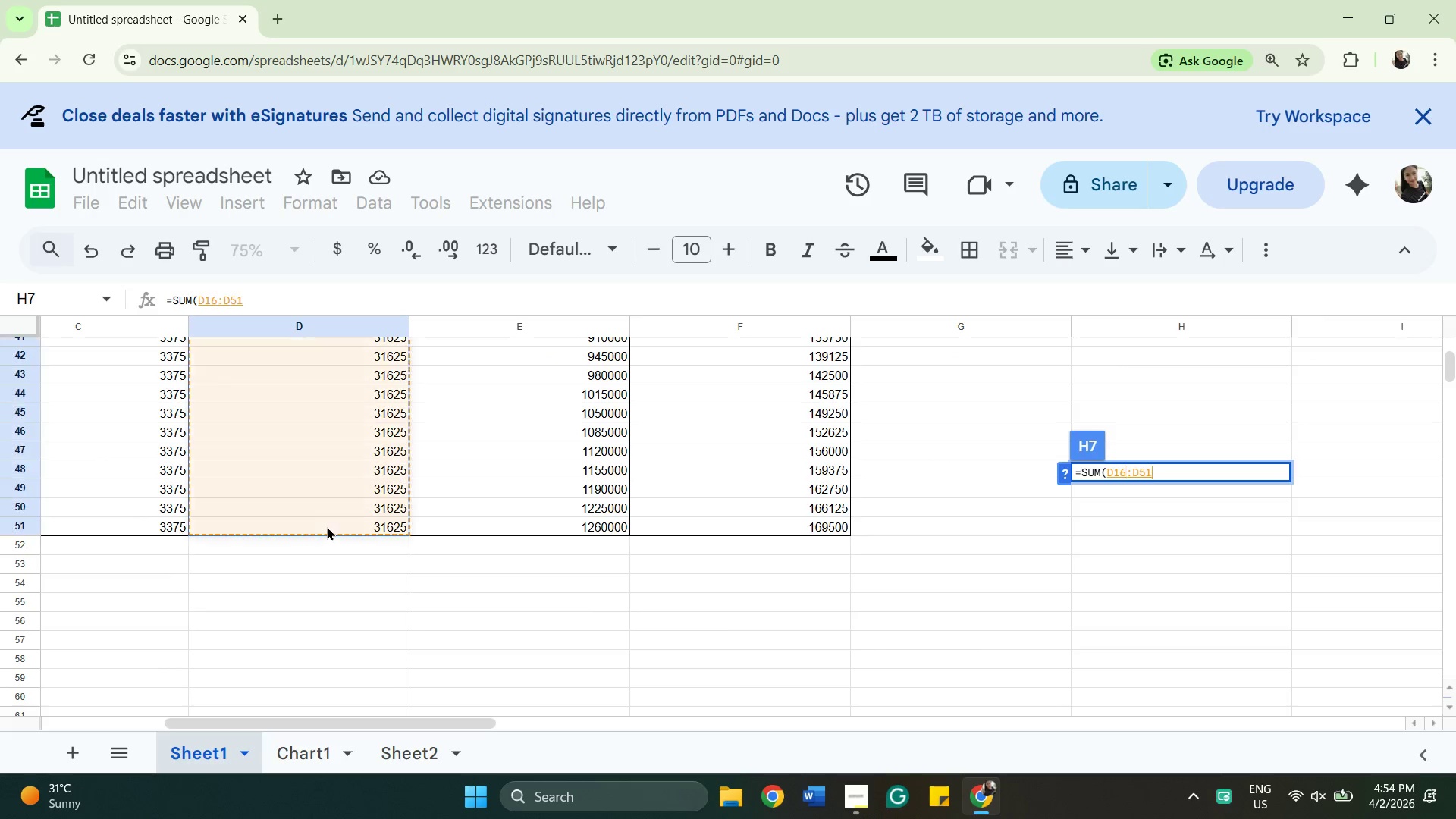 
left_click([327, 526])
 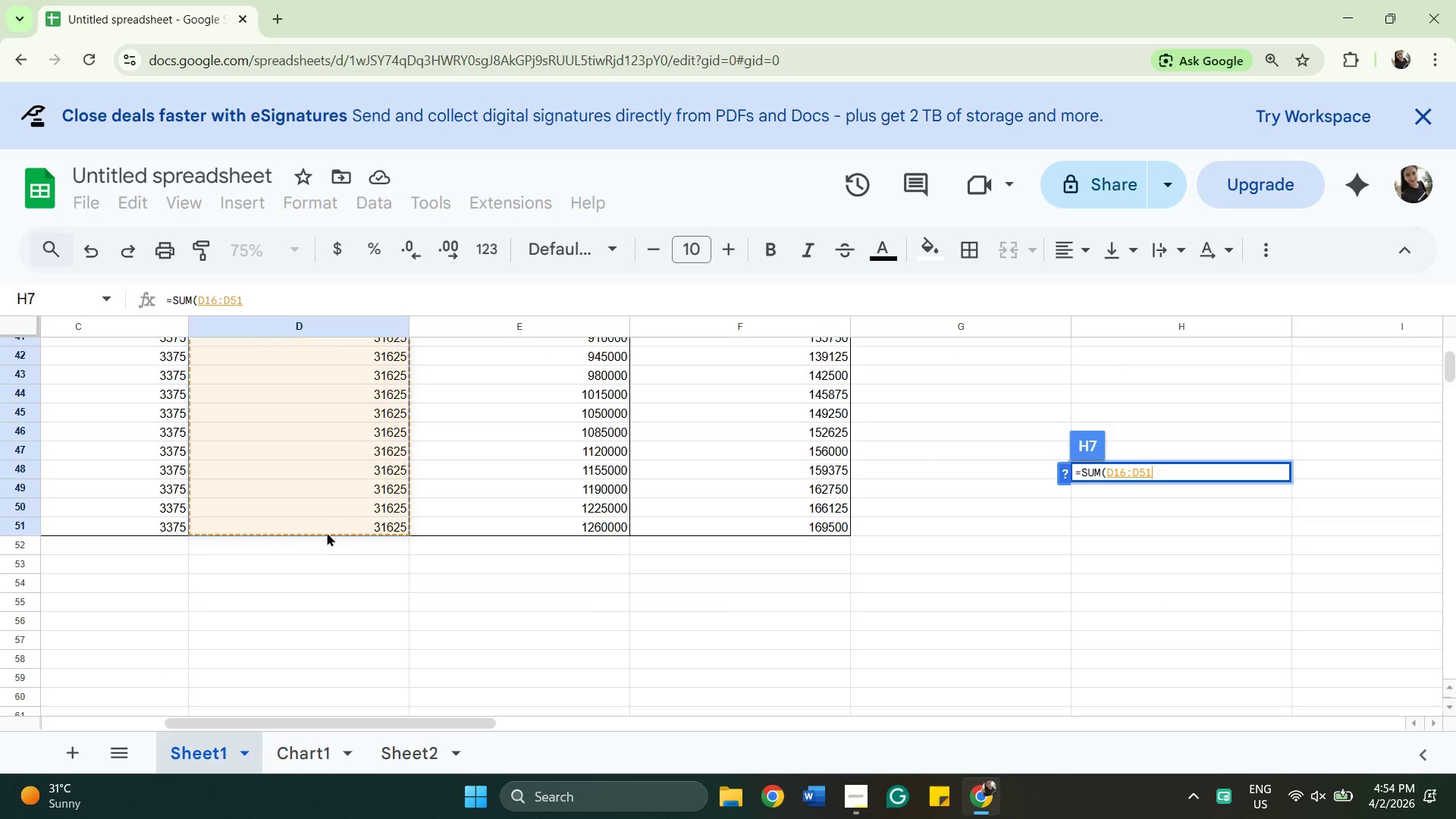 
key(Enter)
 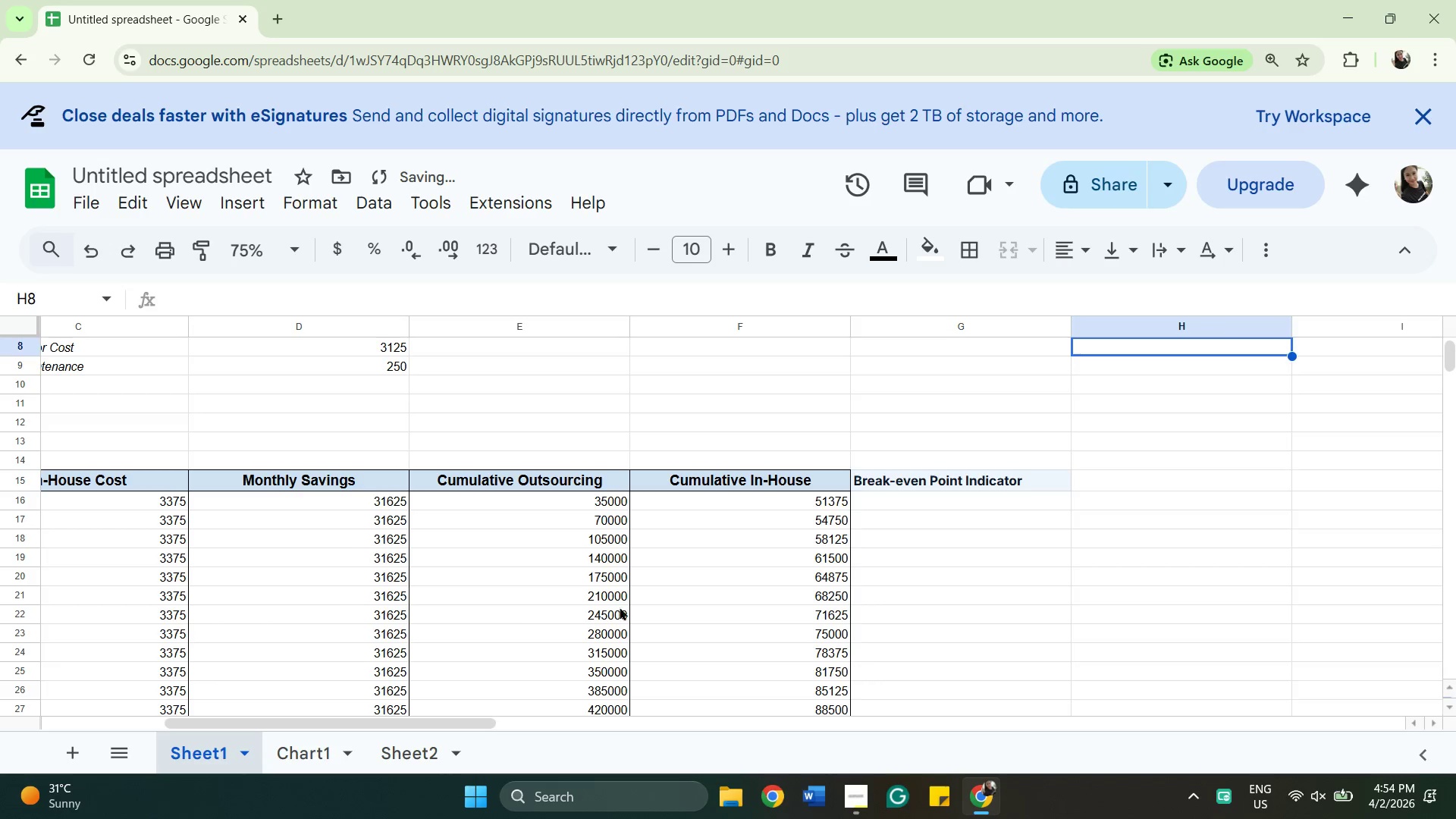 
scroll: coordinate [1081, 461], scroll_direction: up, amount: 1.0
 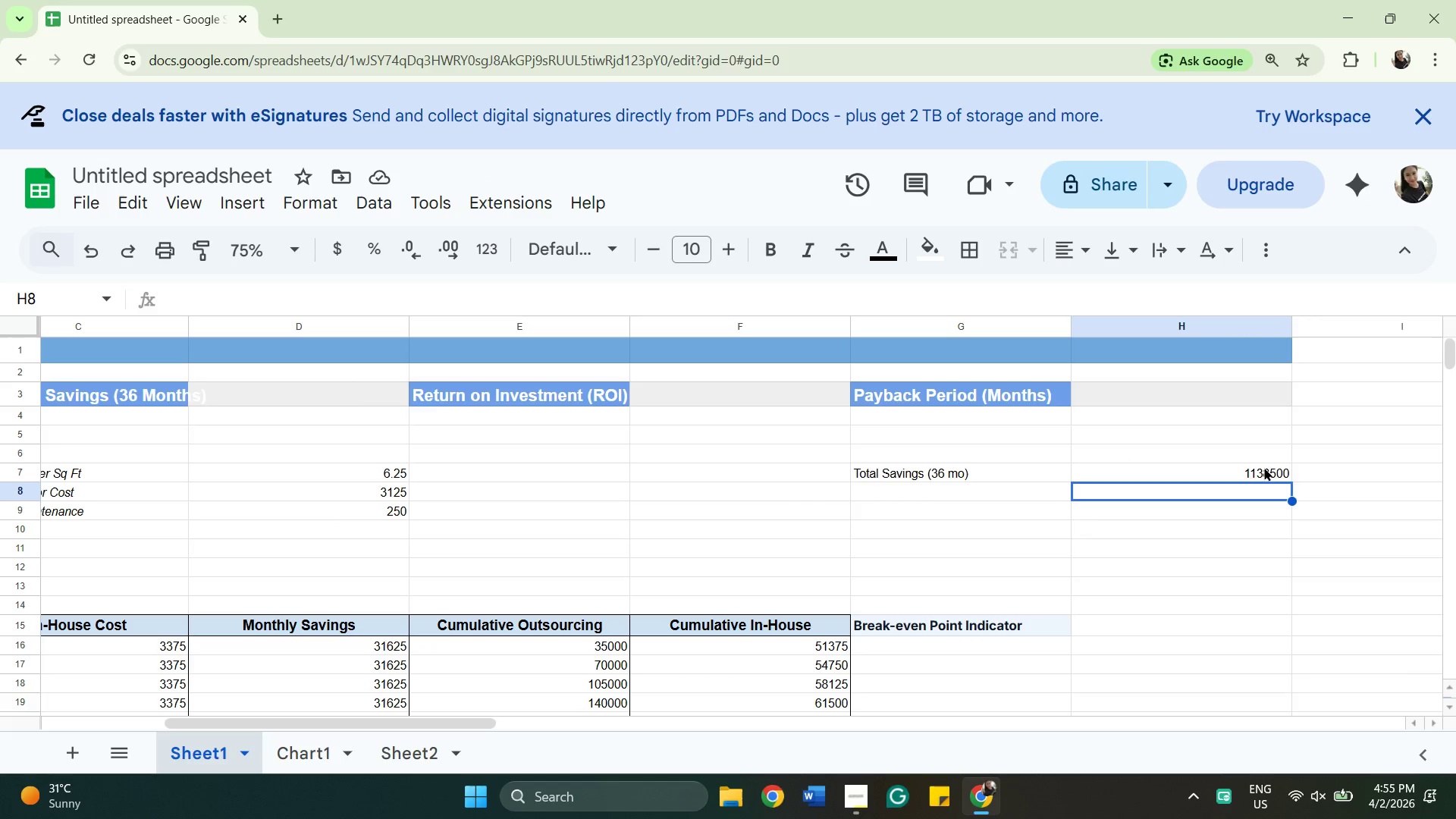 
wait(6.29)
 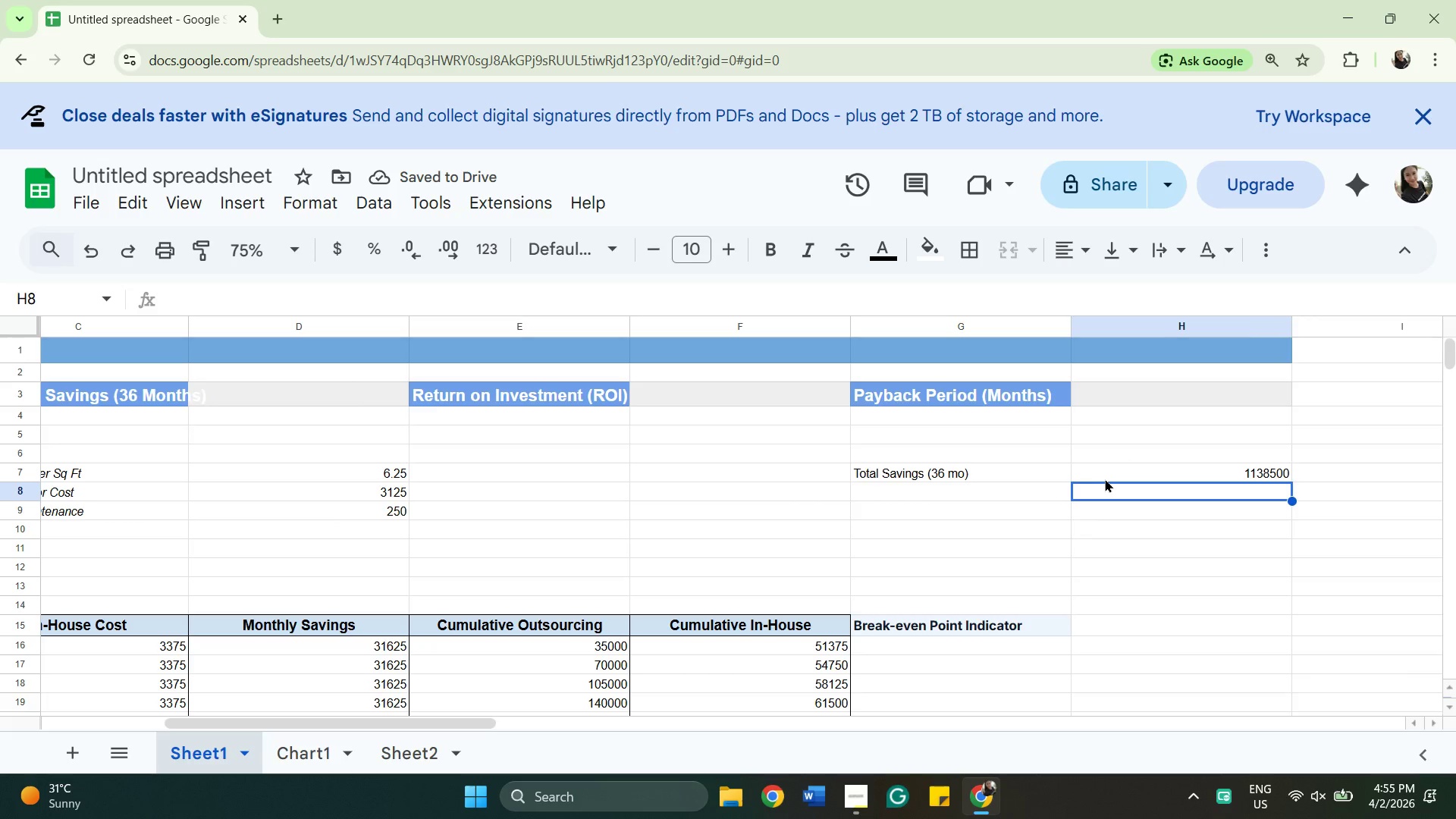 
left_click([885, 497])
 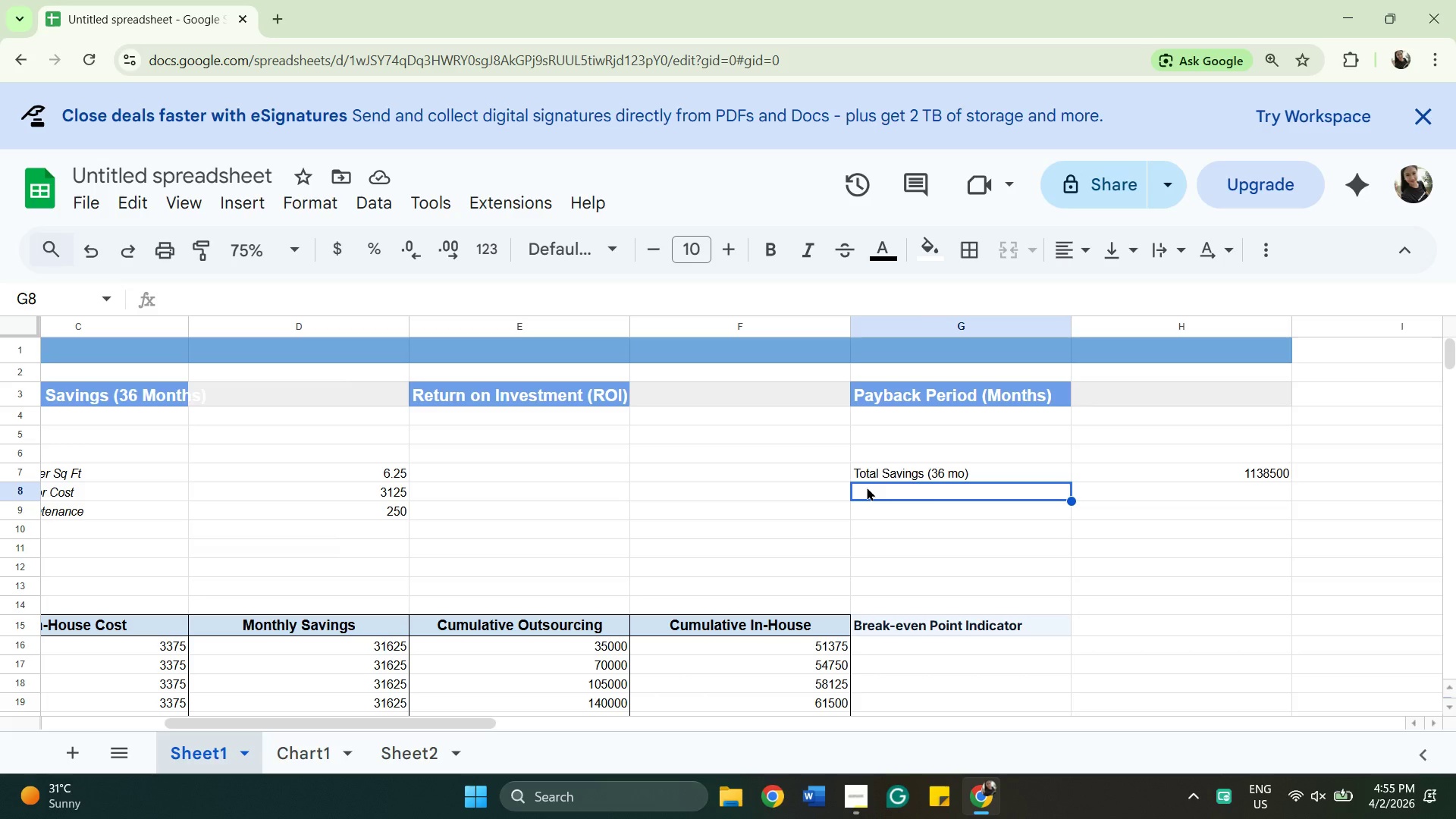 
wait(7.61)
 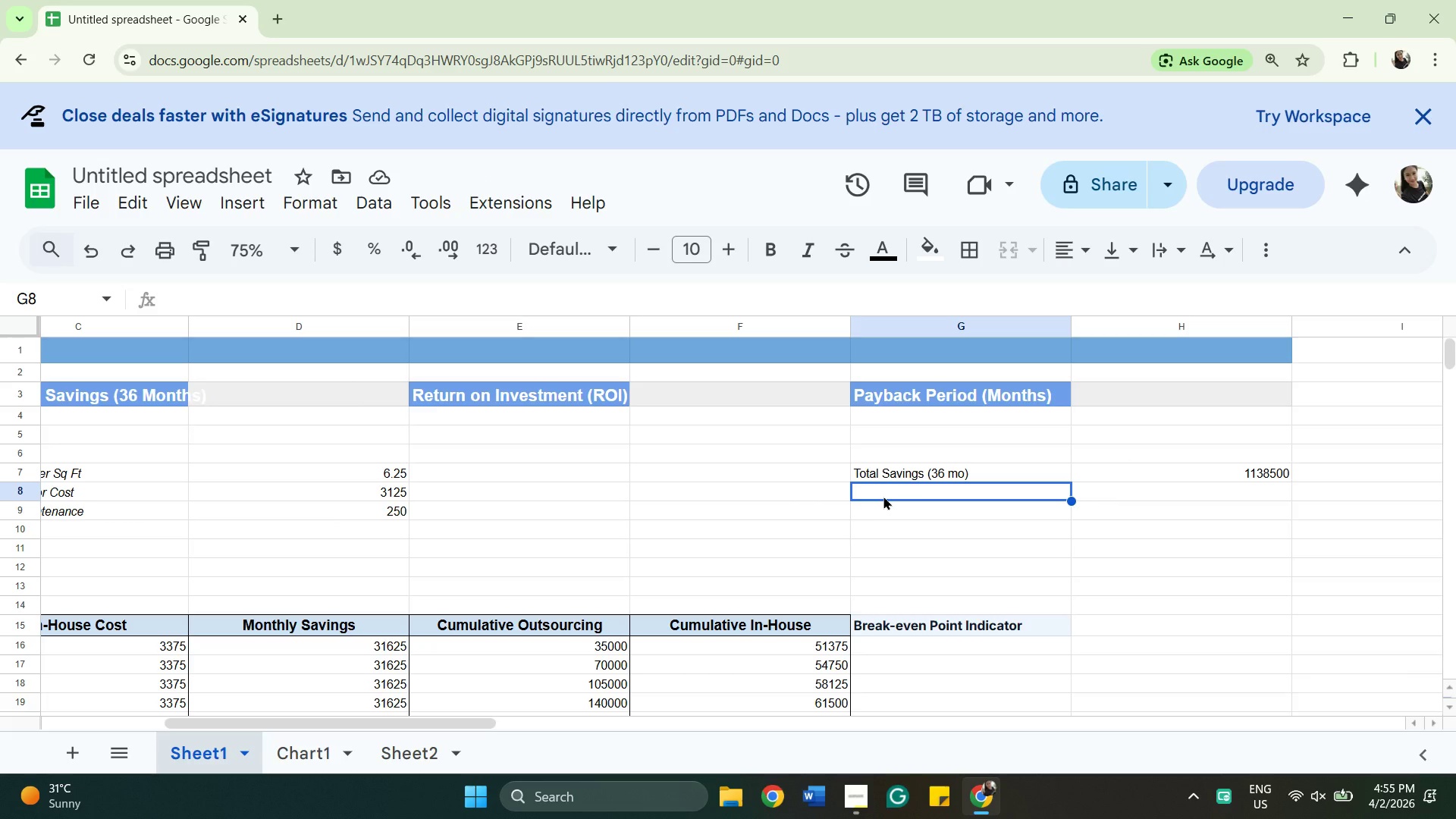 
type(ROI)
 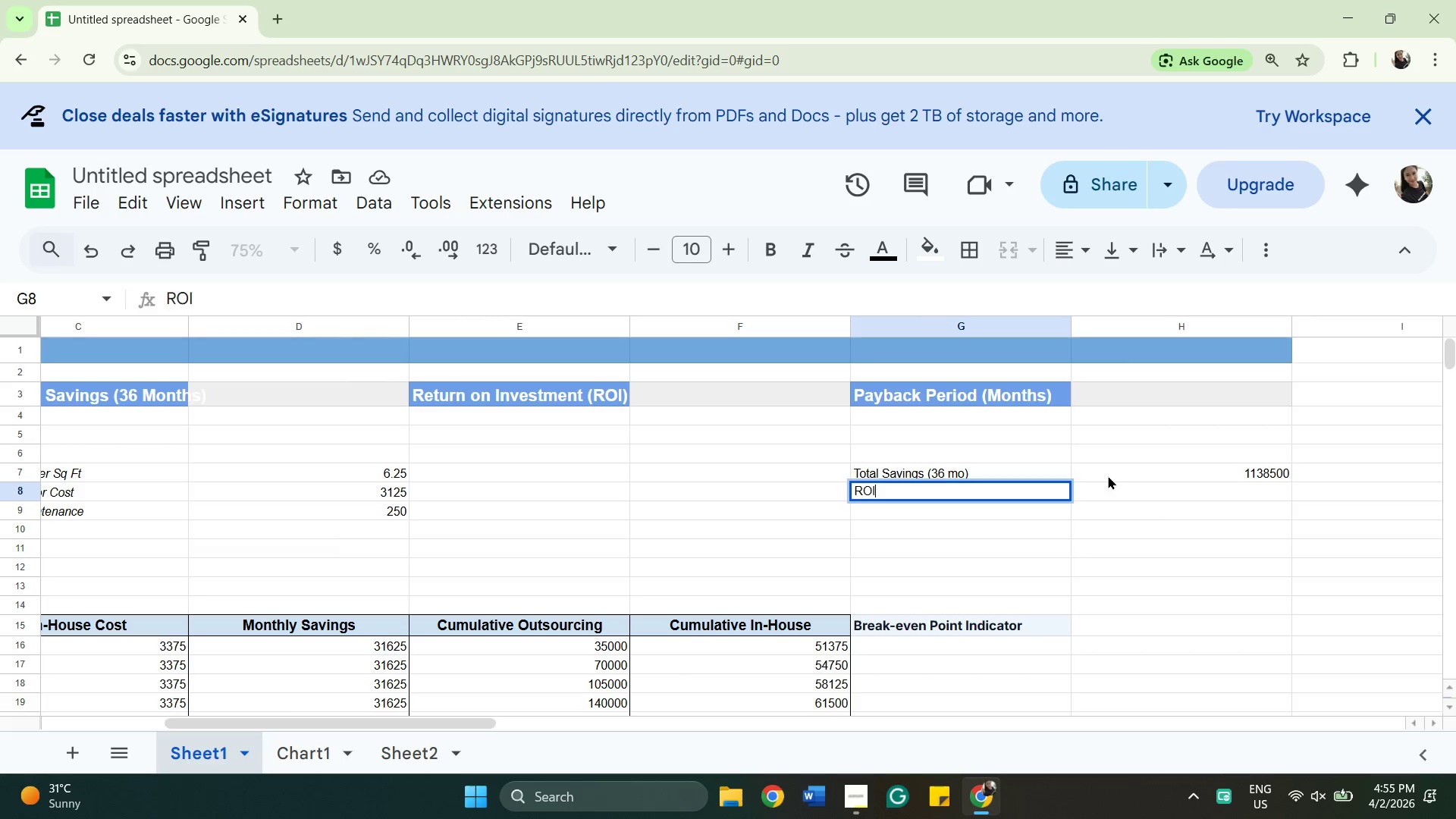 
left_click([1115, 495])
 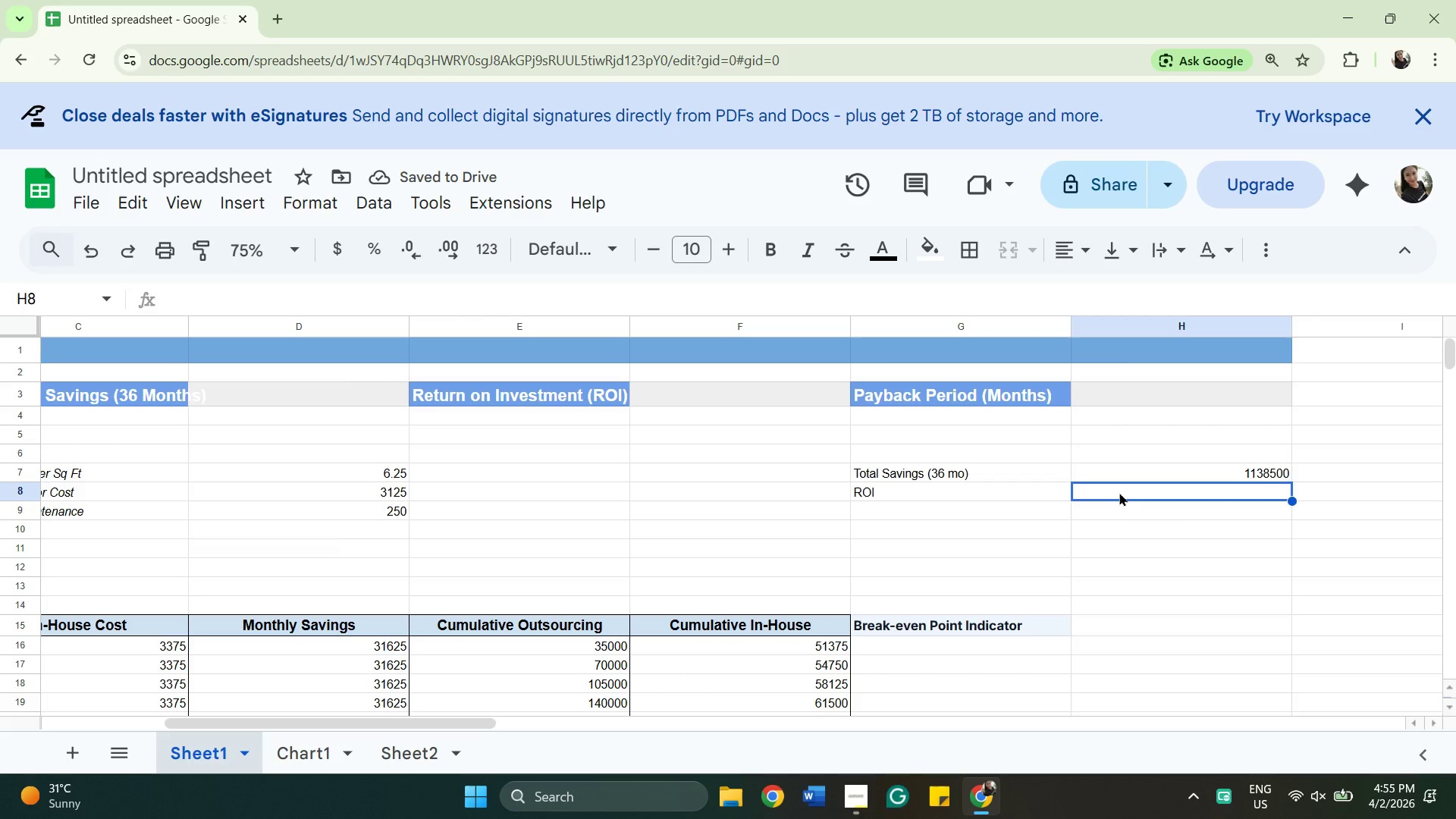 
key(Equal)
 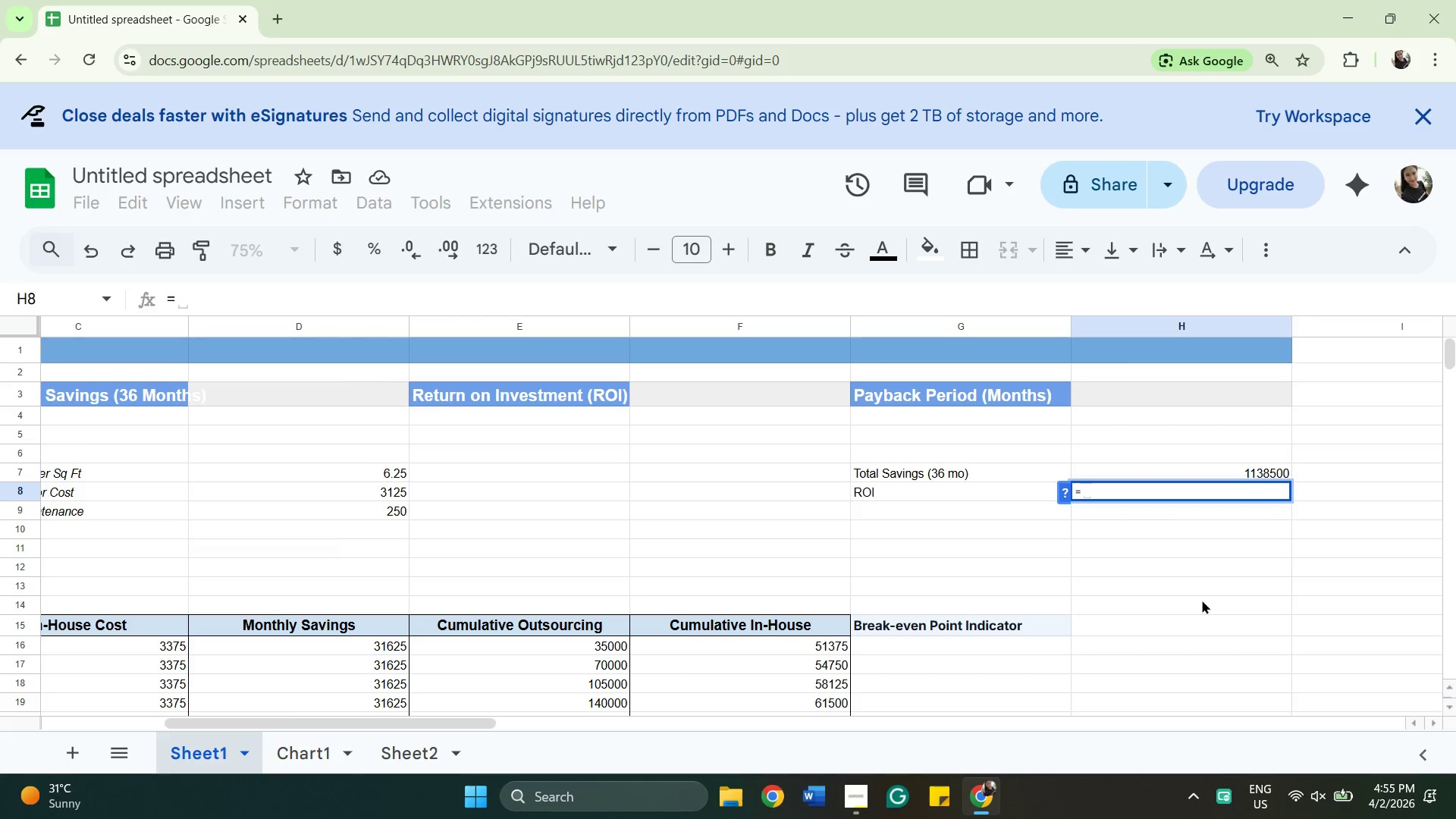 
wait(6.39)
 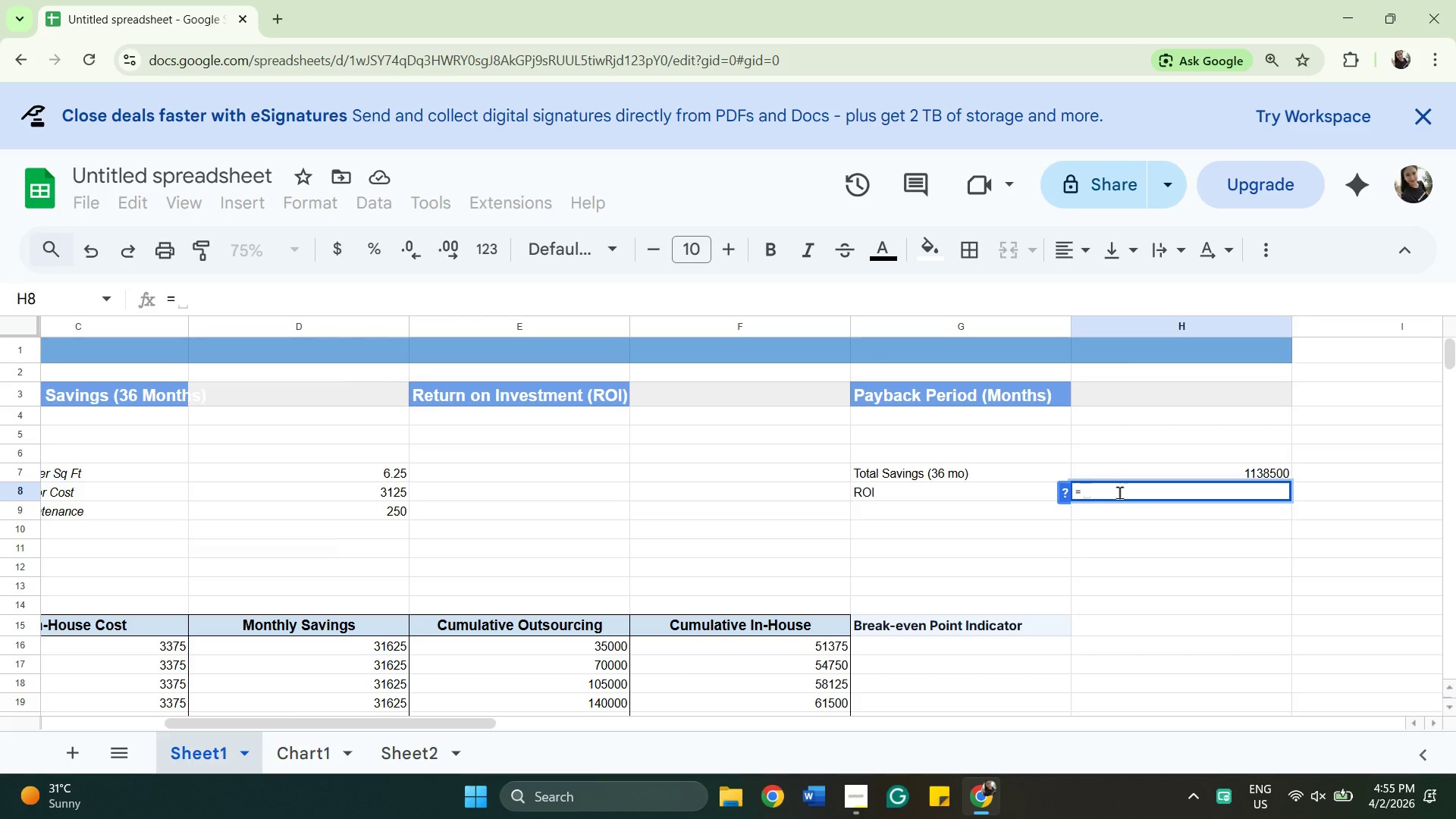 
left_click([1204, 468])
 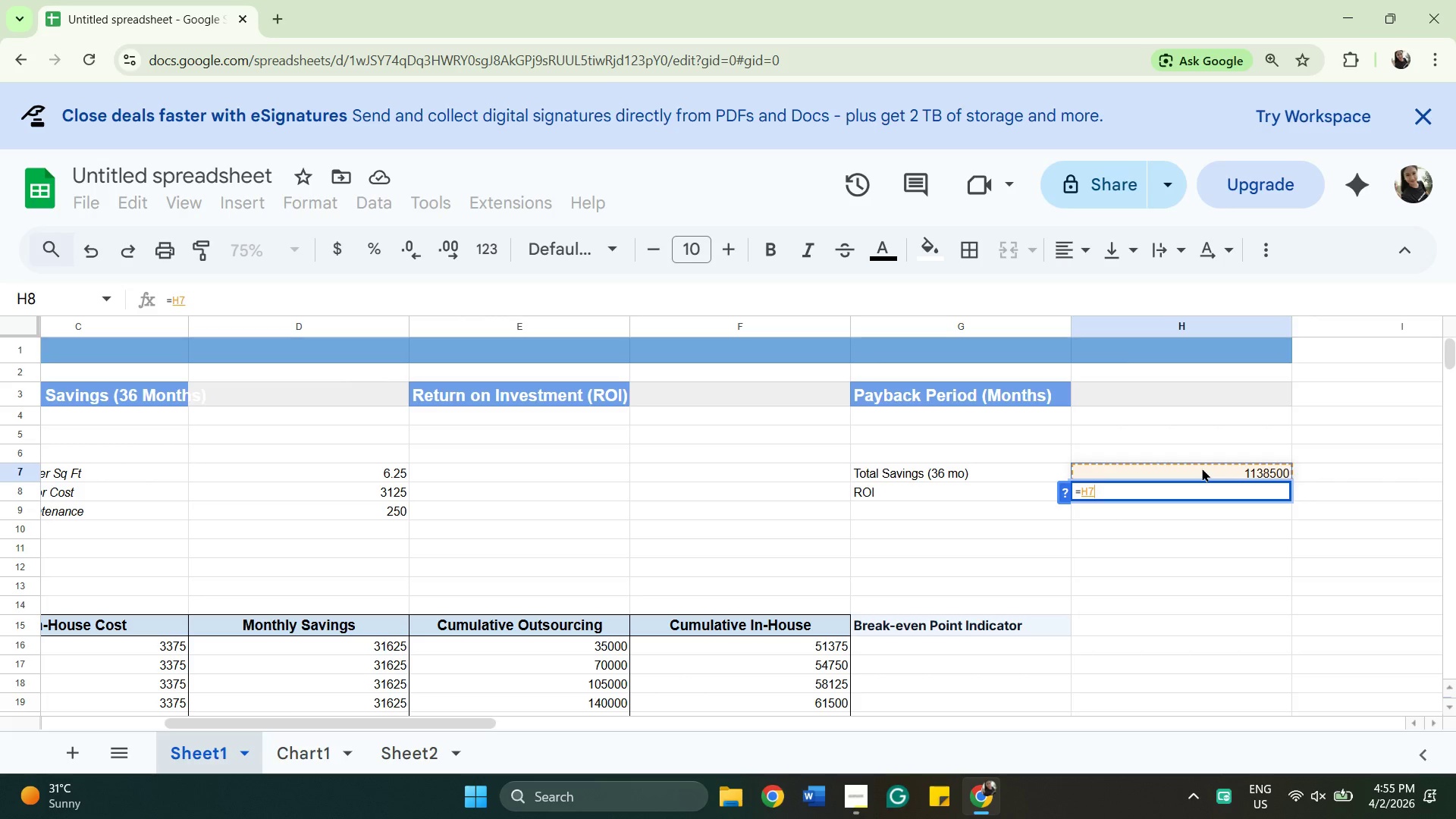 
key(Minus)
 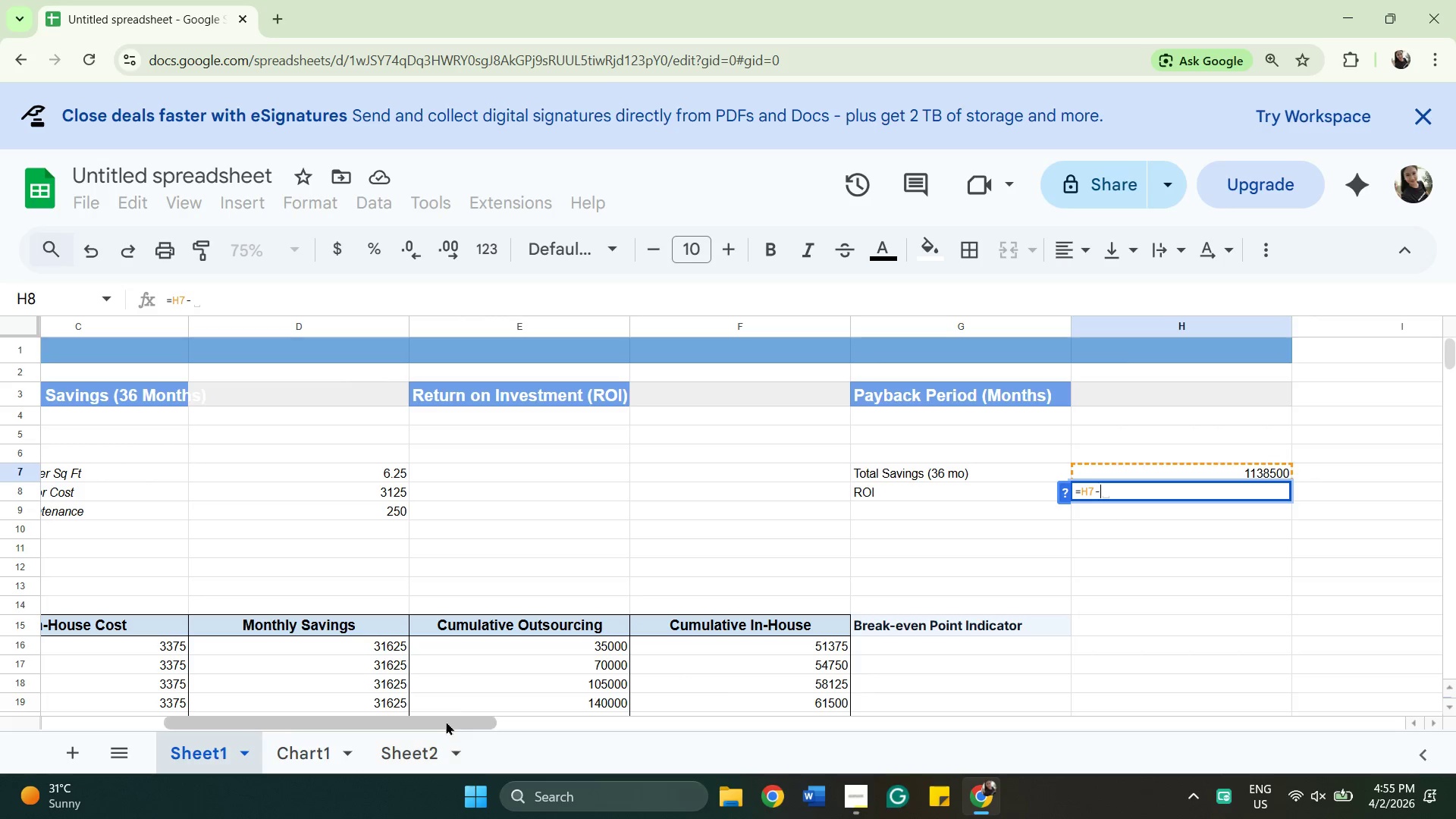 
left_click_drag(start_coordinate=[453, 721], to_coordinate=[288, 764])
 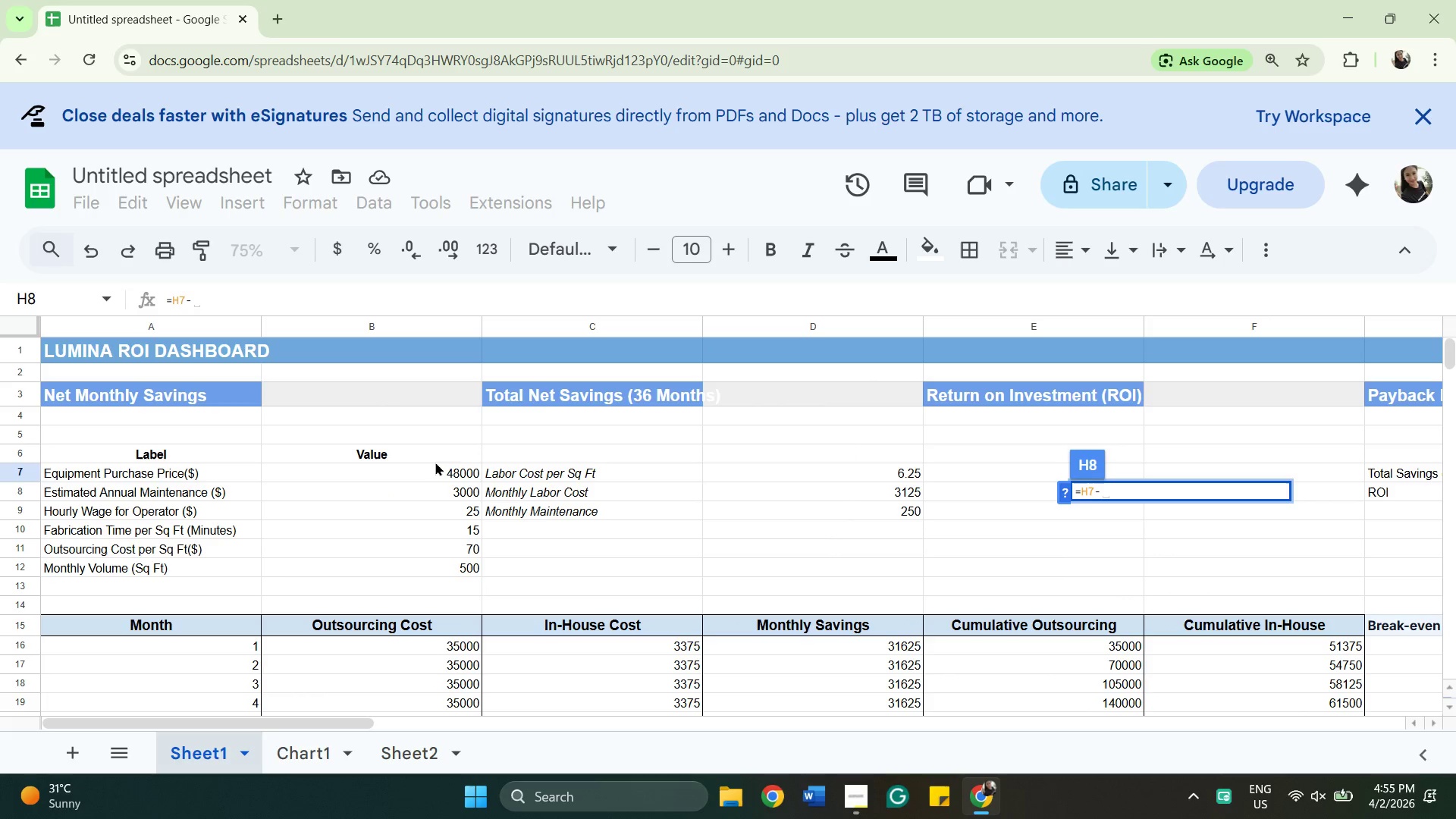 
left_click([442, 466])
 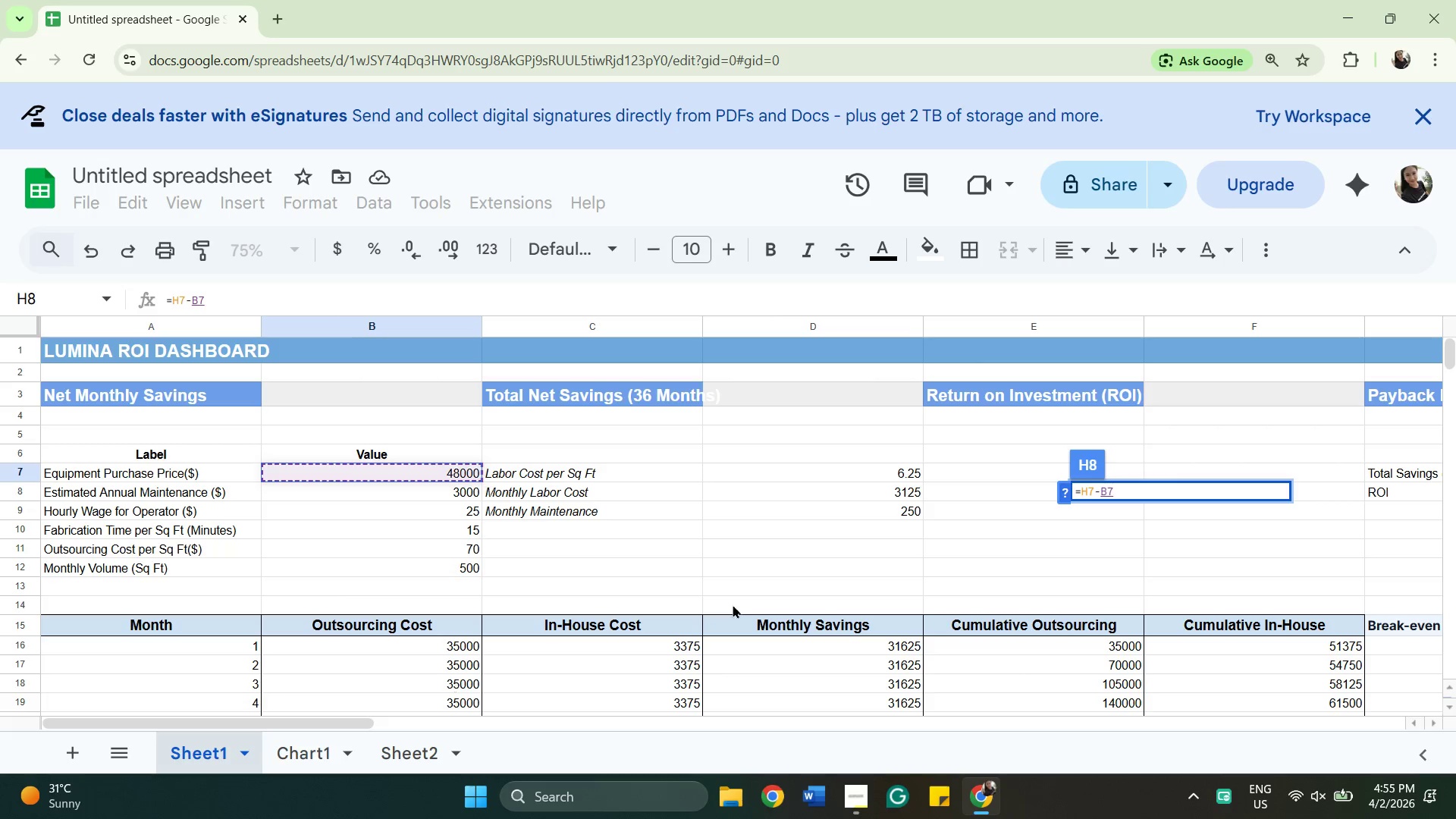 
wait(7.39)
 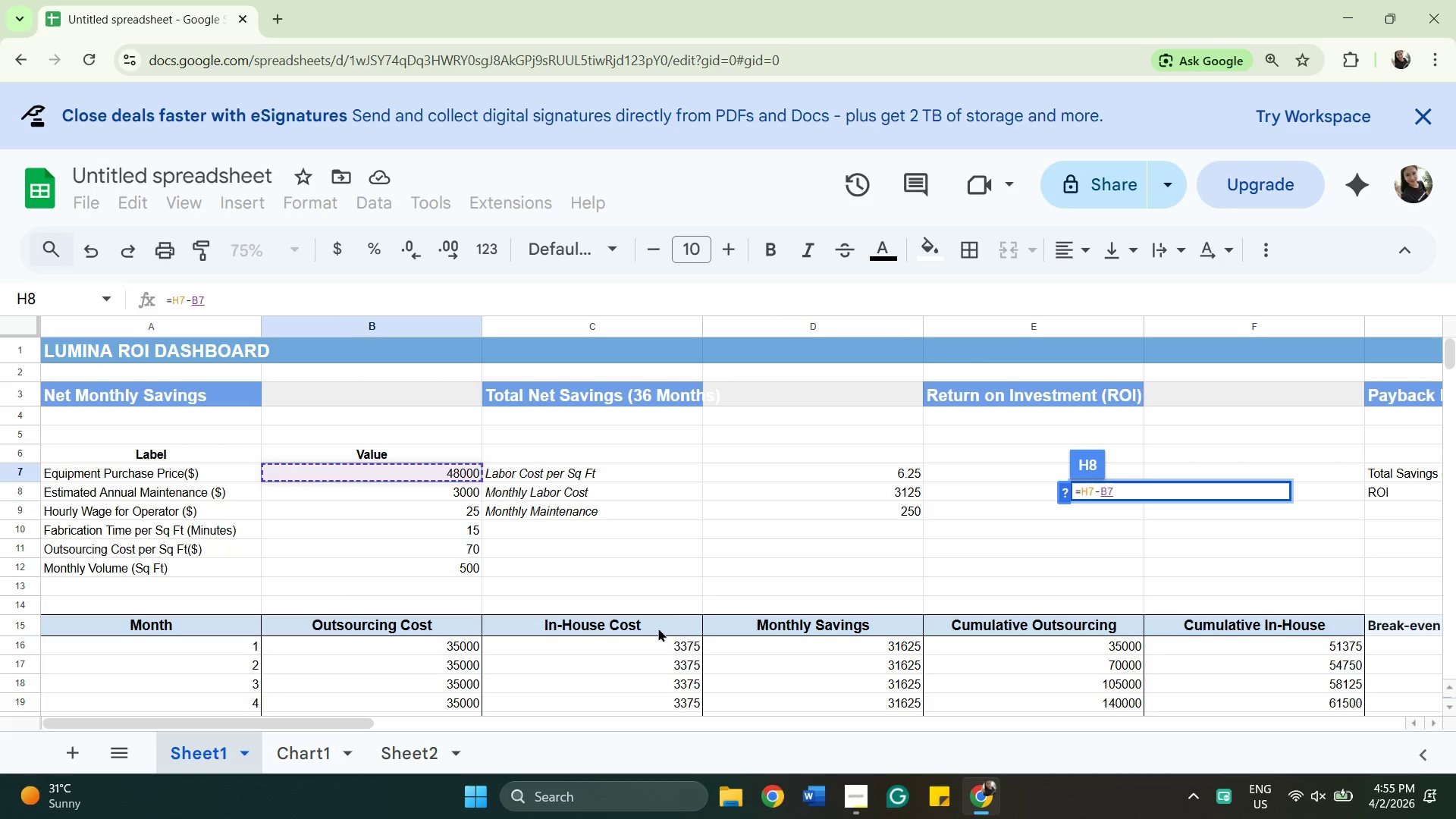 
key(ArrowLeft)
 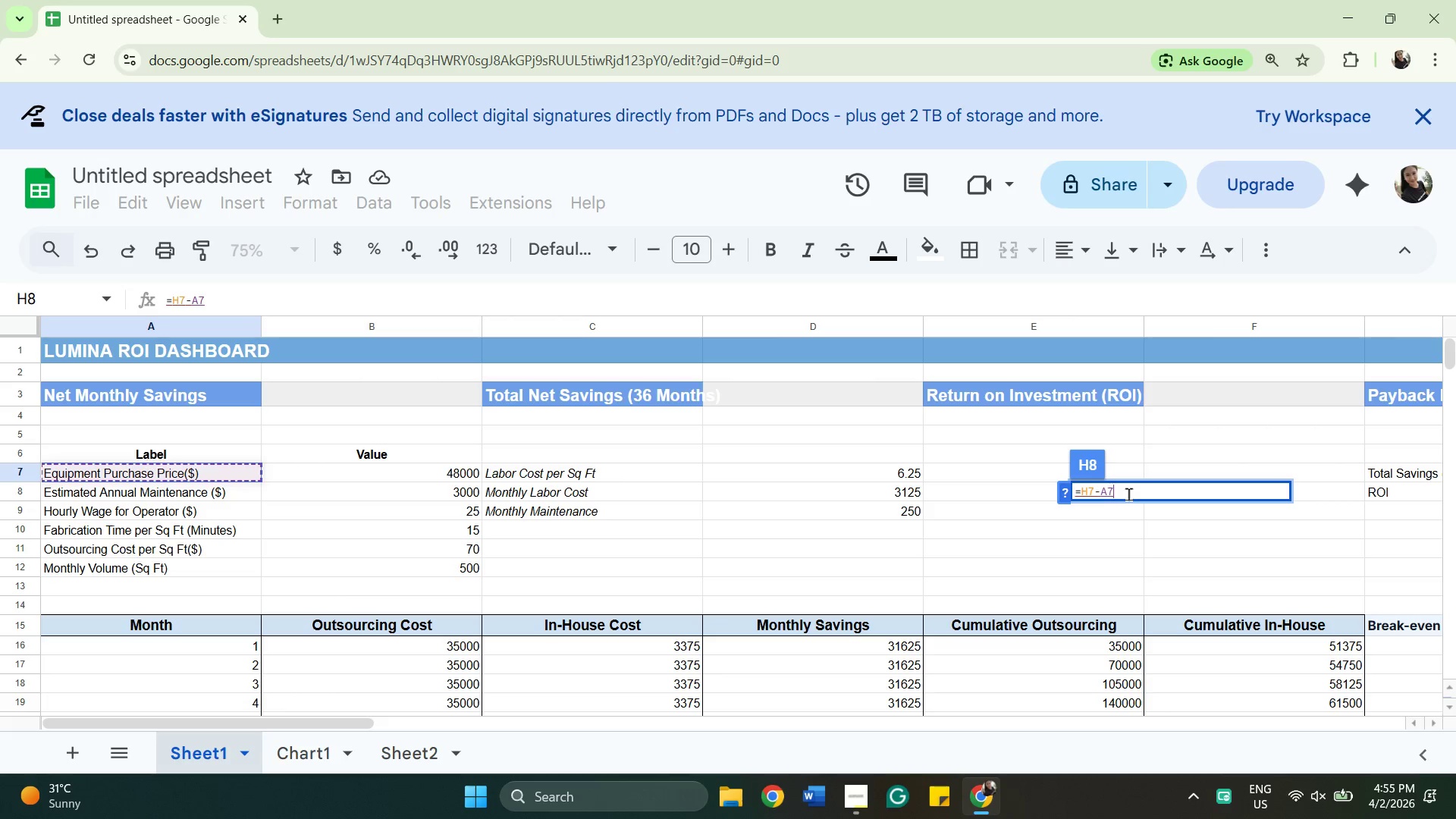 
key(ArrowLeft)
 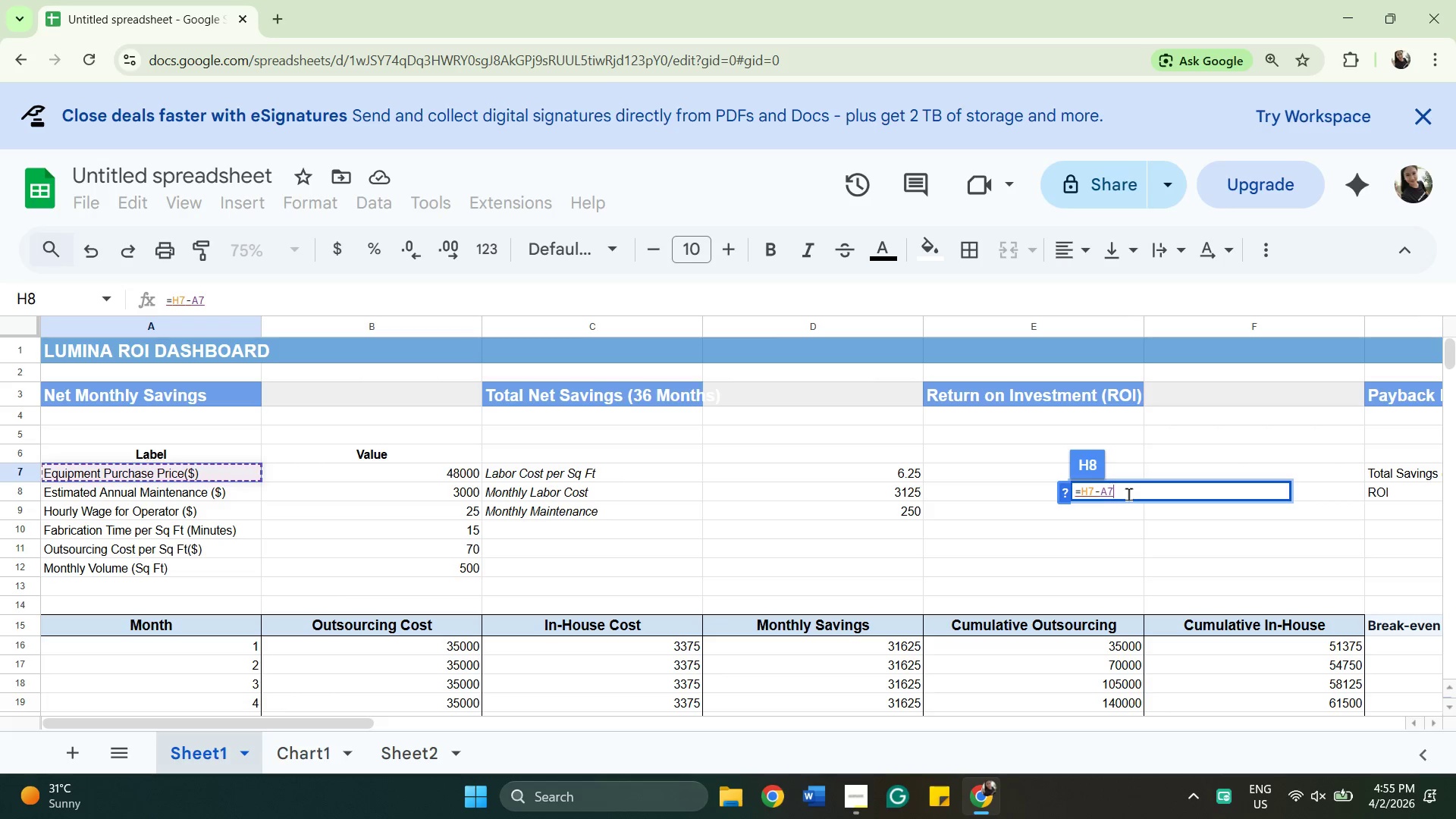 
key(ArrowLeft)
 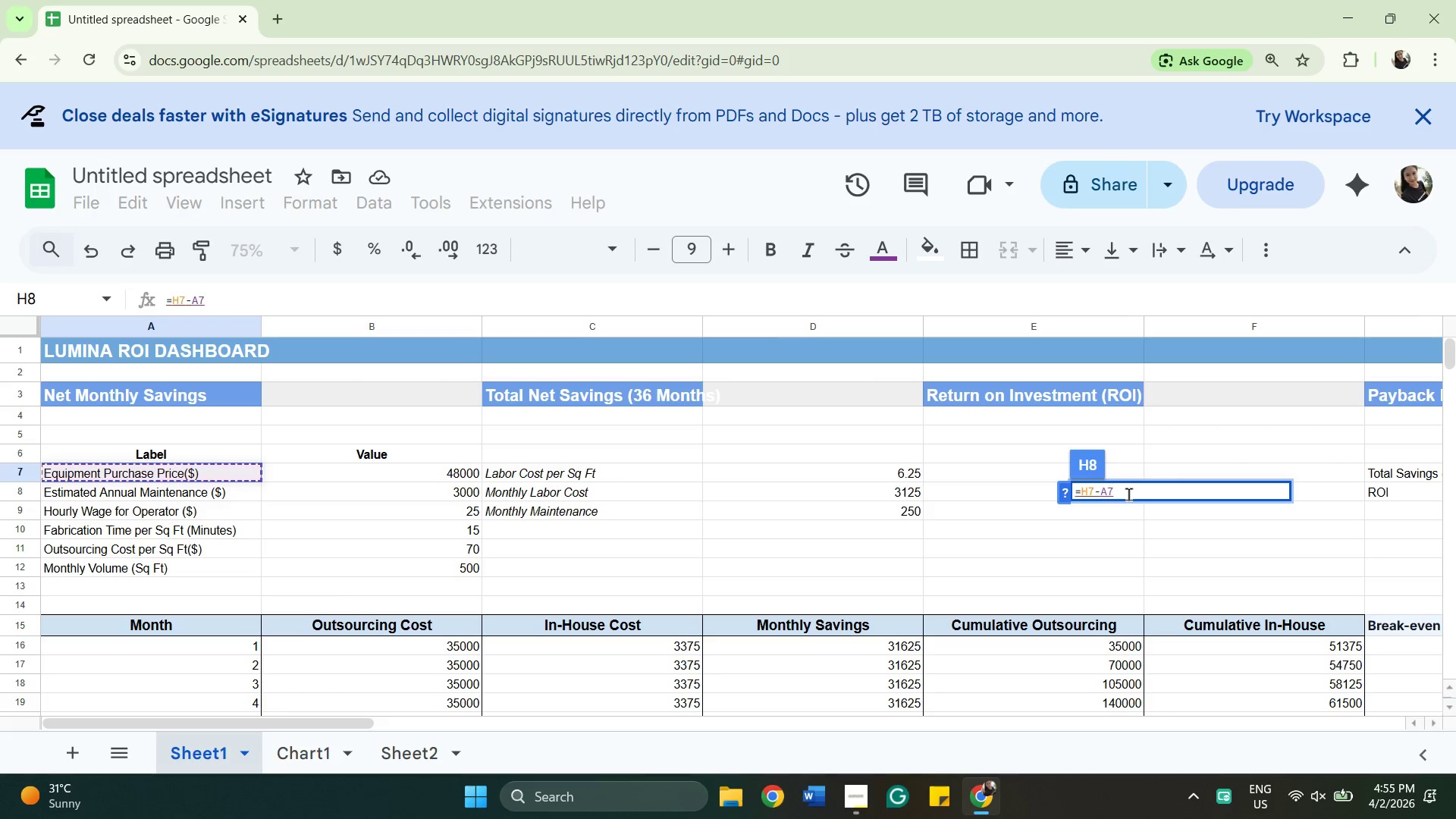 
key(ArrowLeft)
 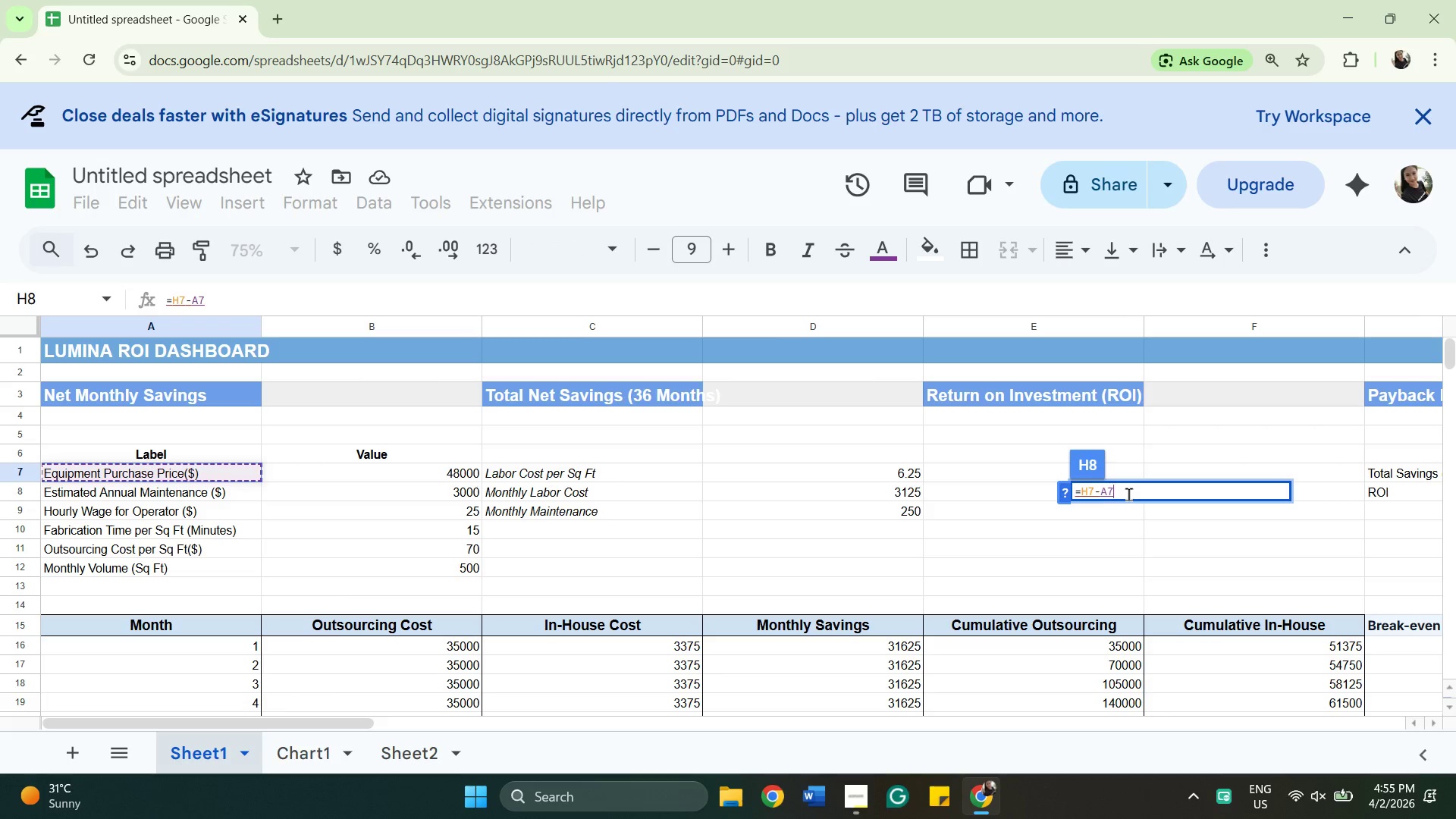 
key(ArrowLeft)
 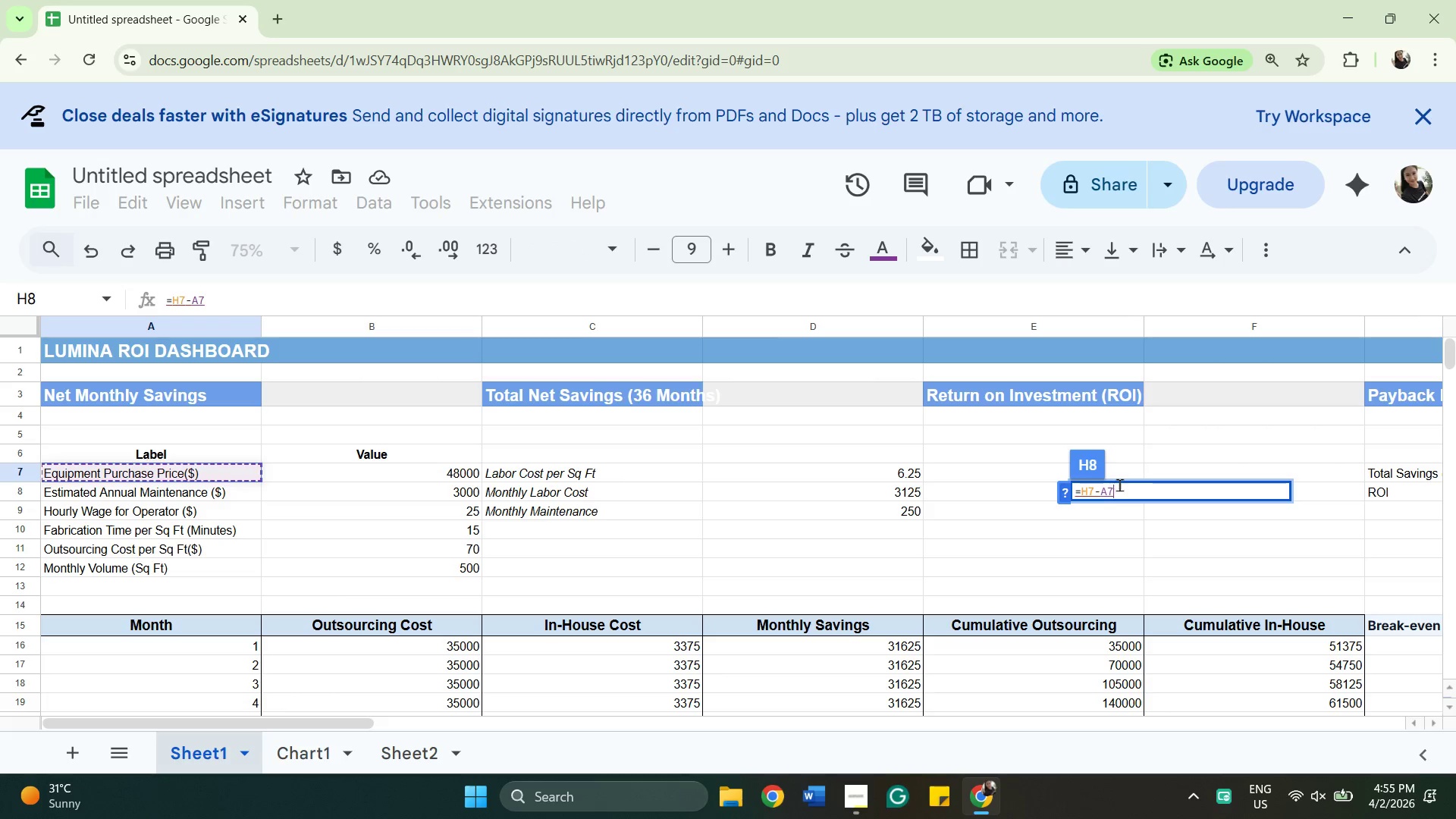 
double_click([1125, 488])
 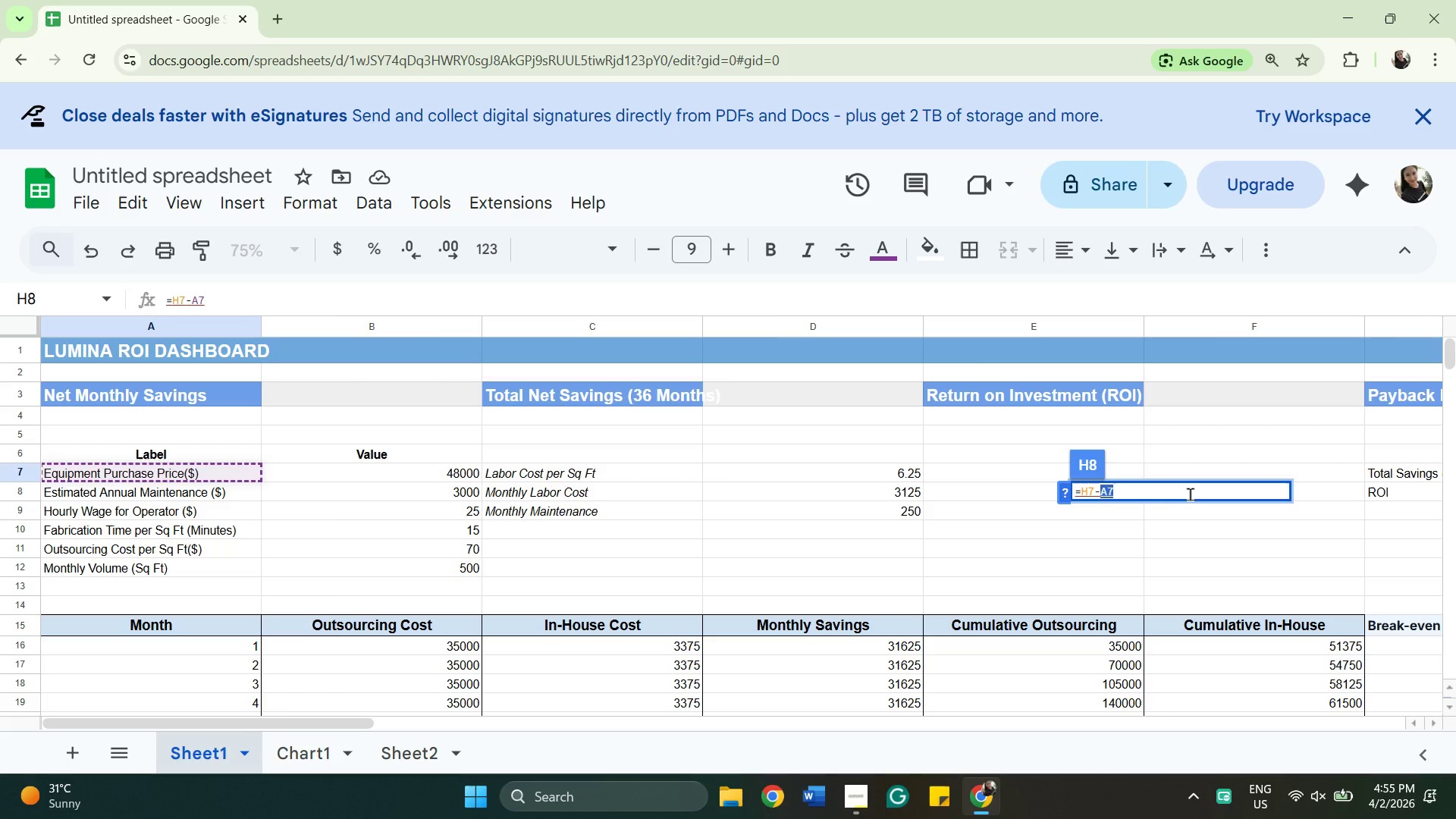 
key(ArrowLeft)
 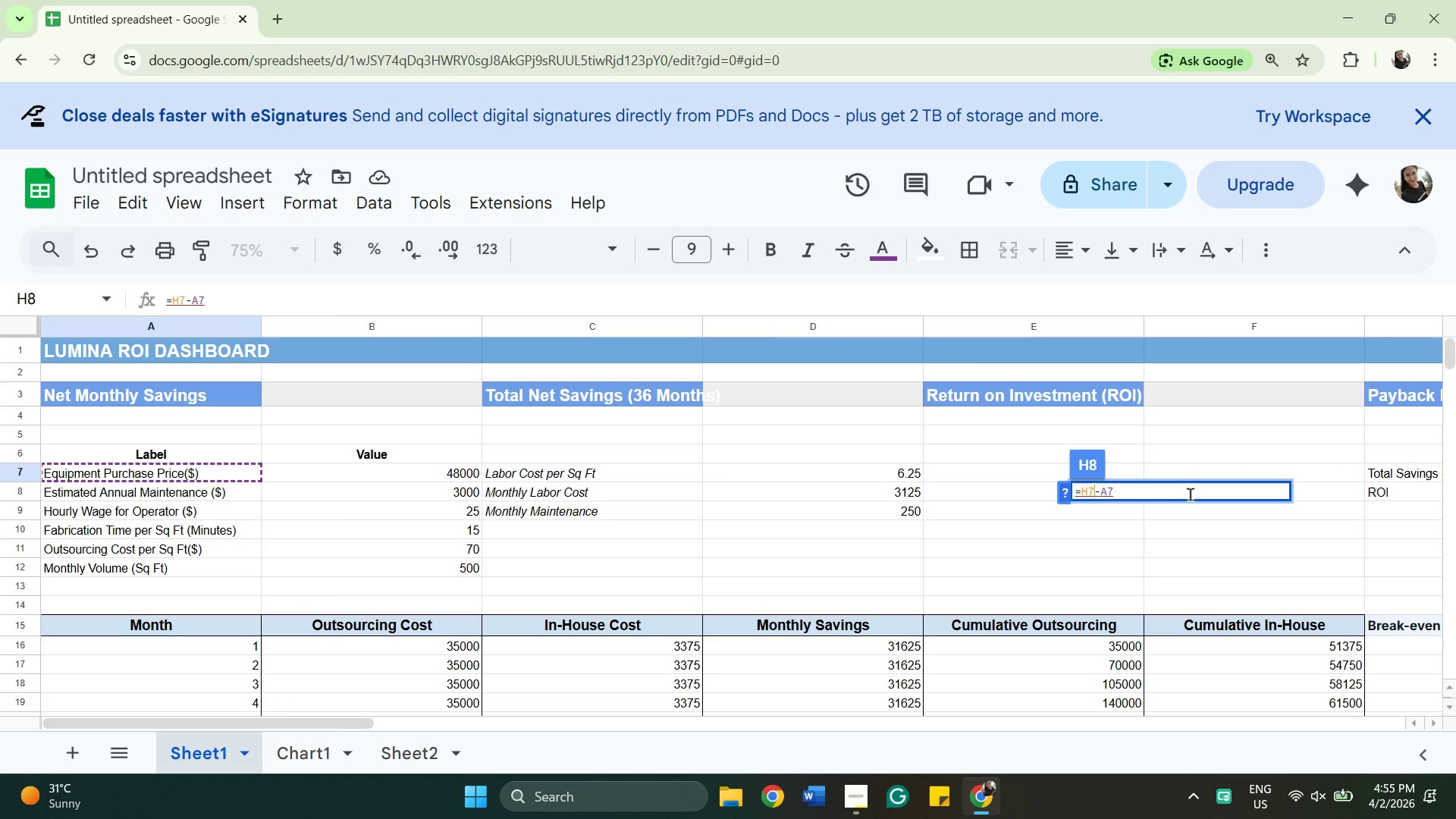 
key(ArrowLeft)
 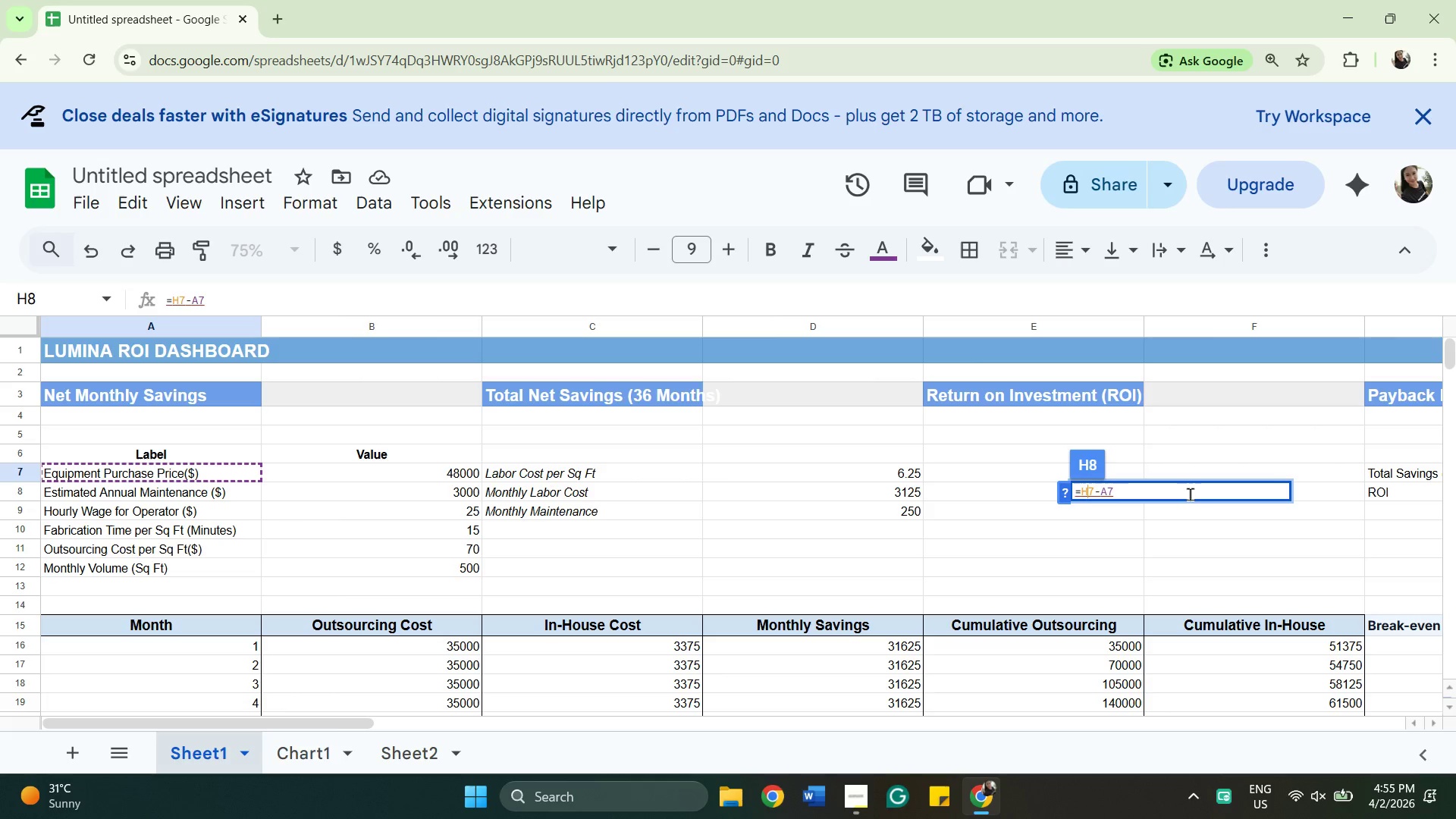 
key(ArrowLeft)
 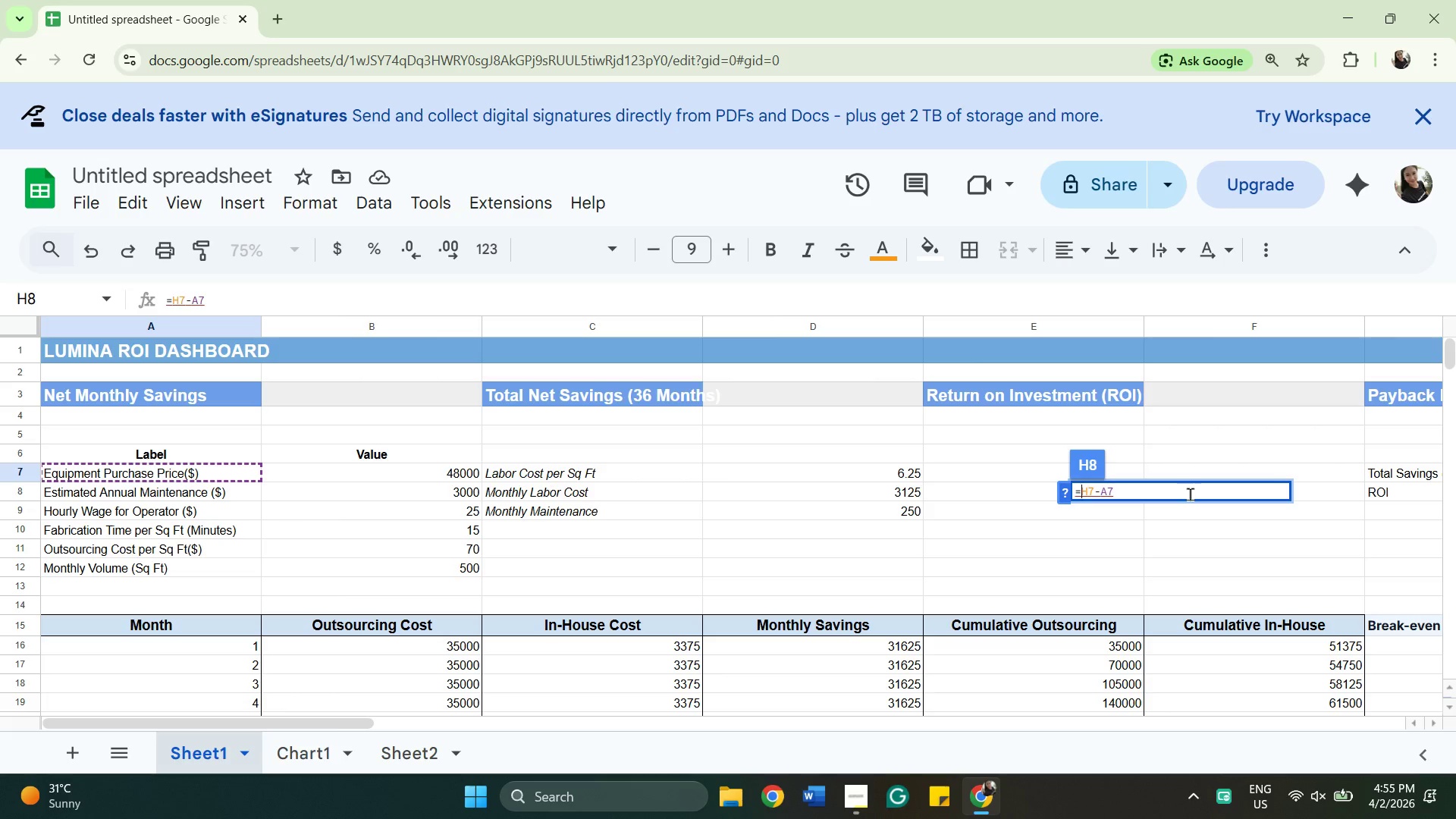 
key(ArrowLeft)
 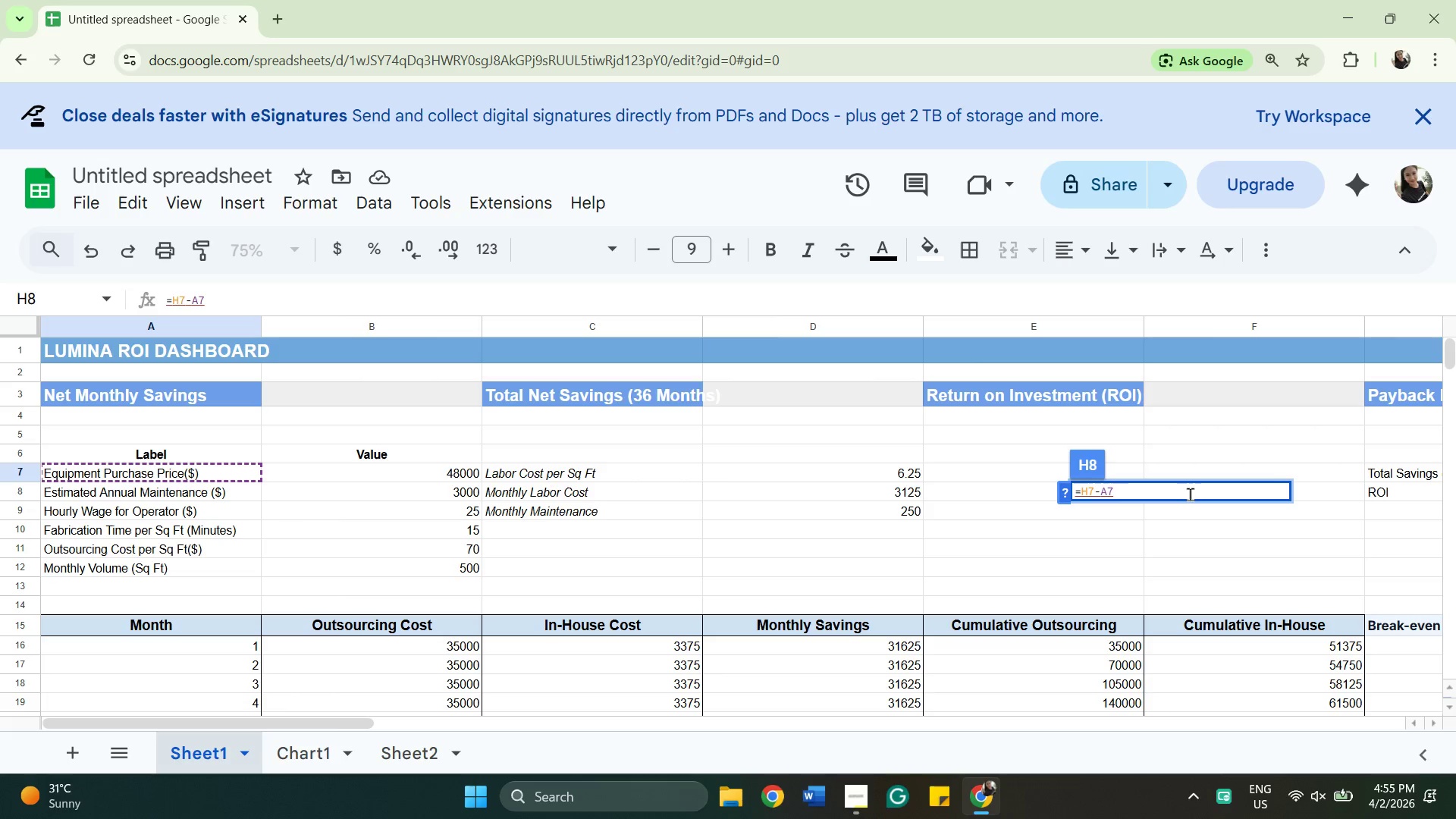 
key(Shift+9)
 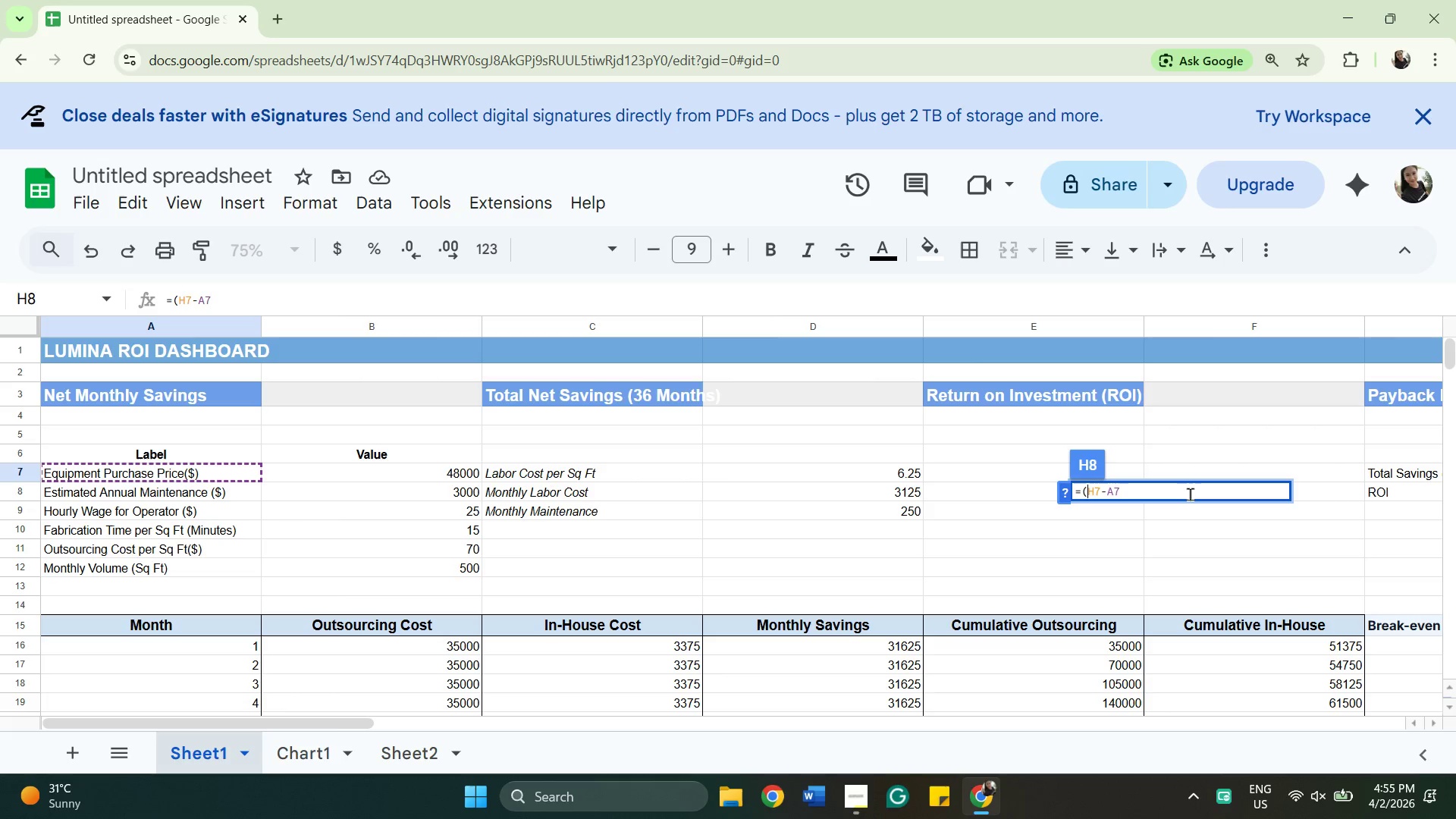 
key(ArrowRight)
 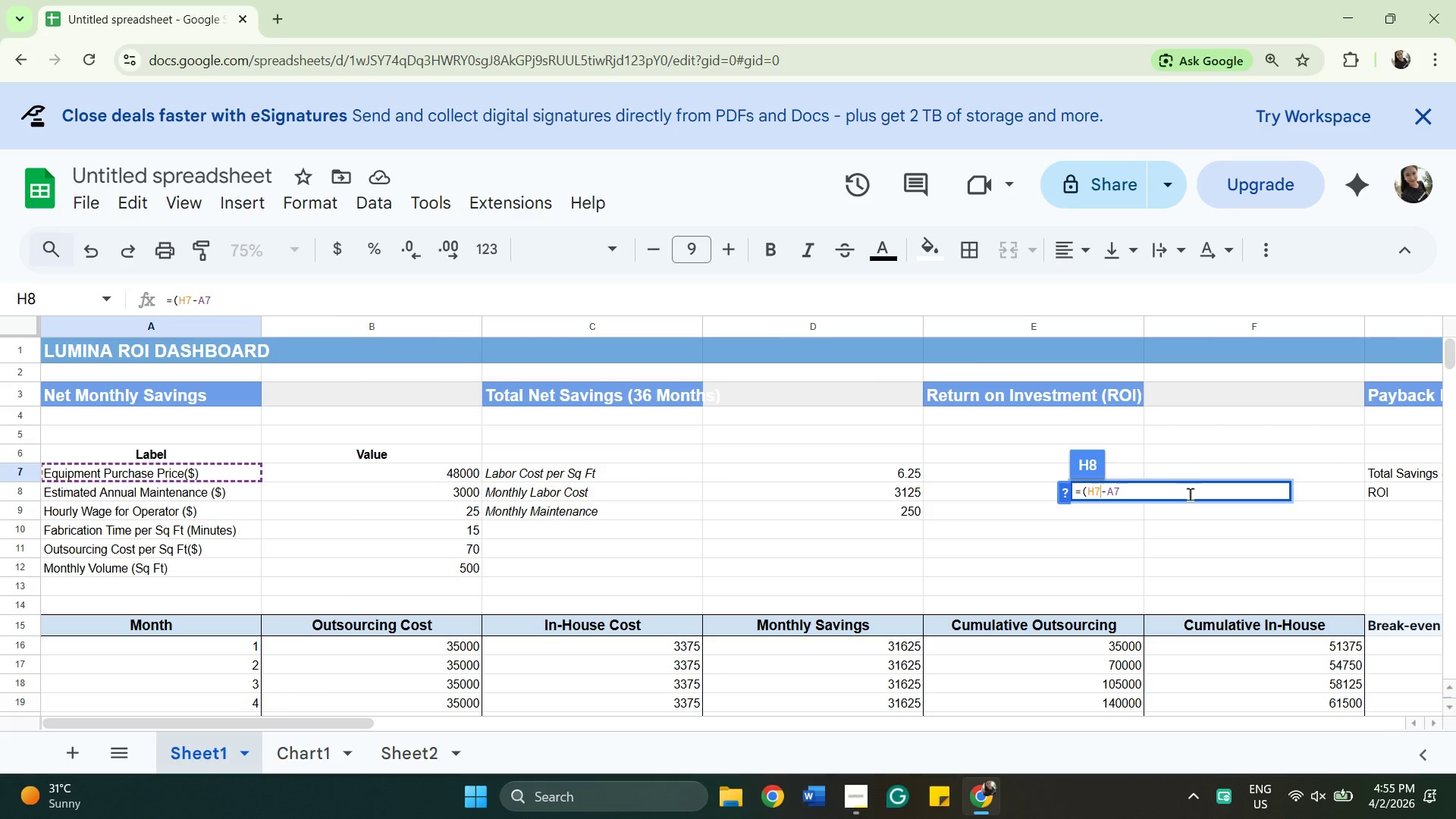 
key(ArrowRight)
 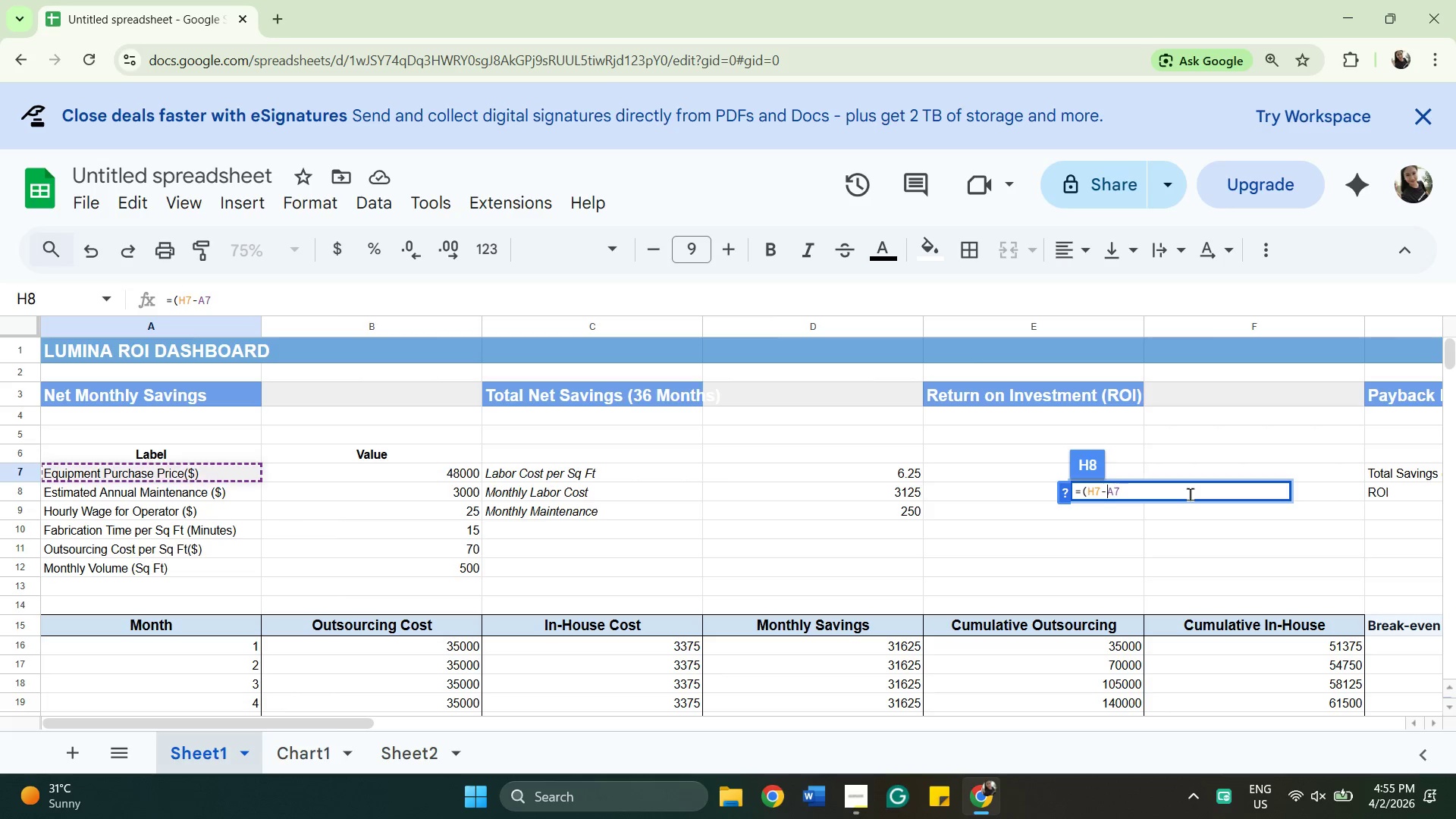 
key(ArrowRight)
 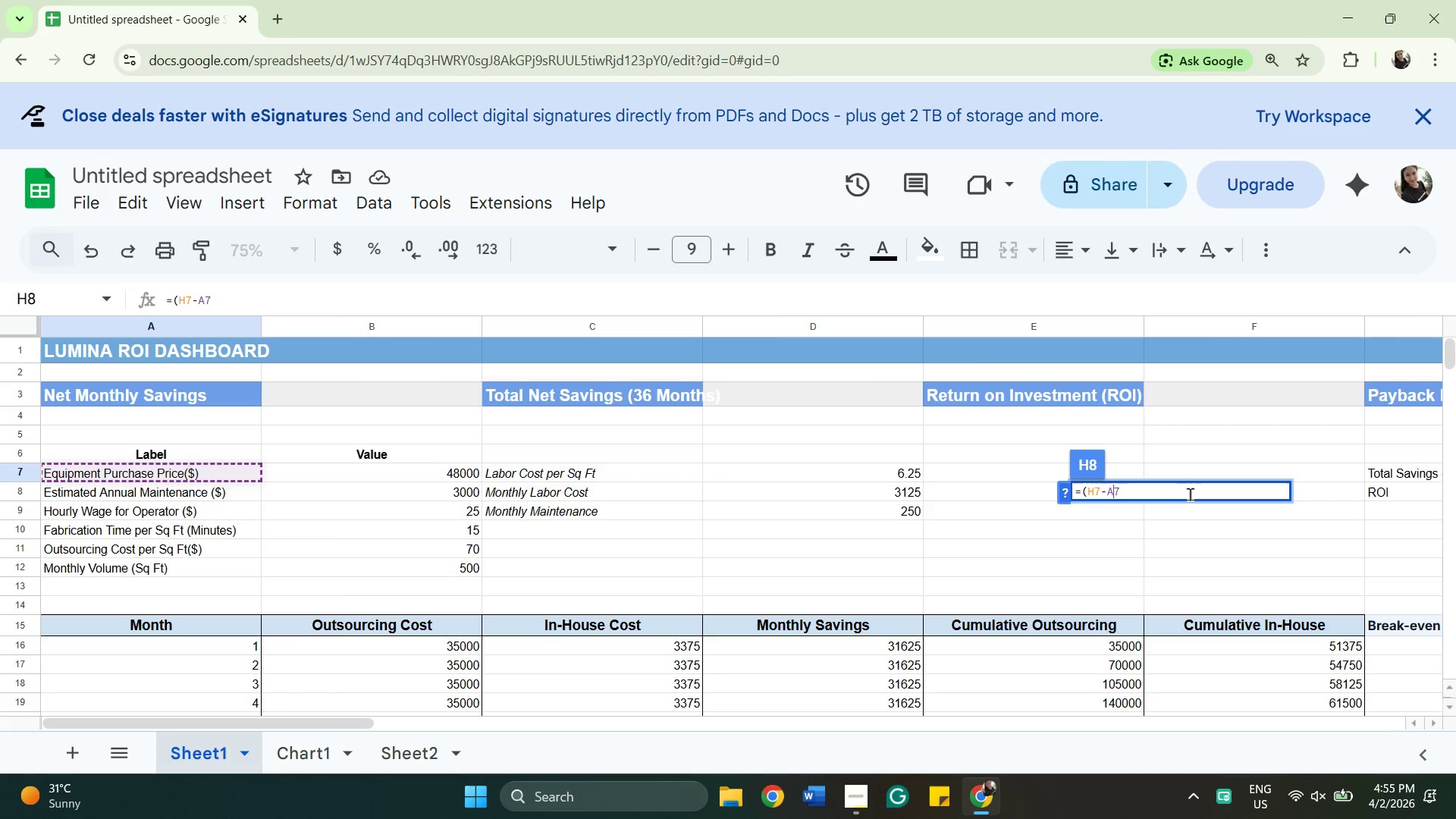 
key(ArrowRight)
 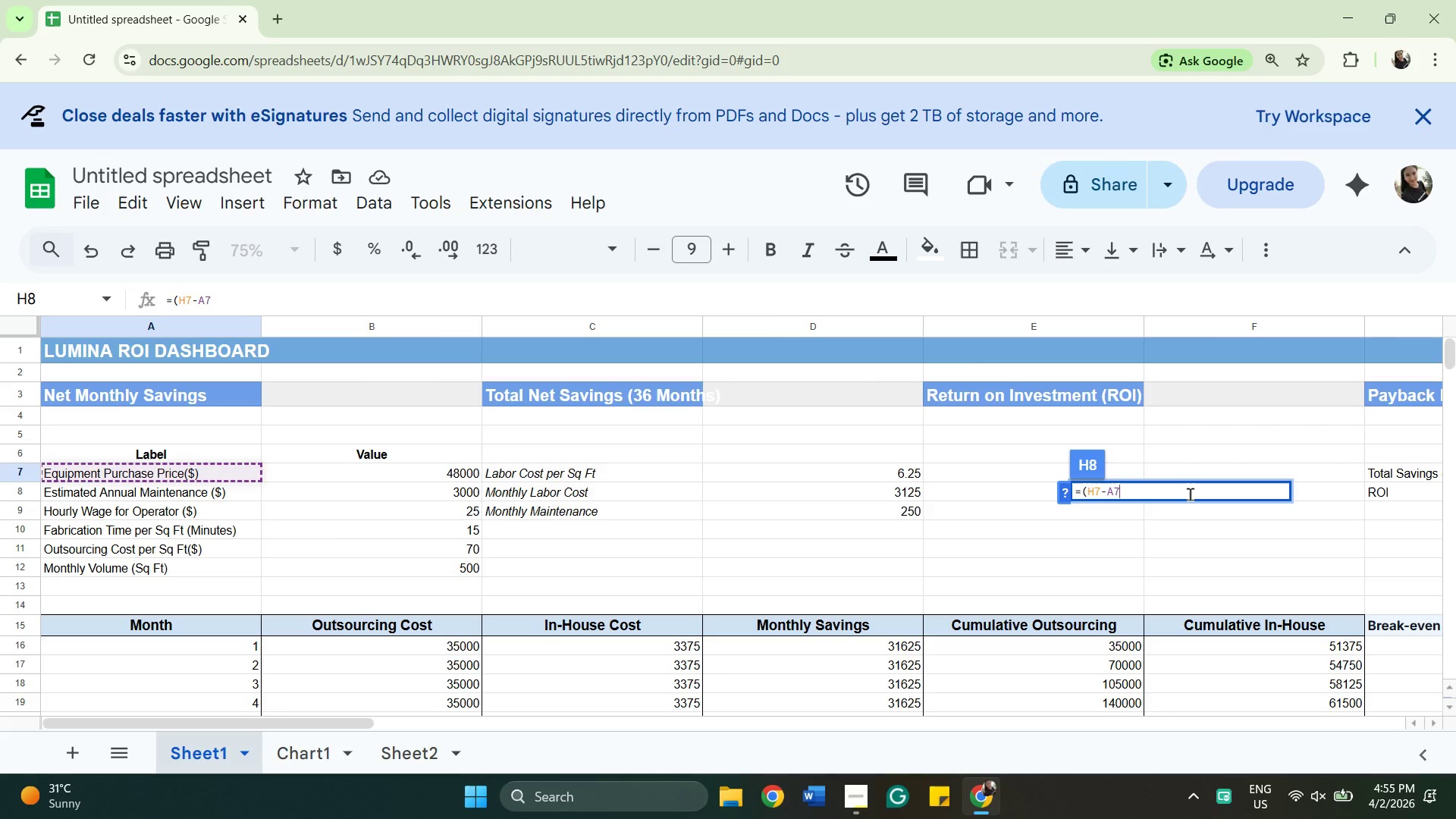 
key(ArrowRight)
 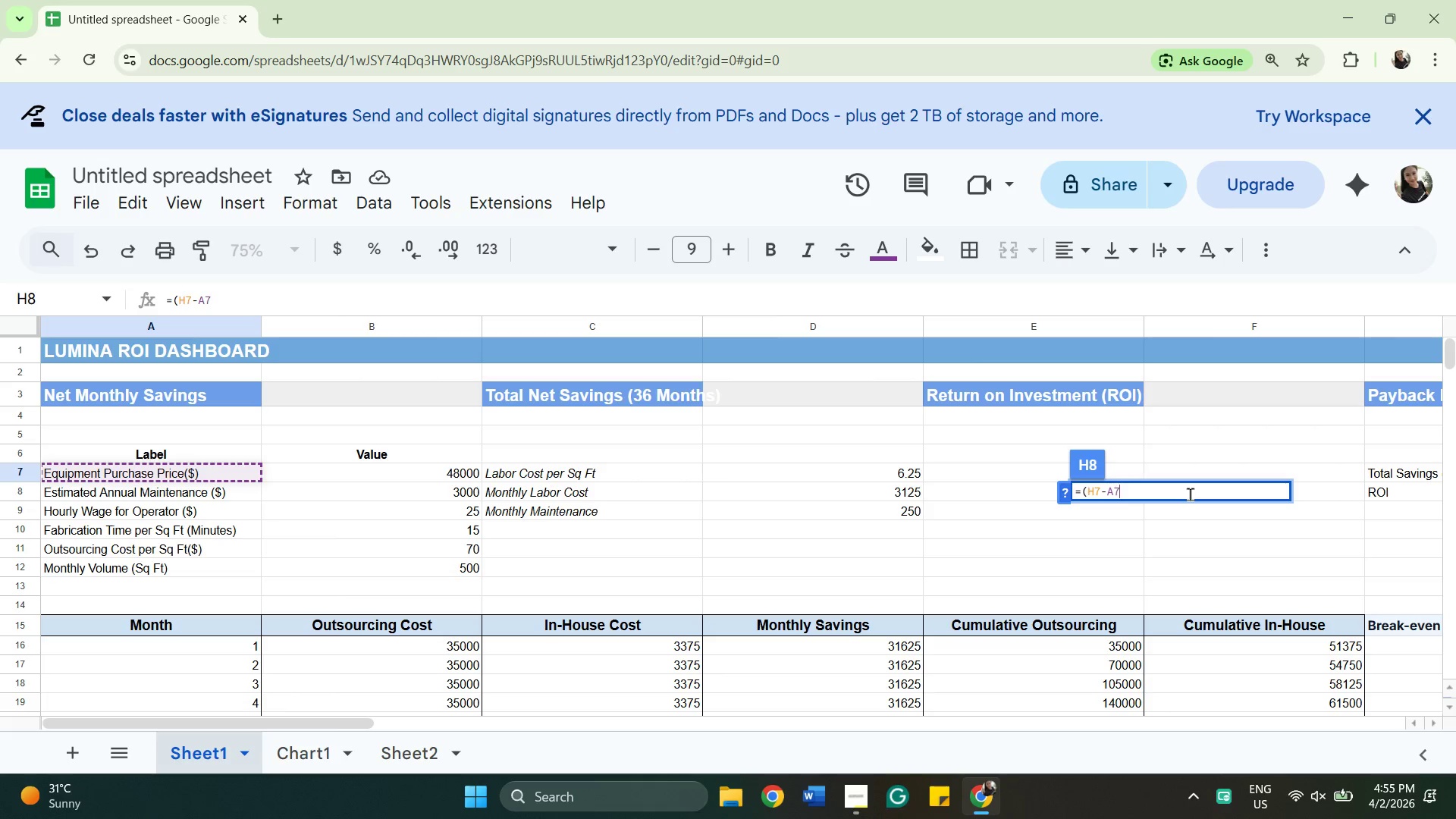 
key(Shift+ShiftLeft)
 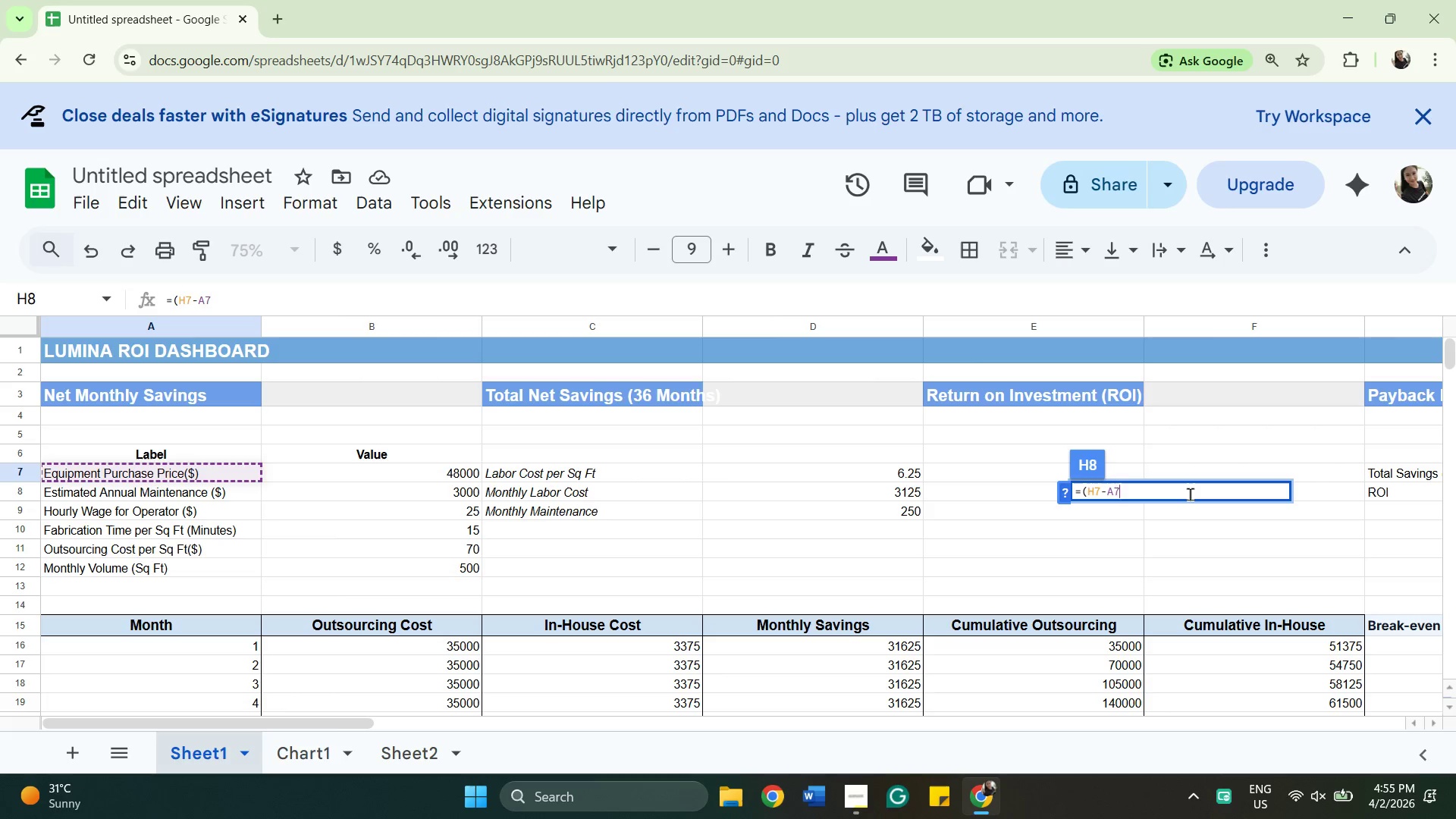 
key(Shift+0)
 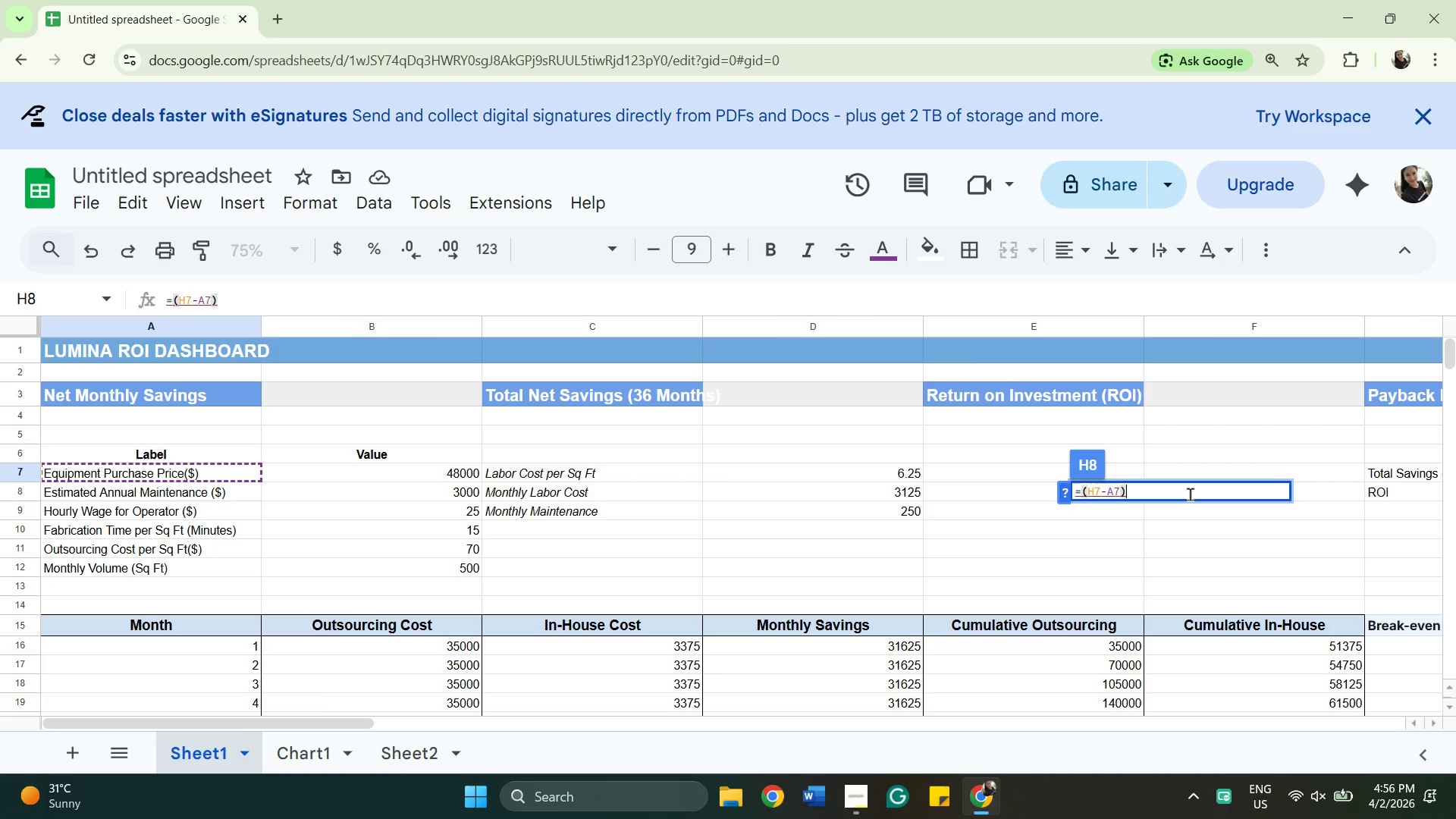 
wait(8.75)
 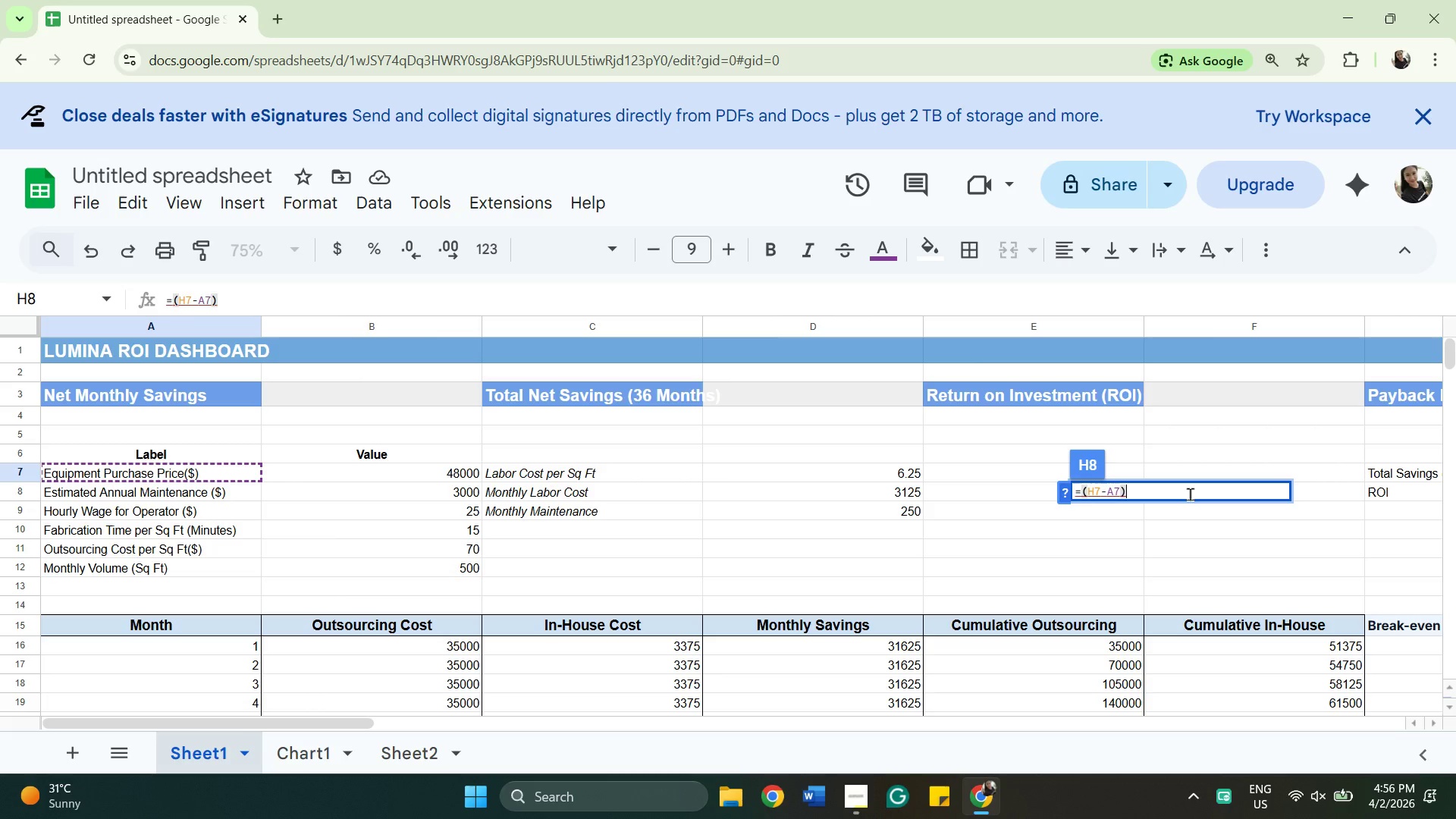 
key(Slash)
 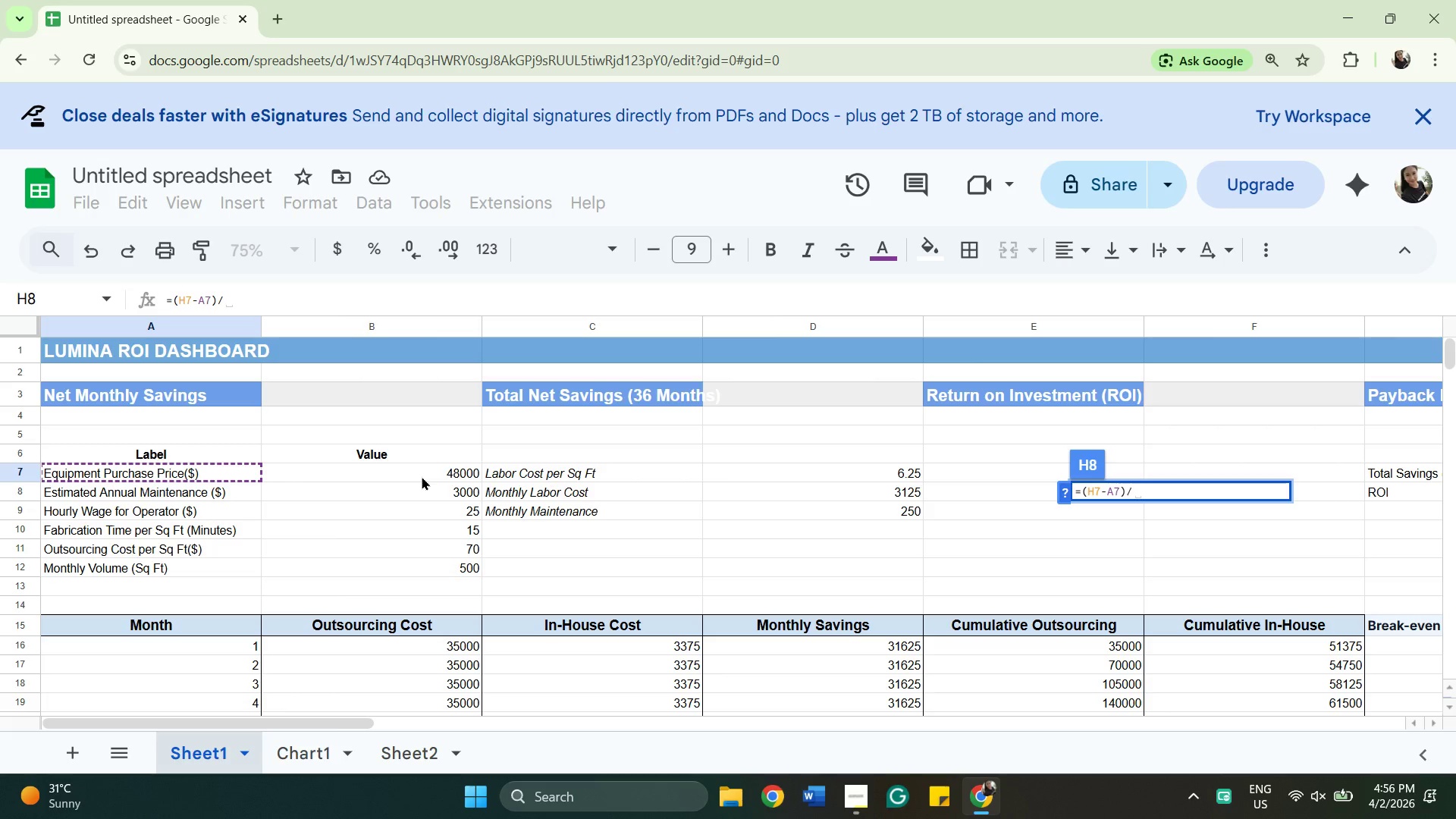 
wait(7.84)
 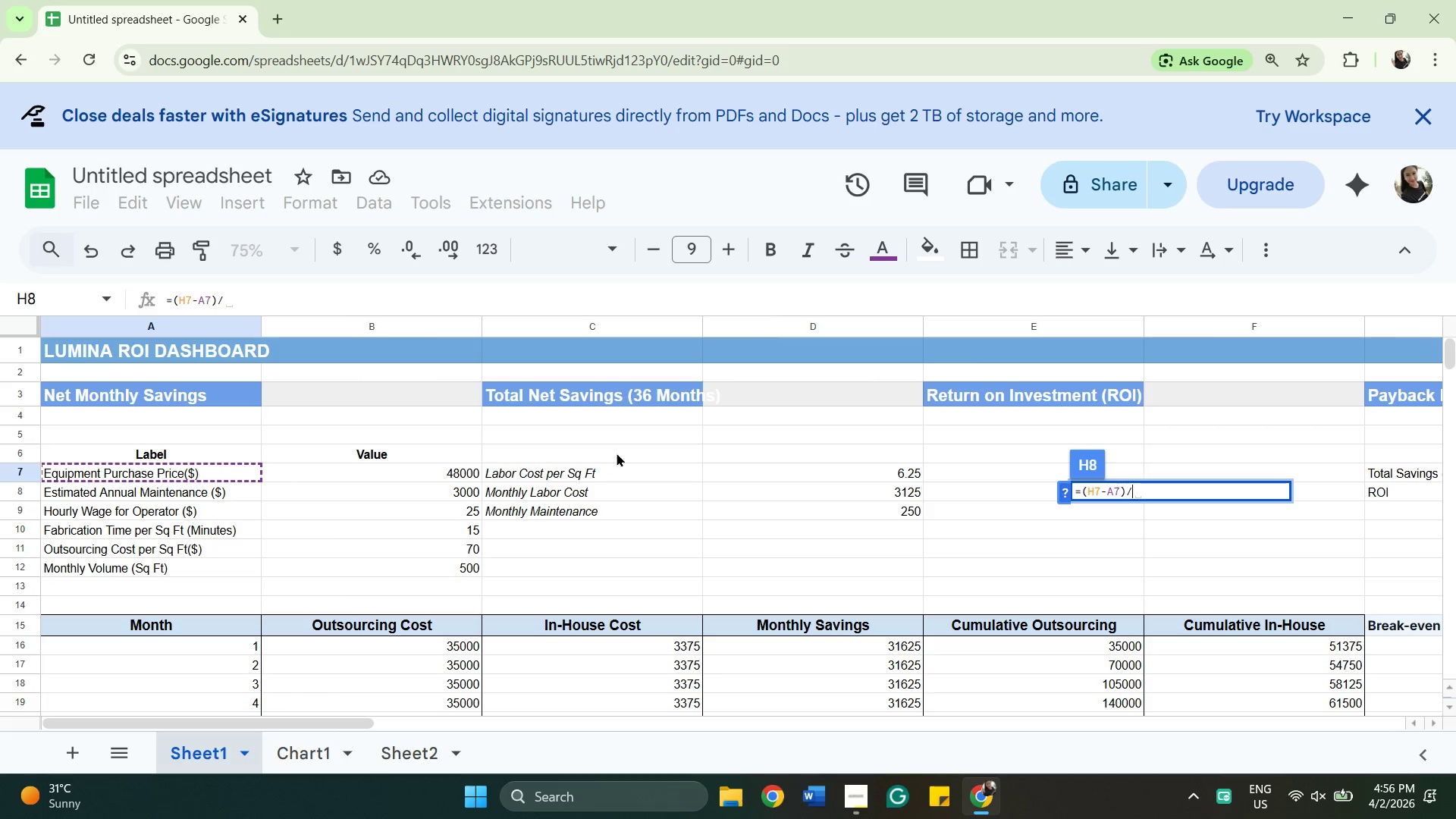 
left_click([420, 479])
 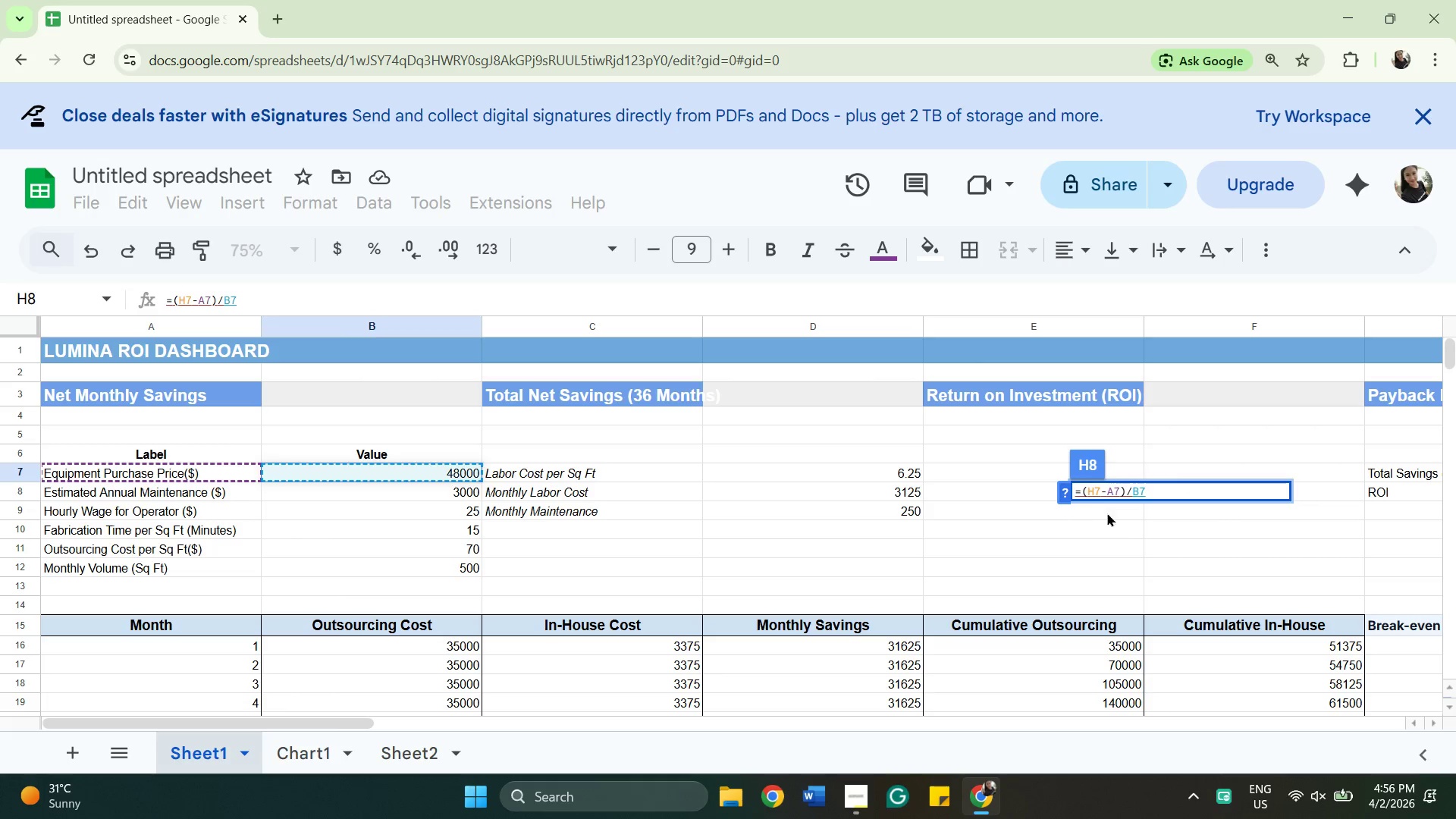 
wait(10.0)
 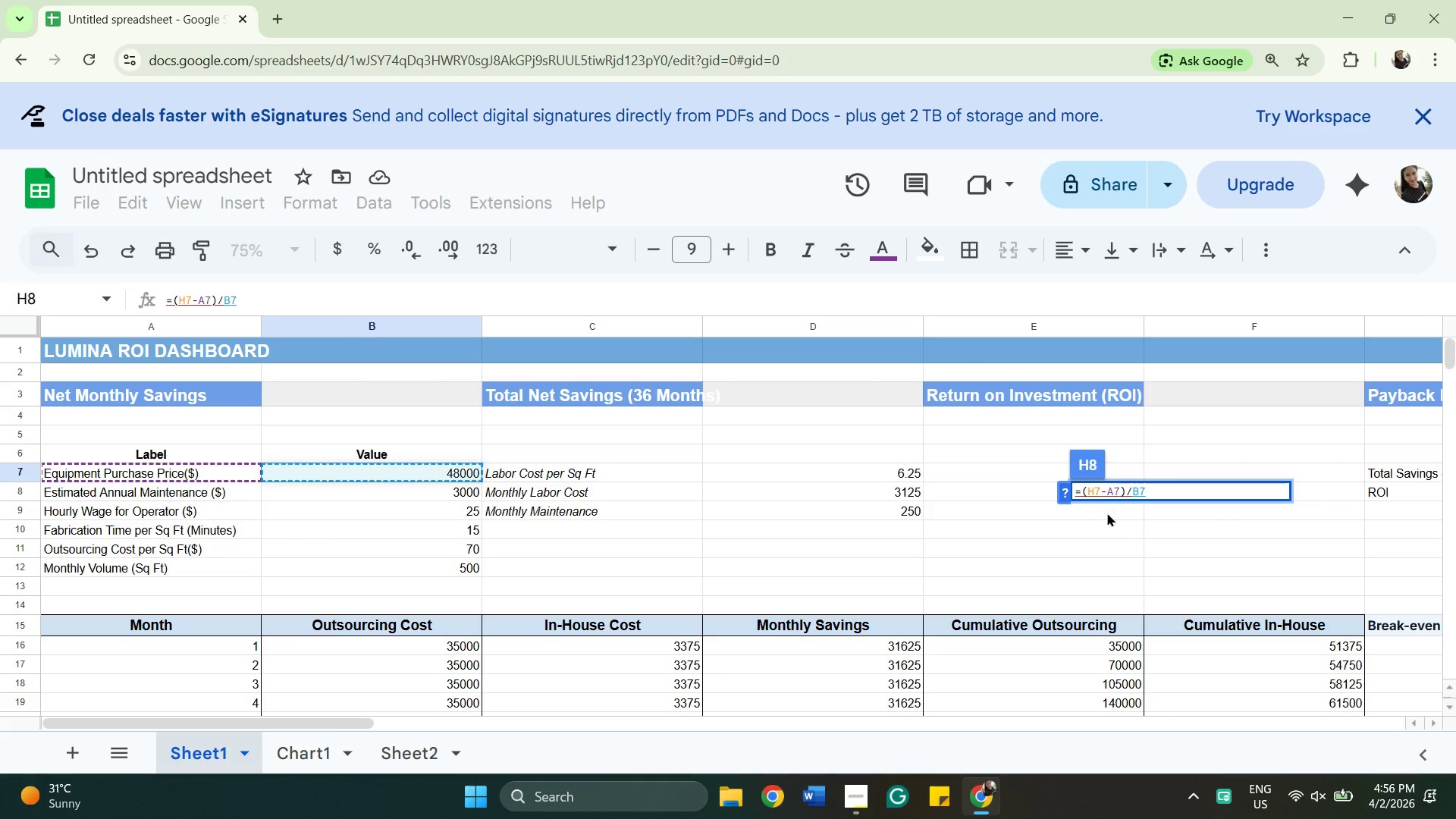 
key(ArrowLeft)
 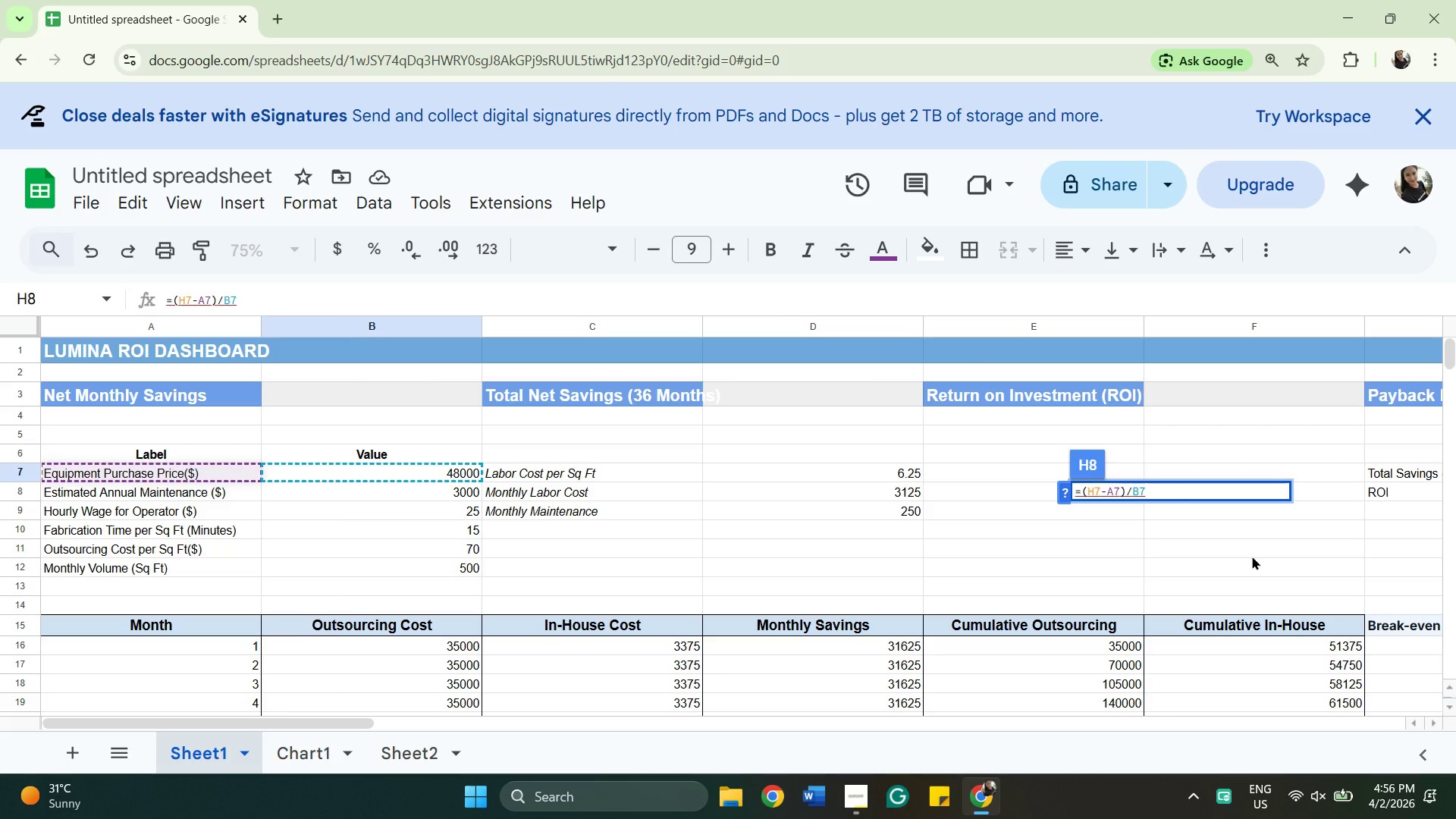 
key(Backspace)
 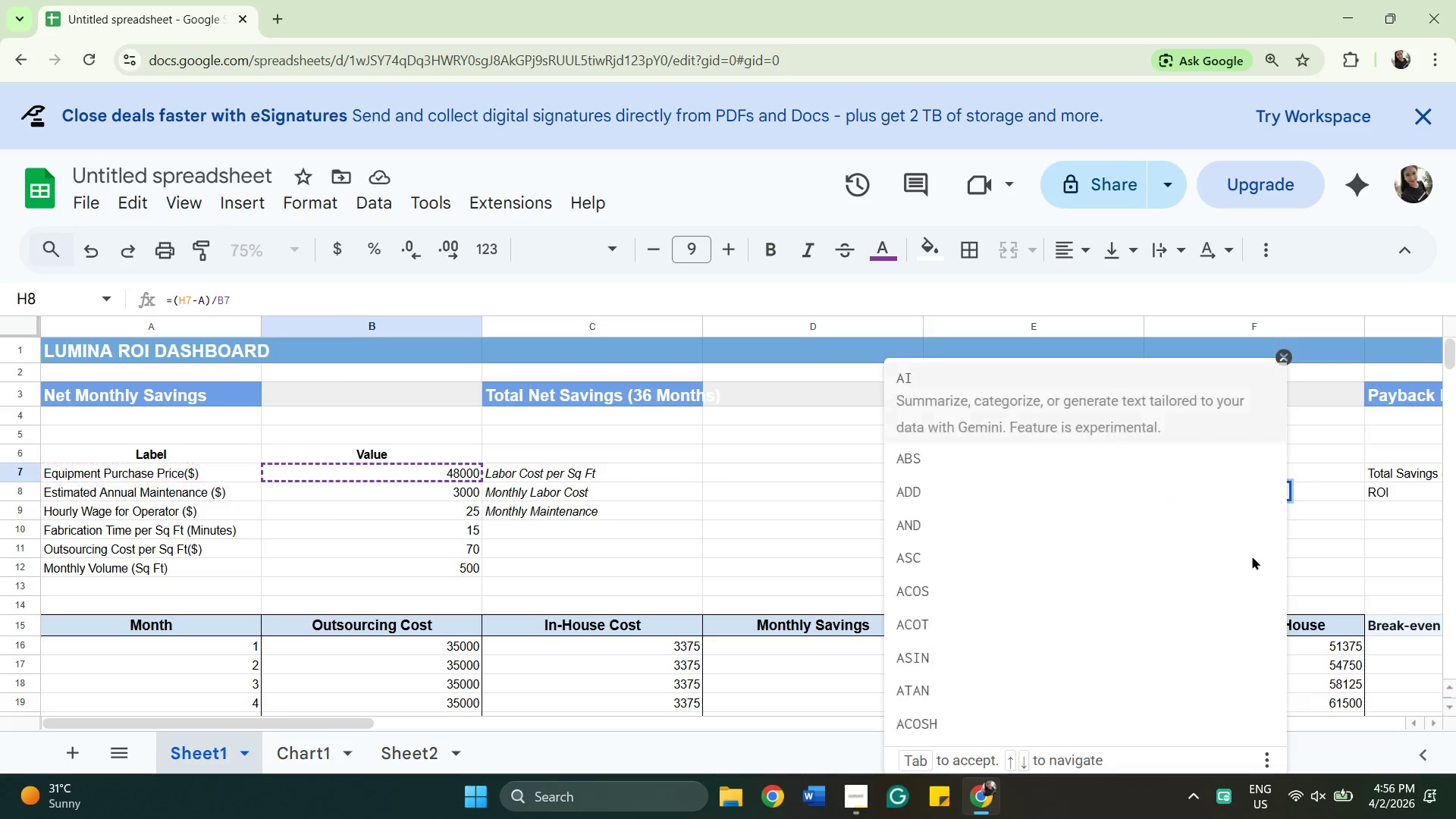 
key(Backspace)
 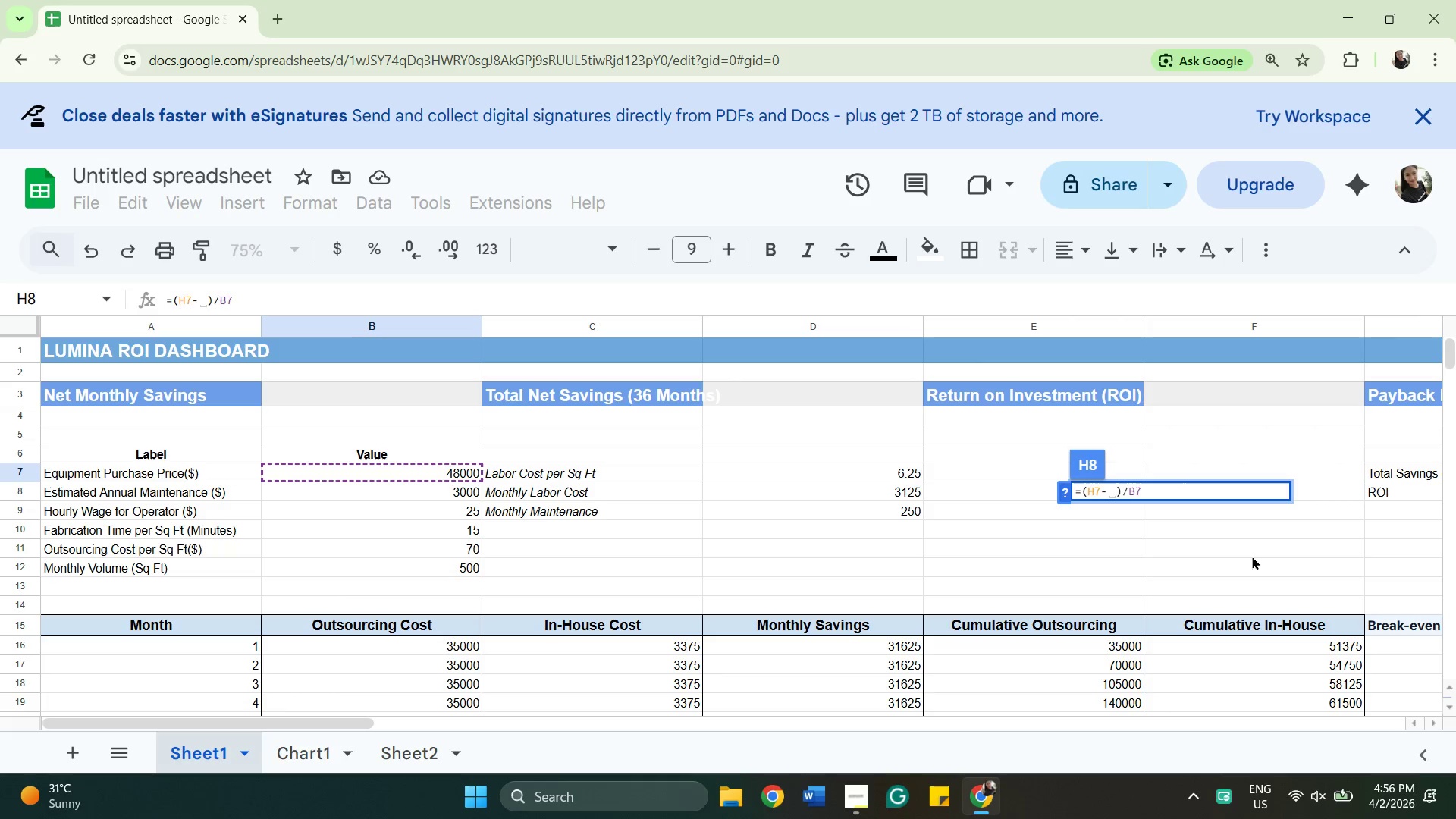 
key(Backspace)
 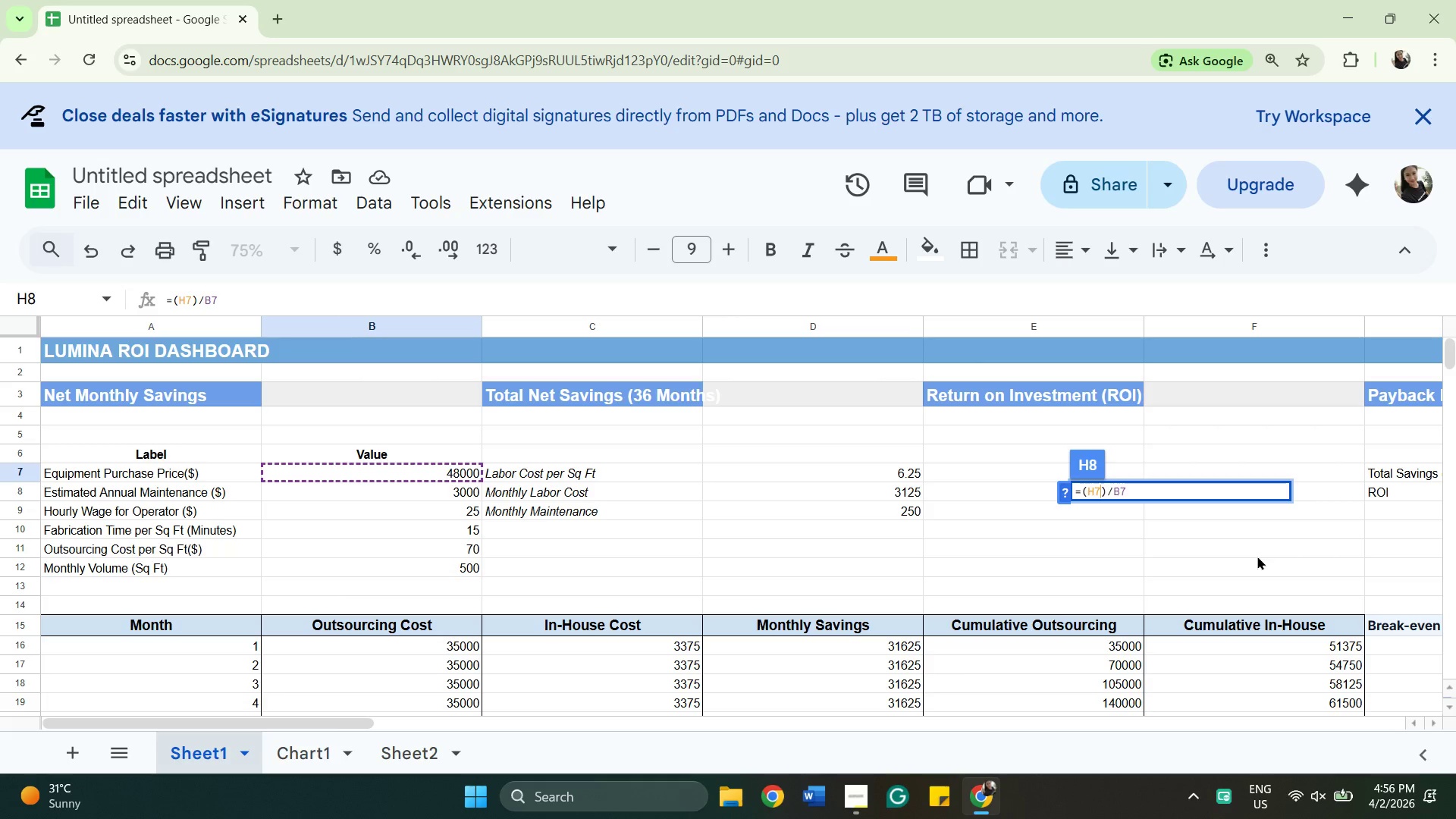 
wait(5.88)
 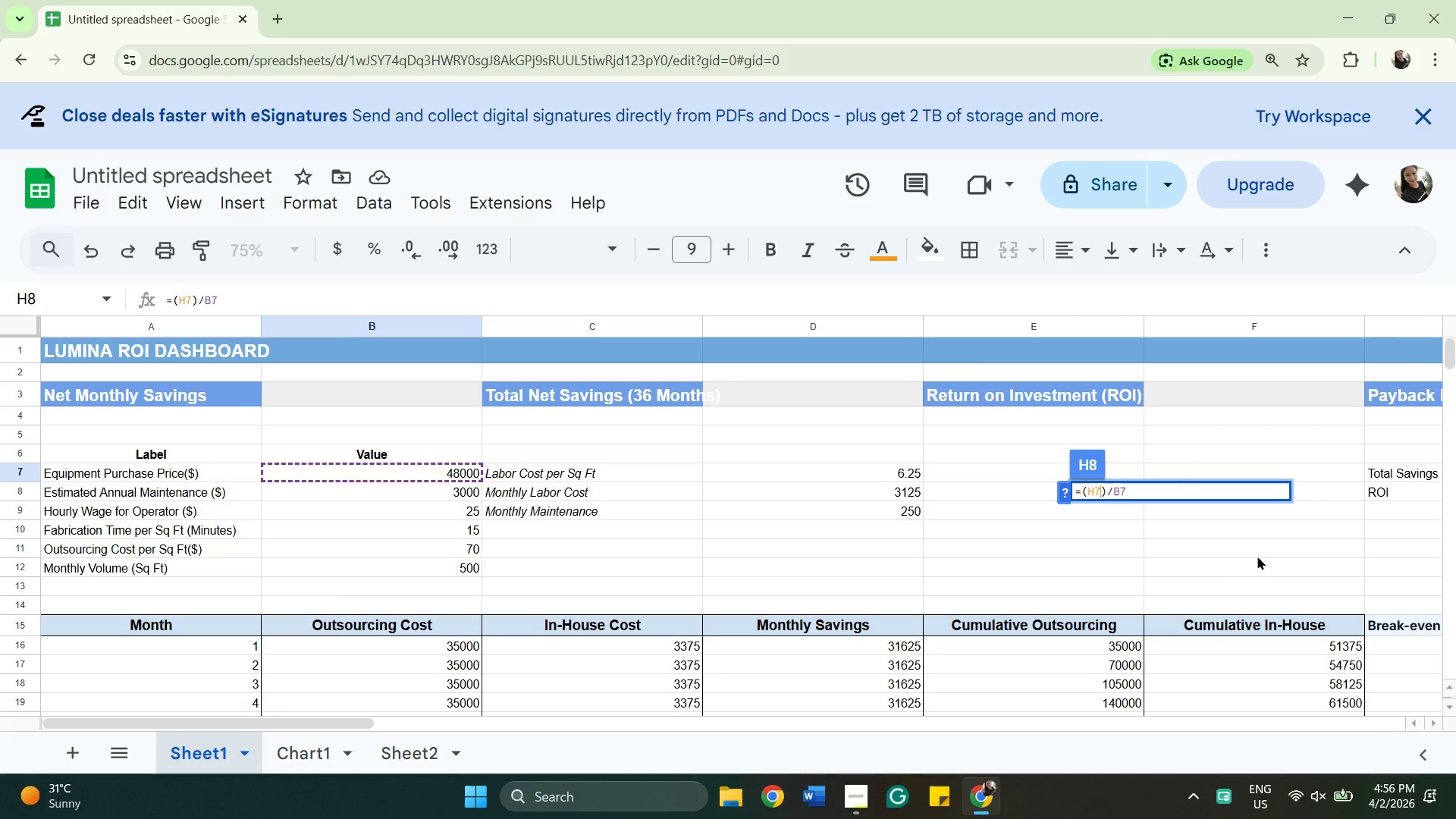 
key(Minus)
 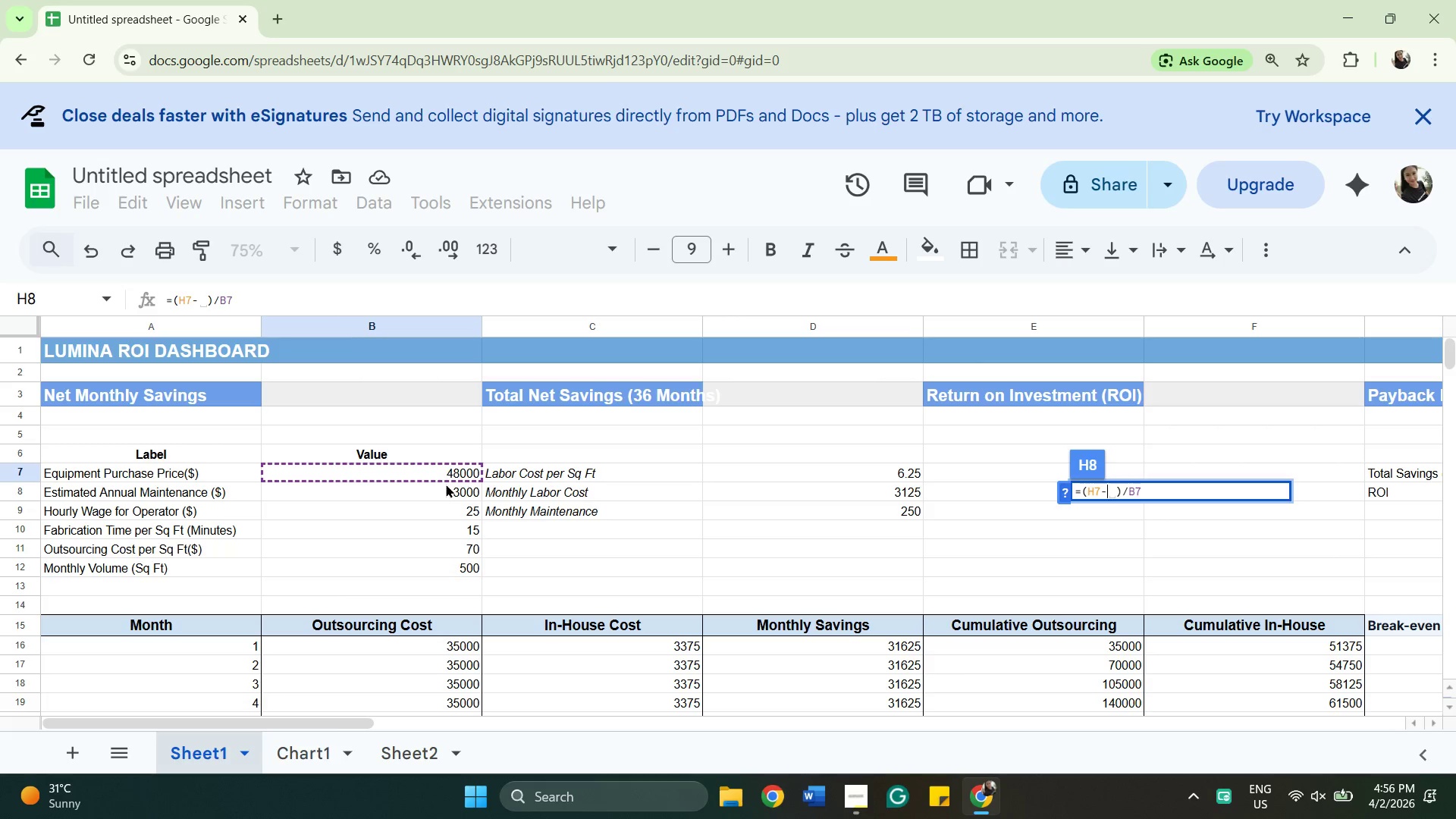 
wait(5.02)
 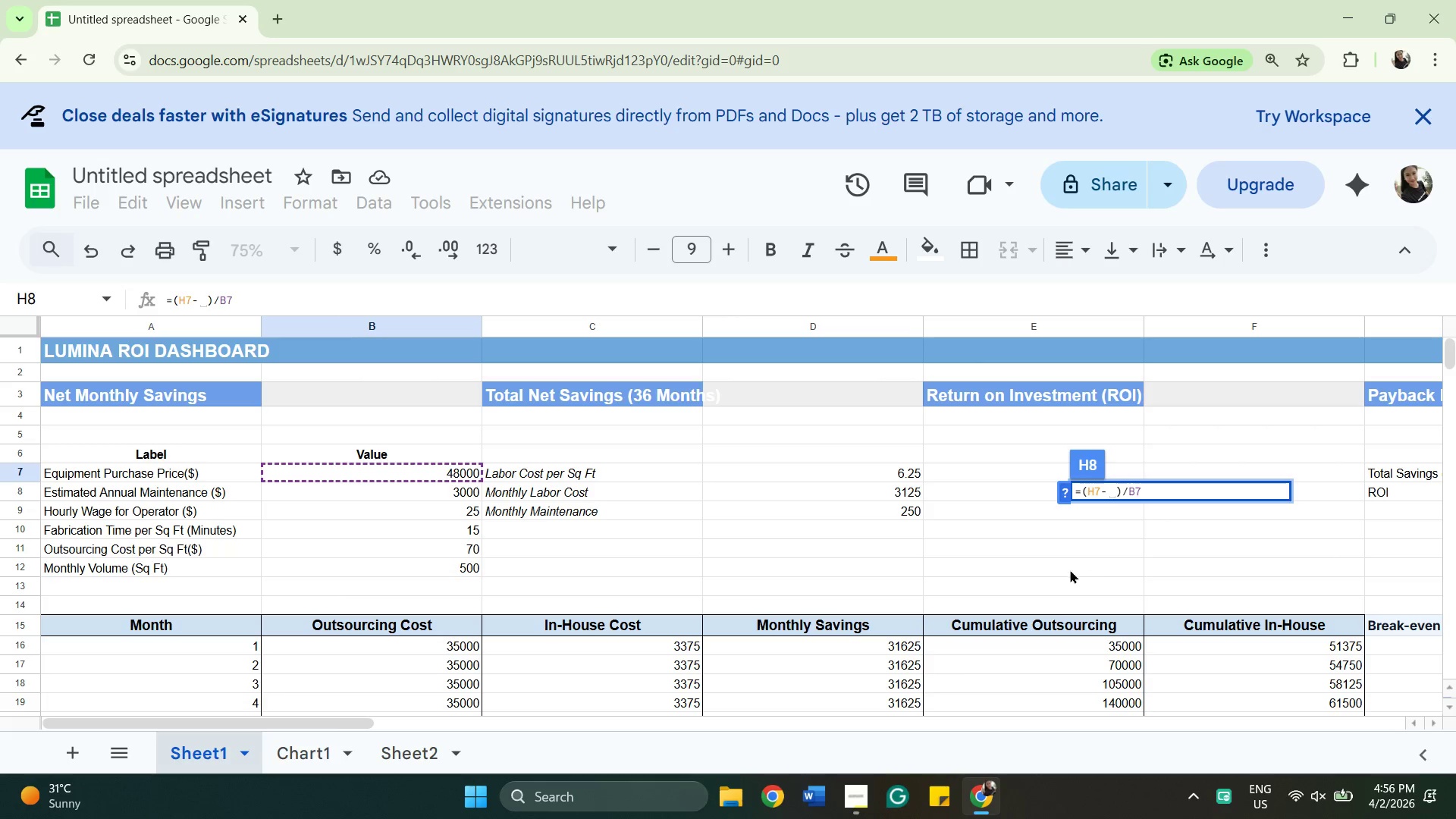 
left_click([433, 469])
 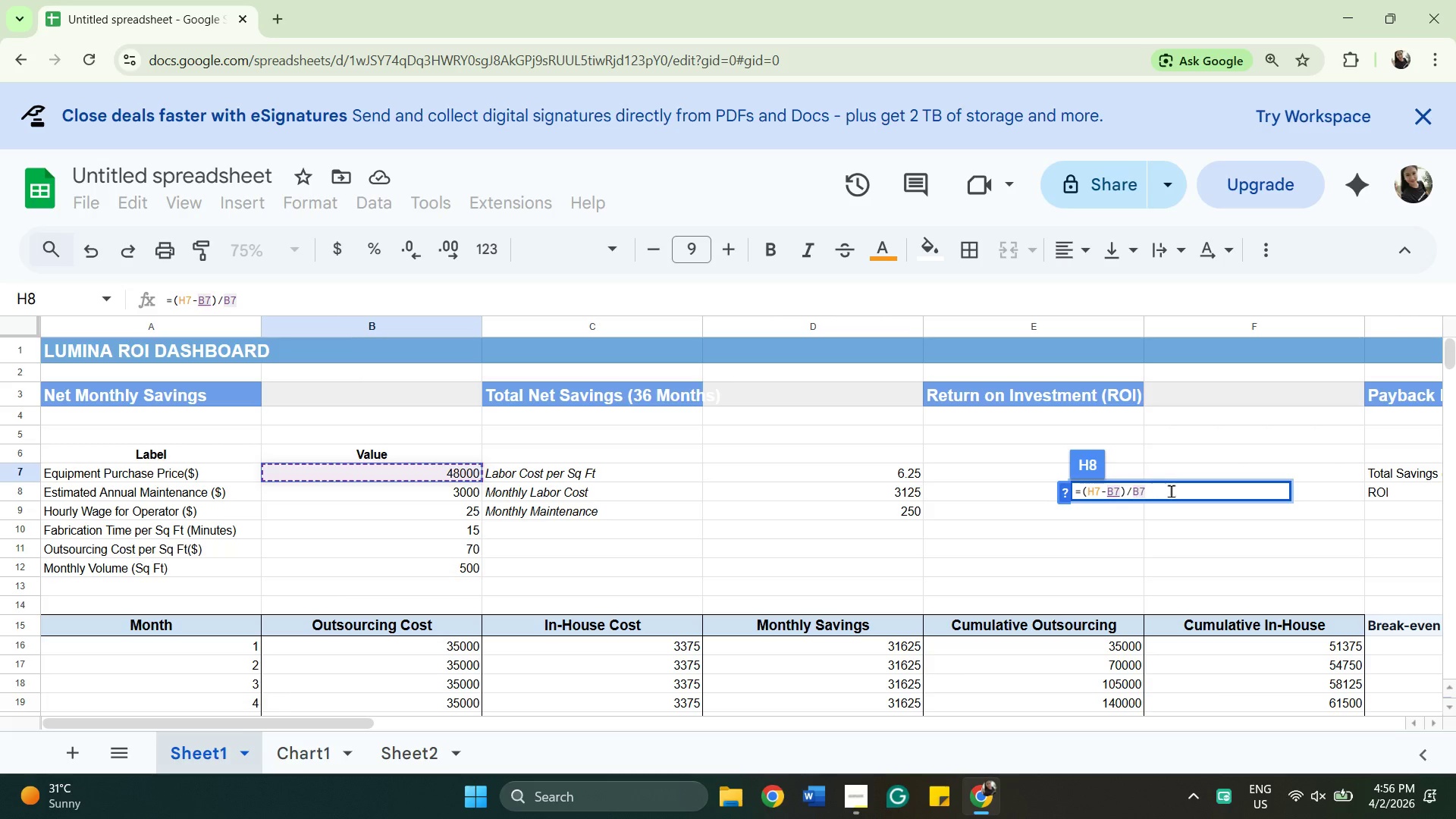 
key(Enter)
 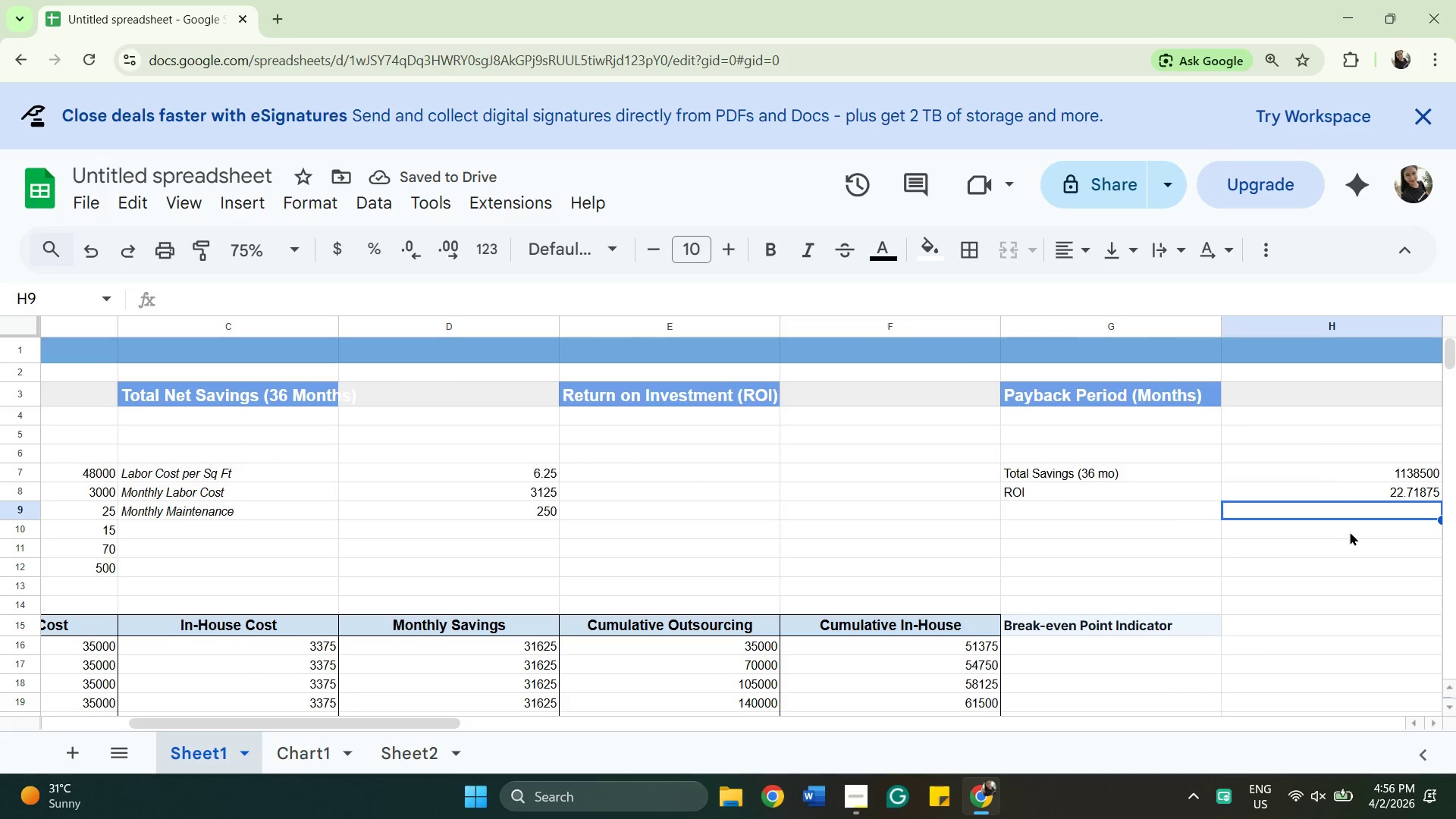 
wait(5.61)
 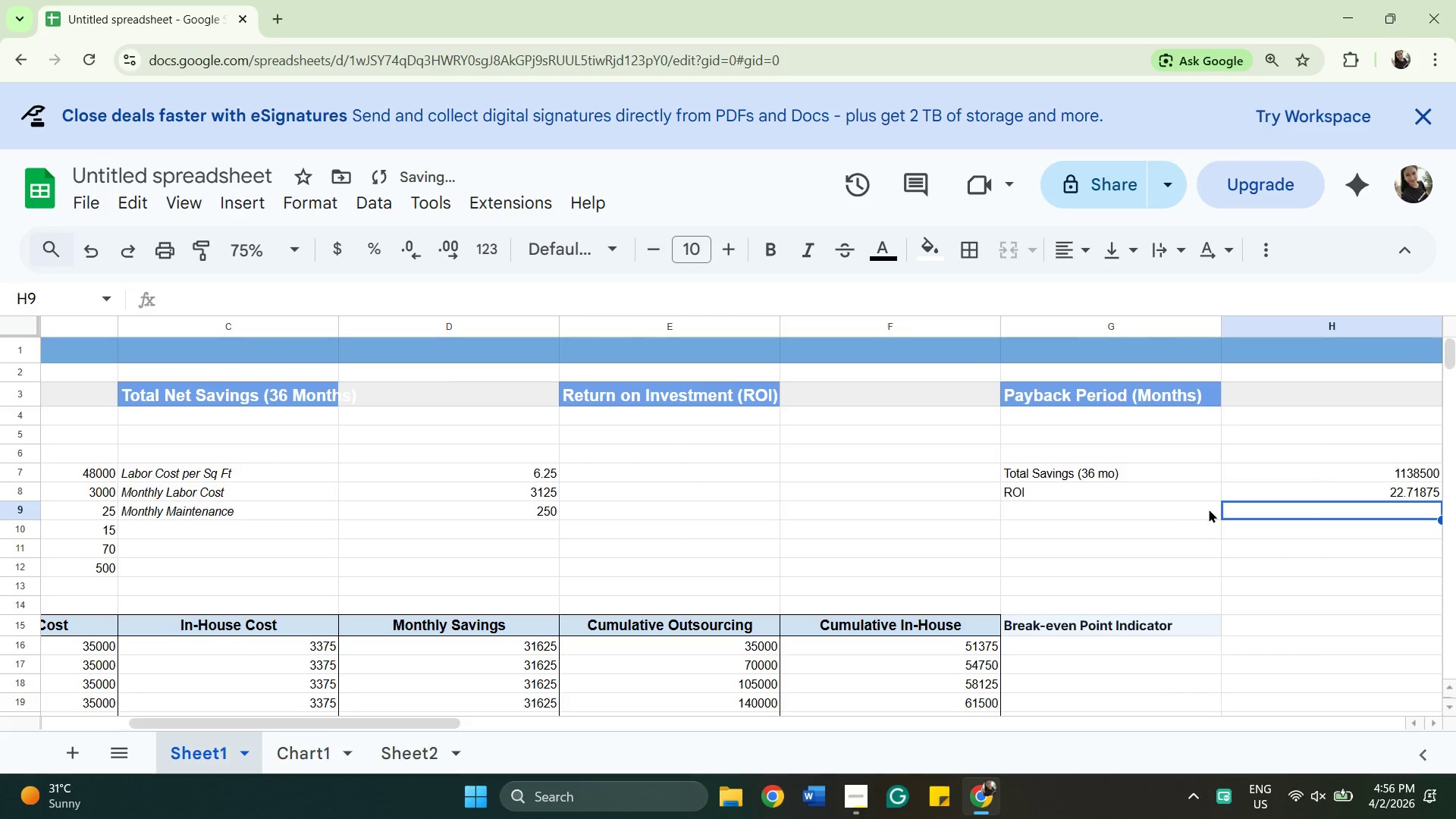 
left_click([1301, 485])
 